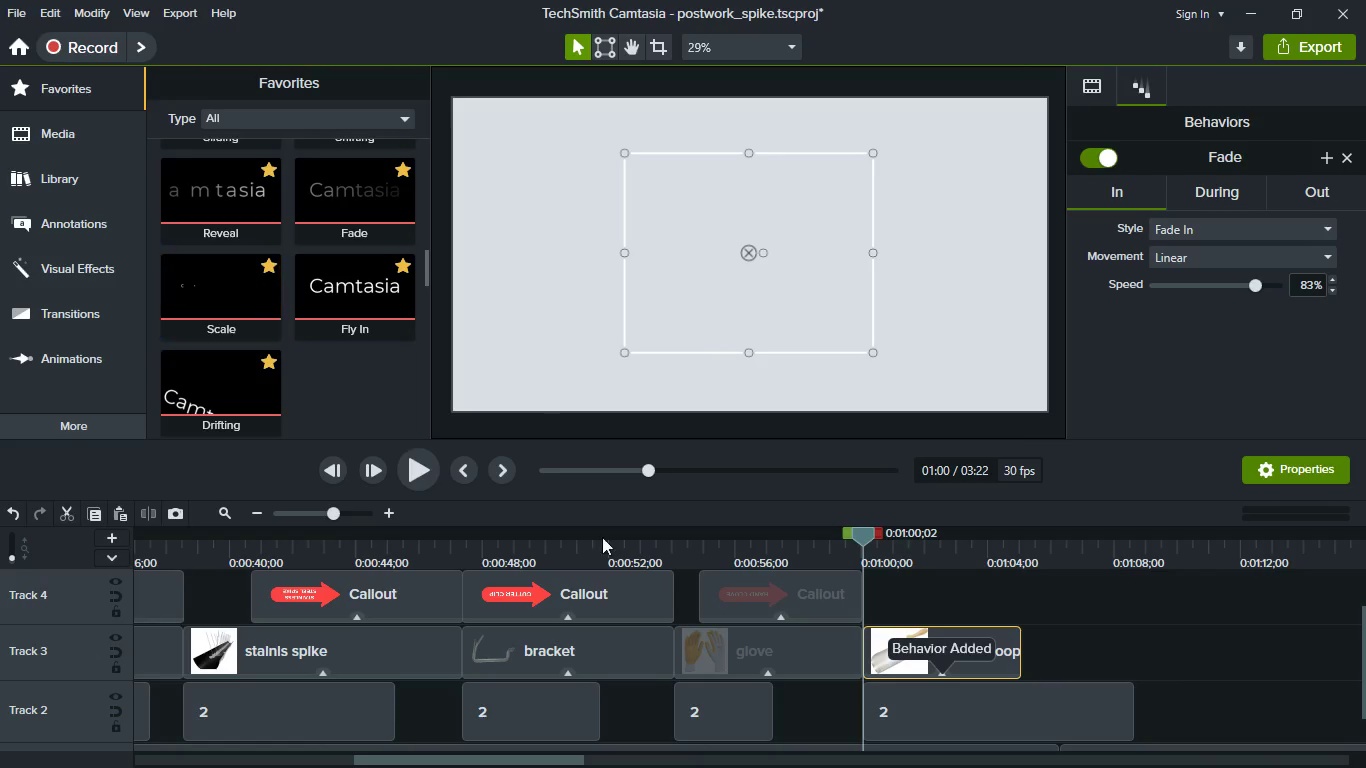 
left_click([906, 556])
 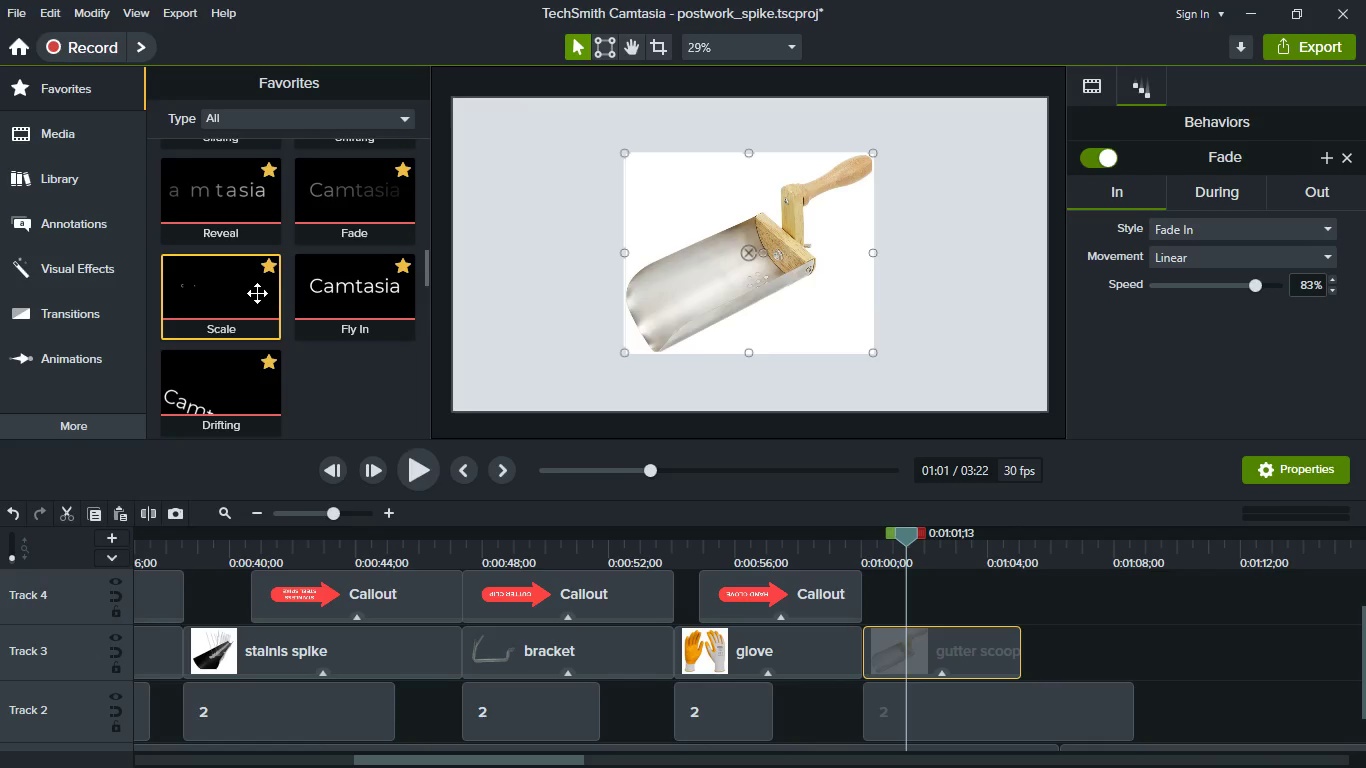 
scroll: coordinate [257, 303], scroll_direction: down, amount: 10.0
 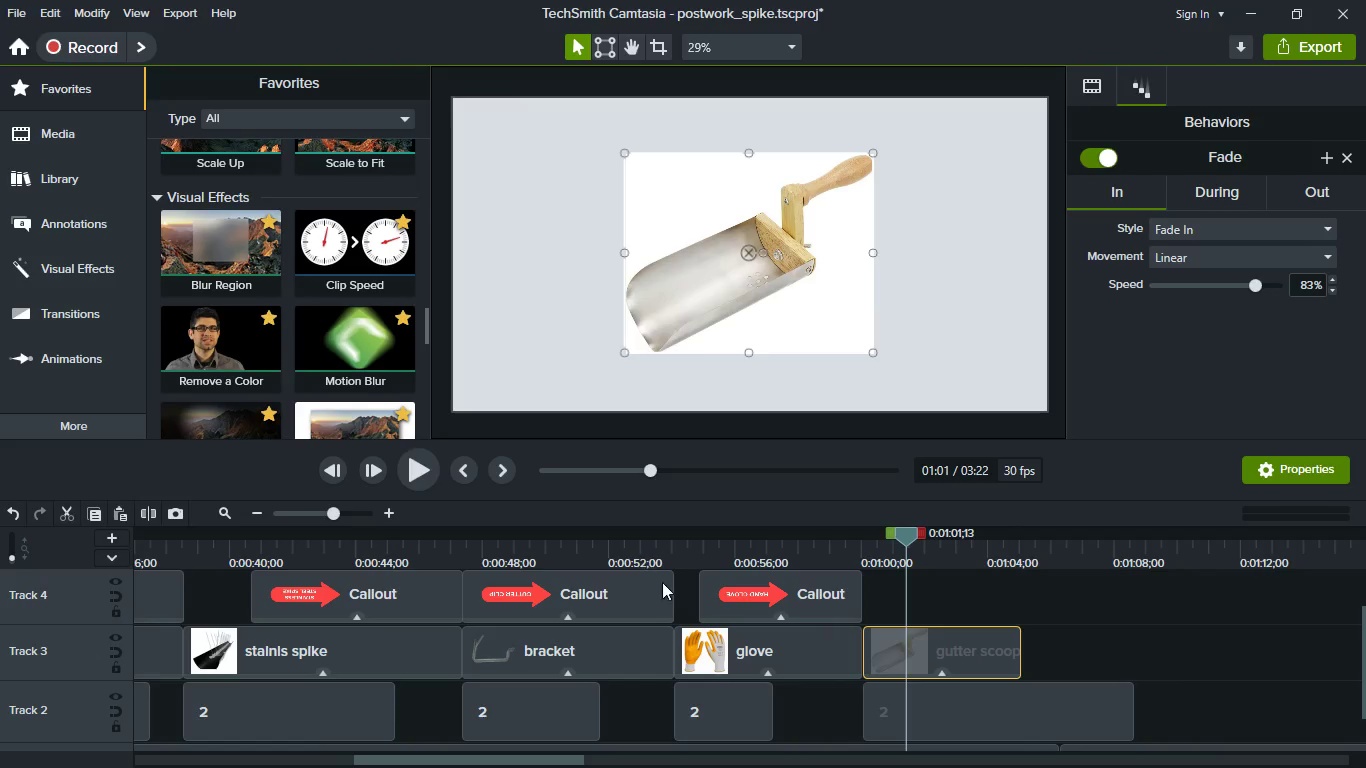 
left_click([709, 650])
 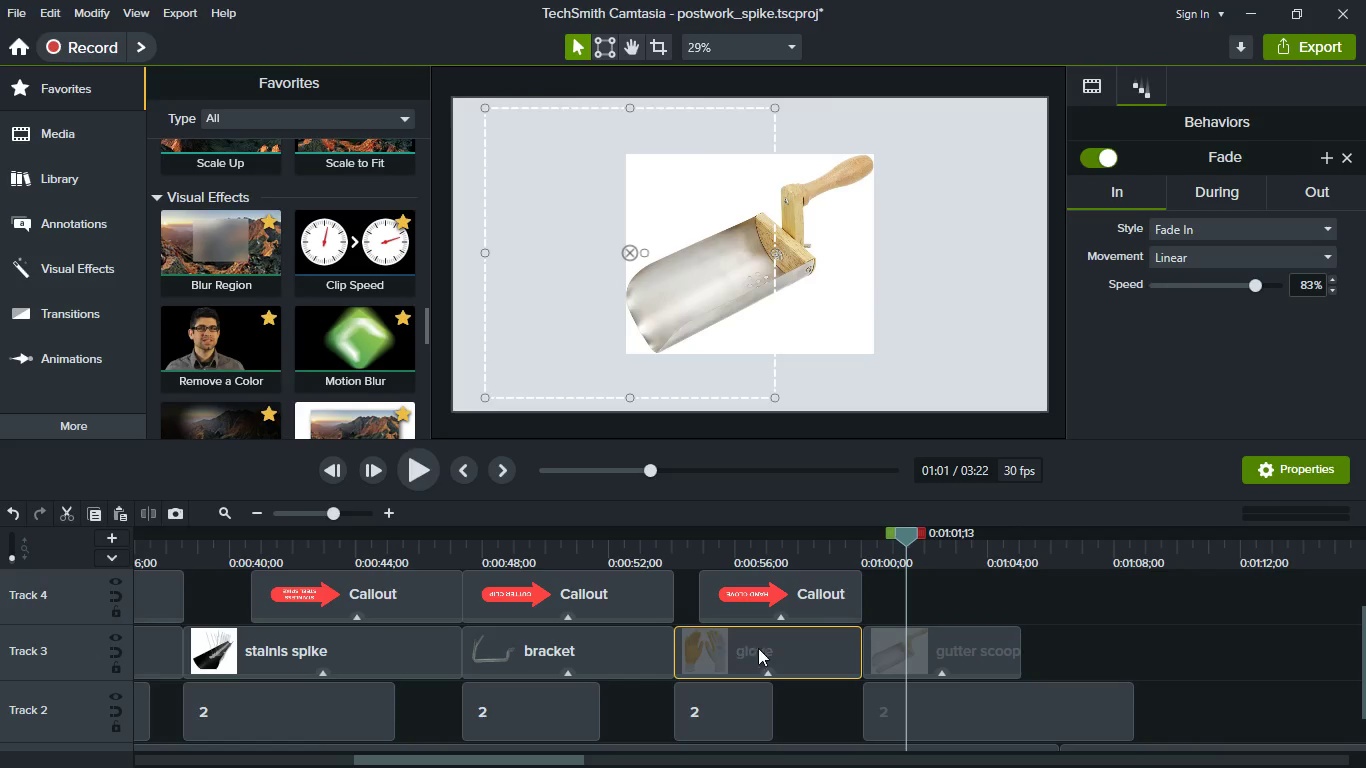 
left_click([950, 671])
 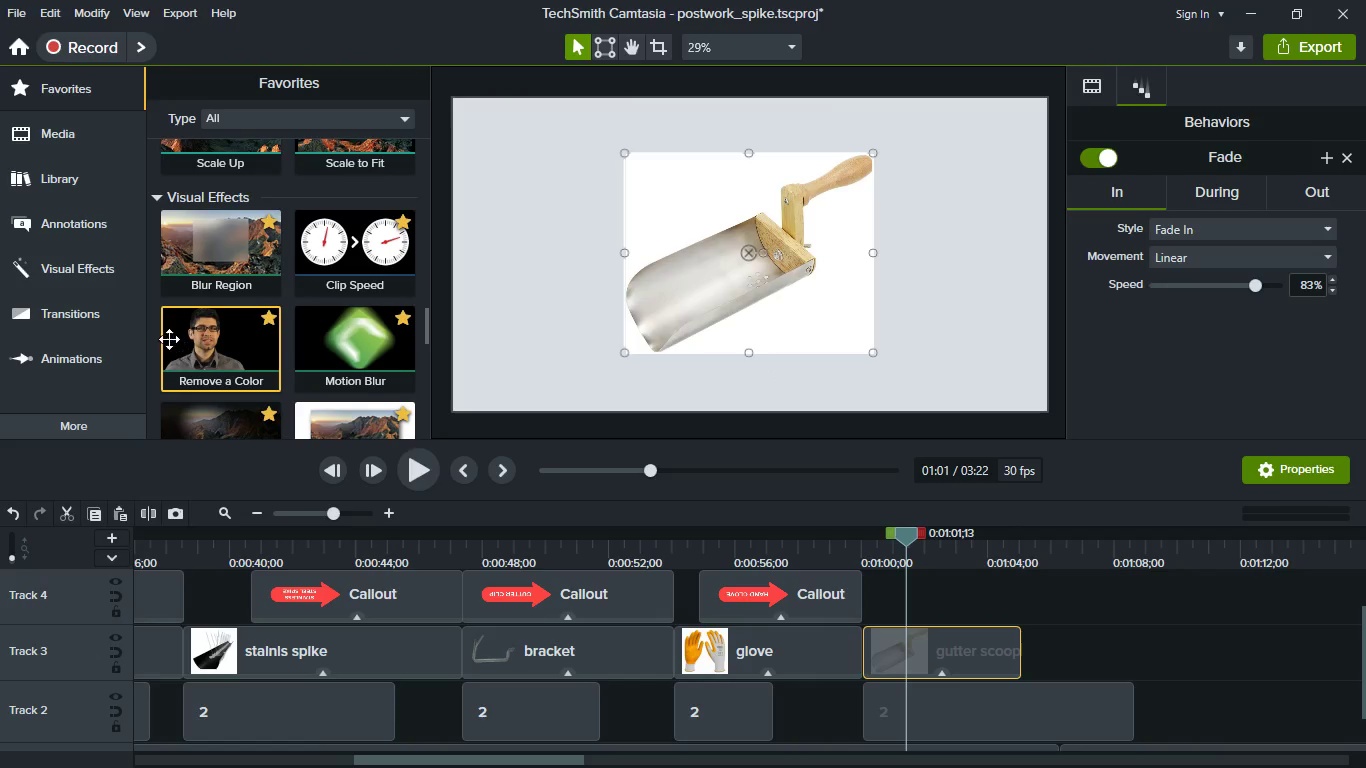 
left_click_drag(start_coordinate=[167, 337], to_coordinate=[980, 636])
 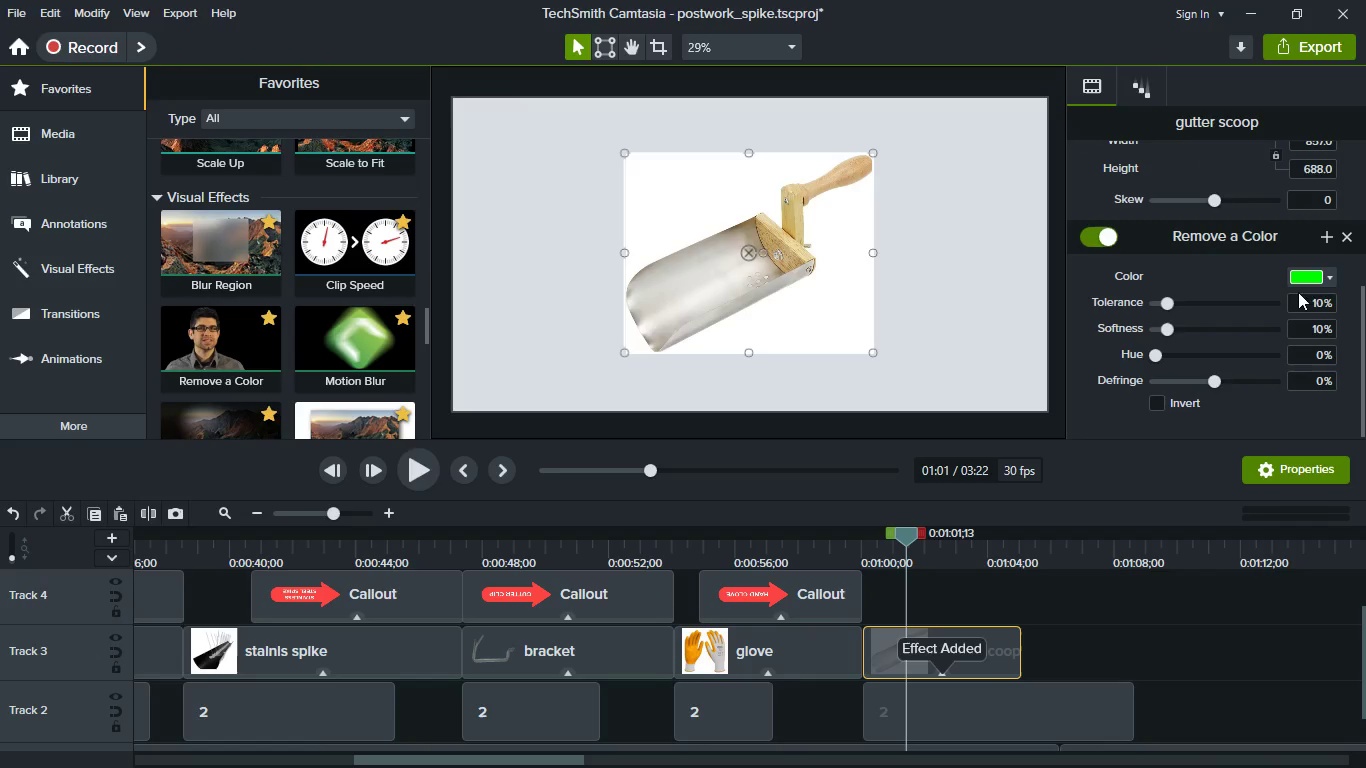 
left_click([1320, 278])
 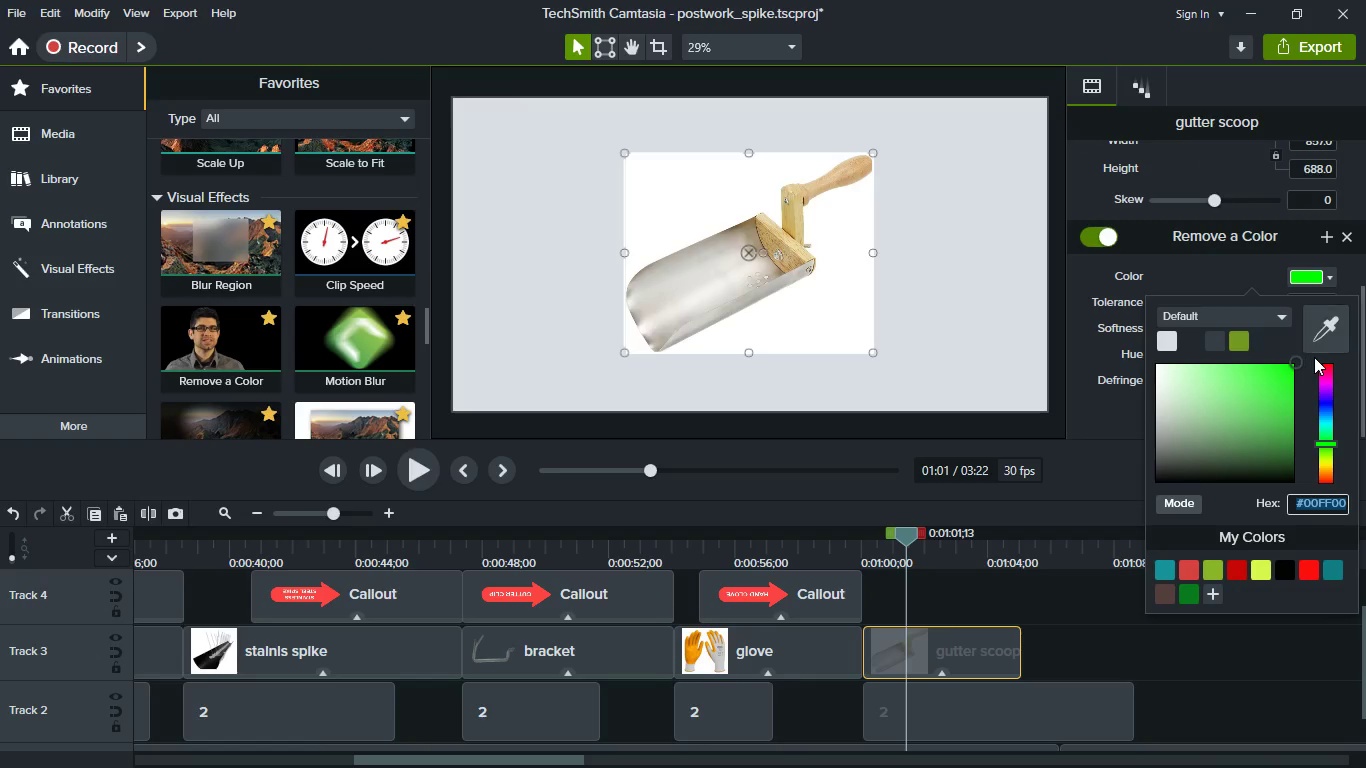 
left_click([1318, 350])
 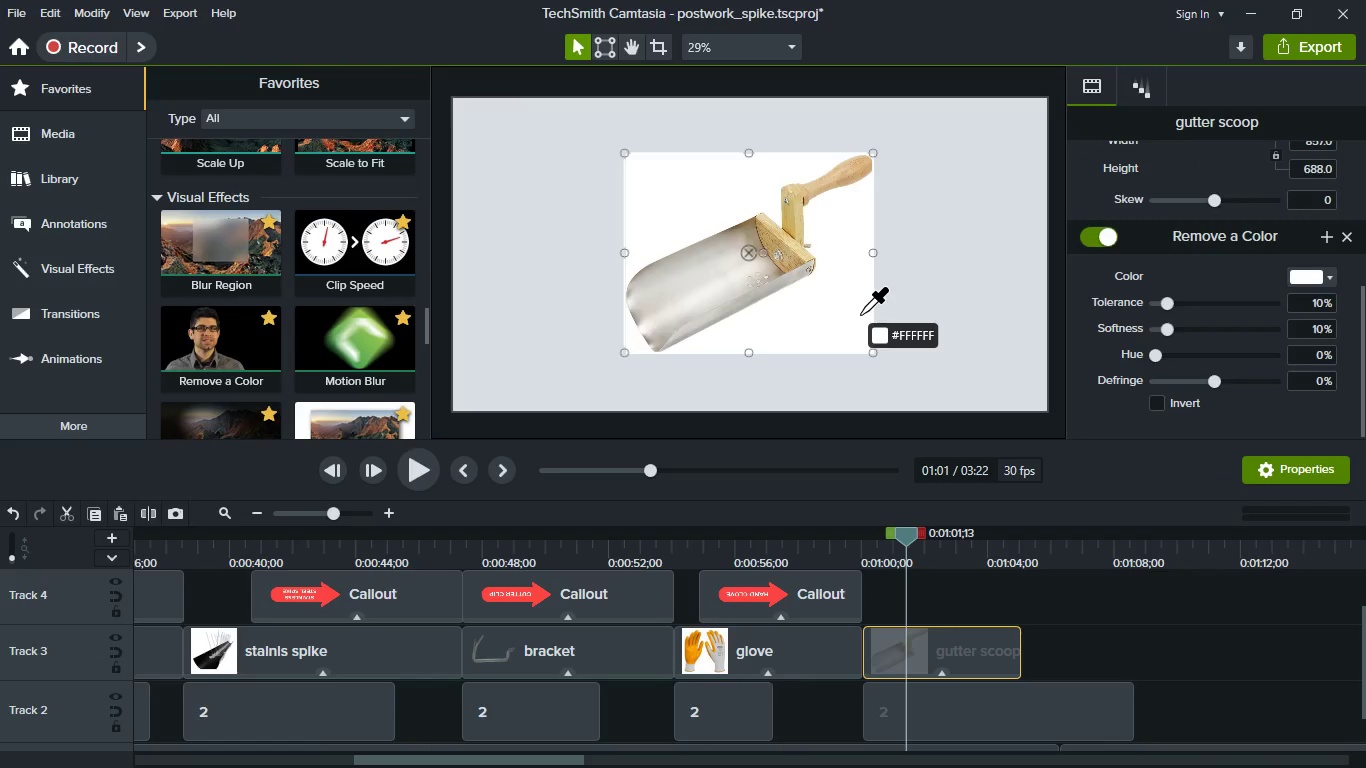 
left_click([860, 315])
 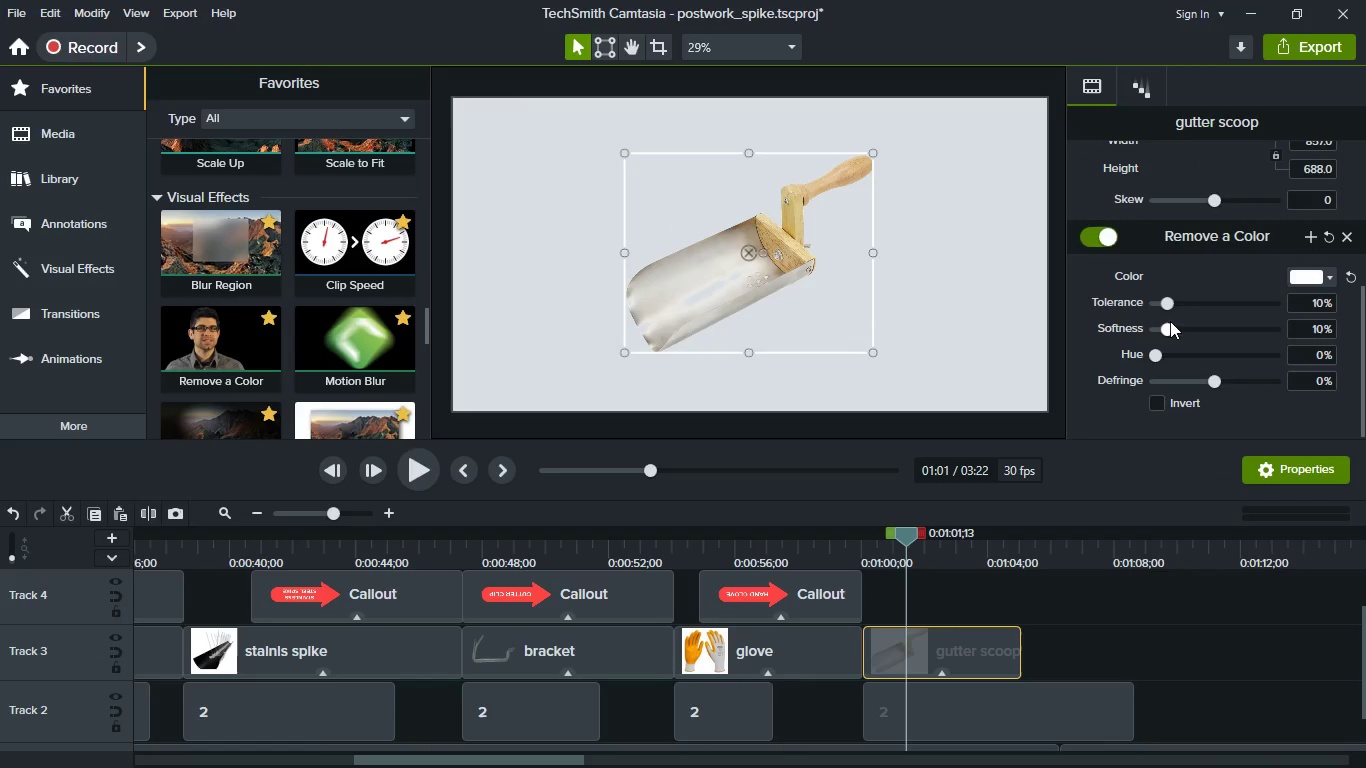 
left_click_drag(start_coordinate=[1167, 303], to_coordinate=[1158, 309])
 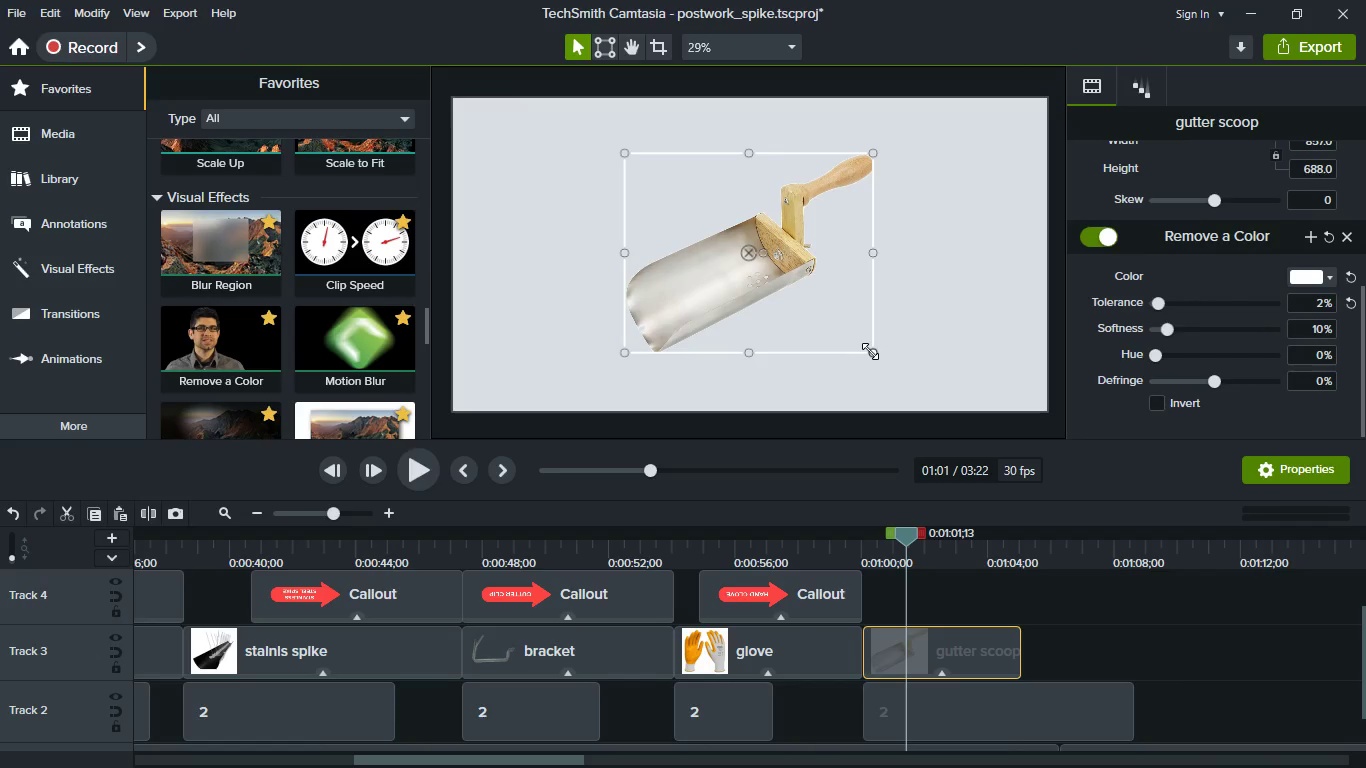 
left_click_drag(start_coordinate=[870, 351], to_coordinate=[894, 386])
 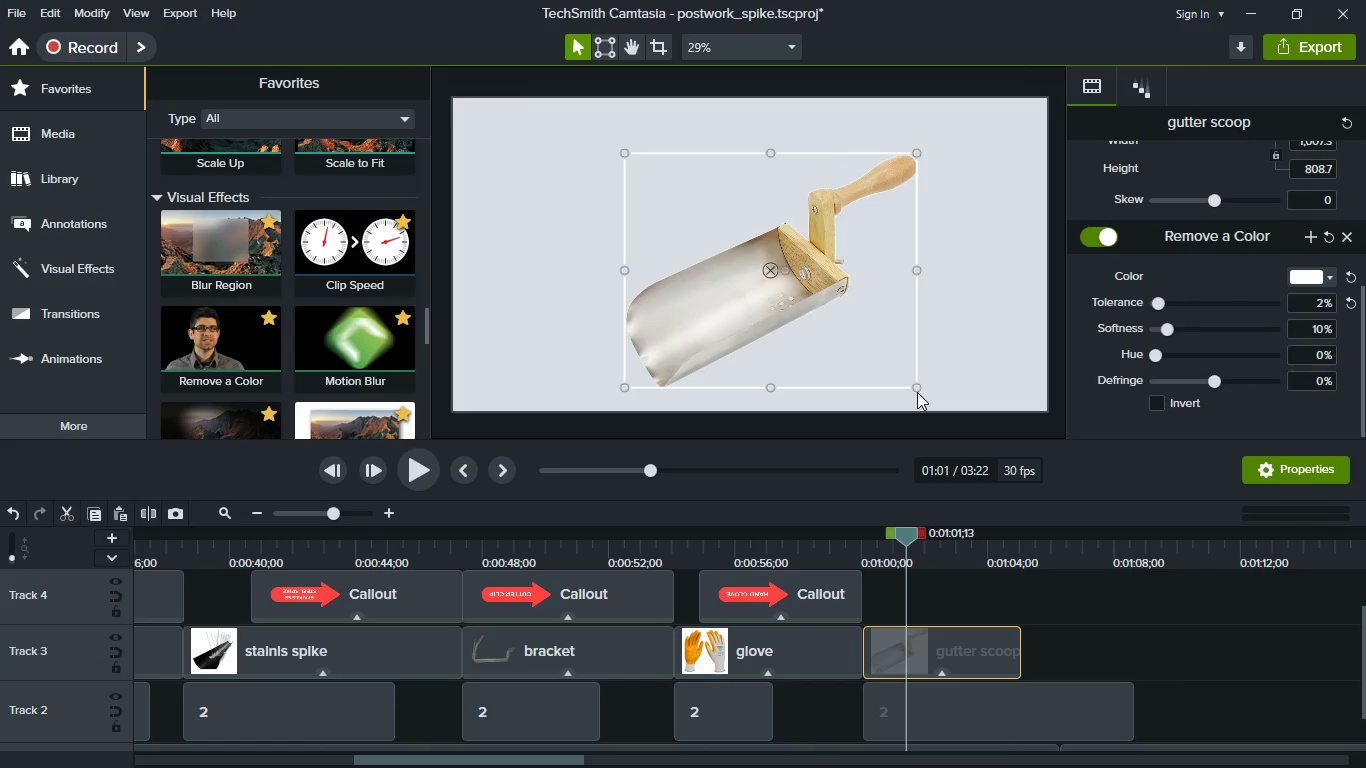 
left_click_drag(start_coordinate=[914, 386], to_coordinate=[922, 399])
 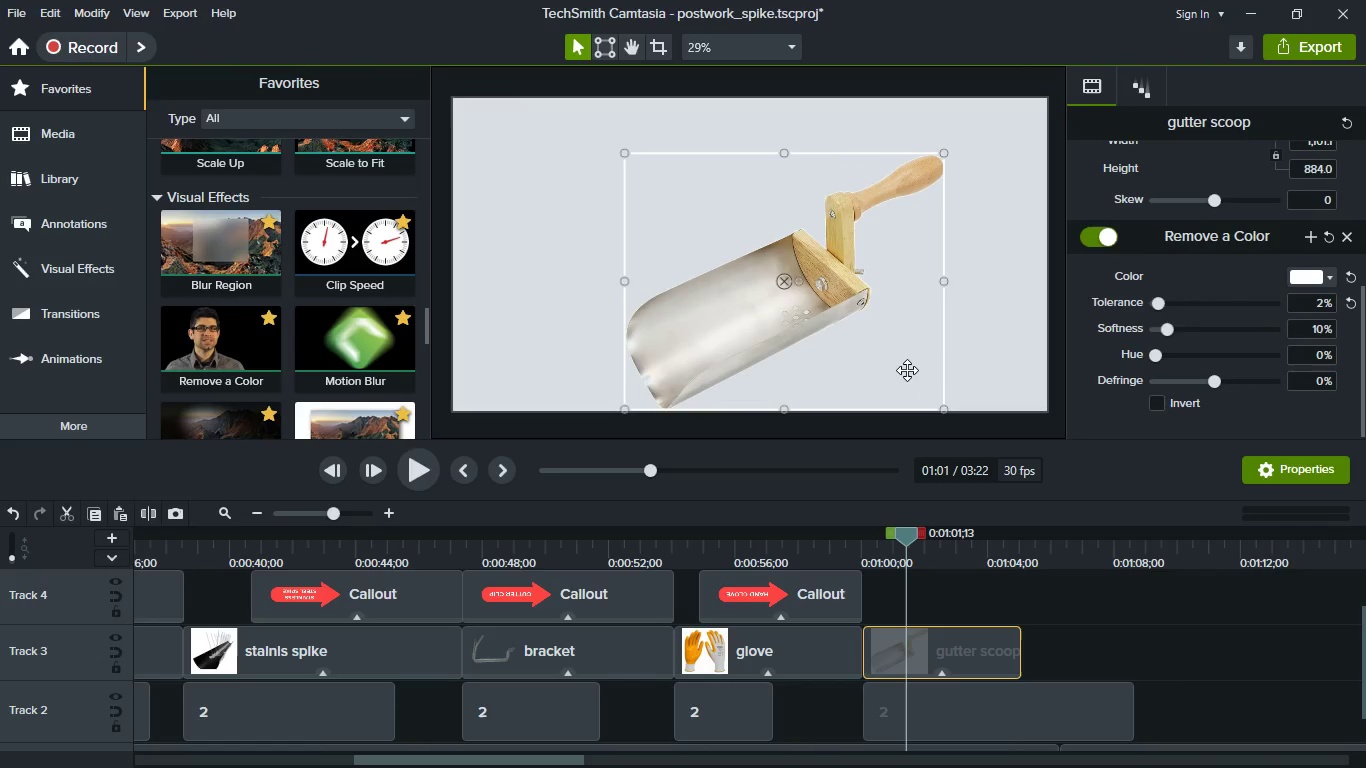 
left_click_drag(start_coordinate=[907, 370], to_coordinate=[775, 331])
 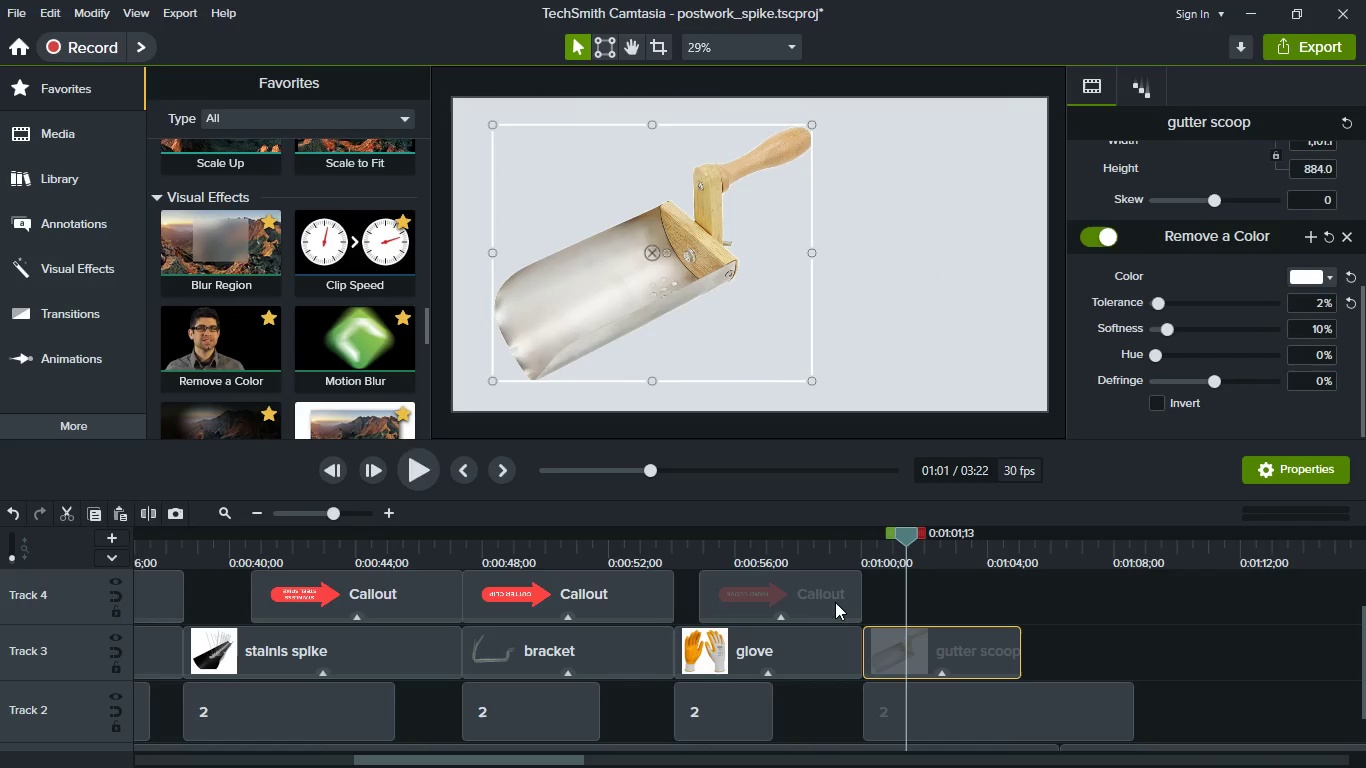 
left_click([835, 602])
 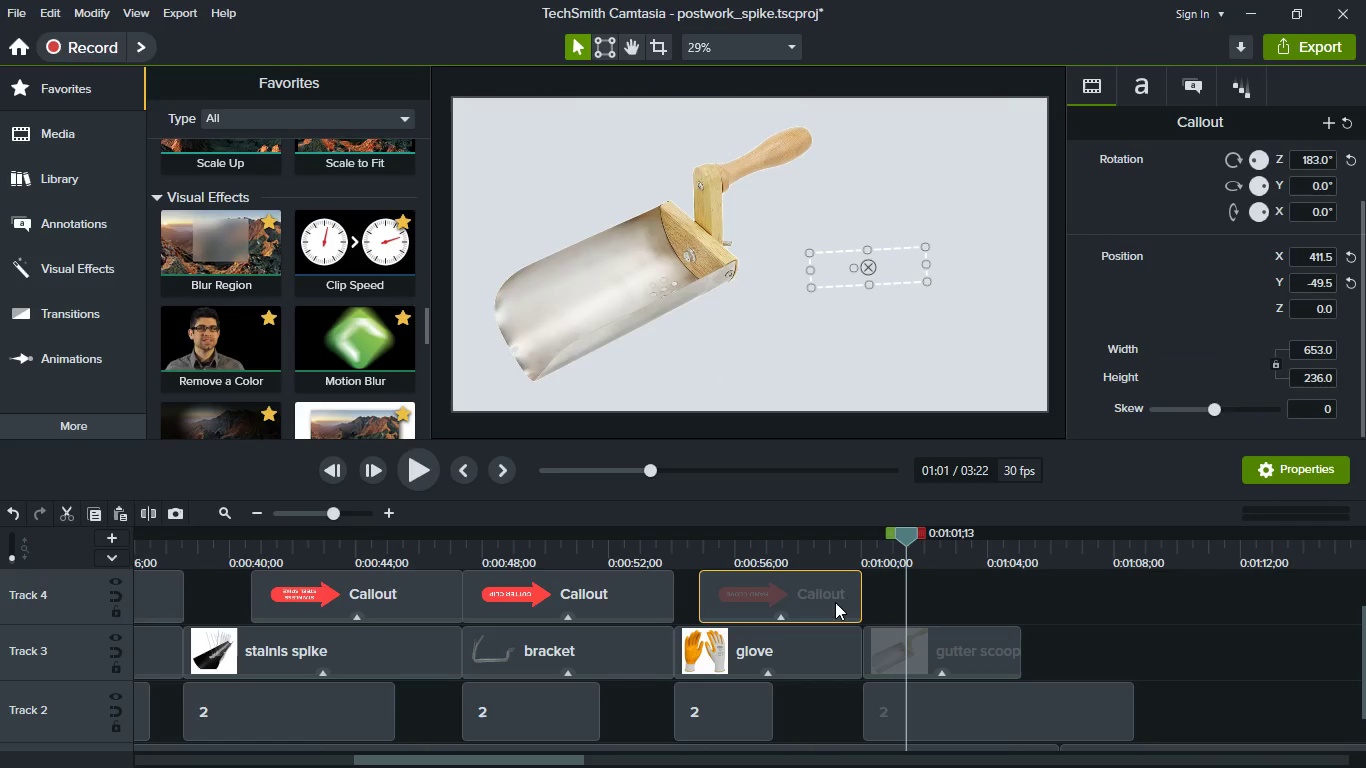 
key(Control+C)
 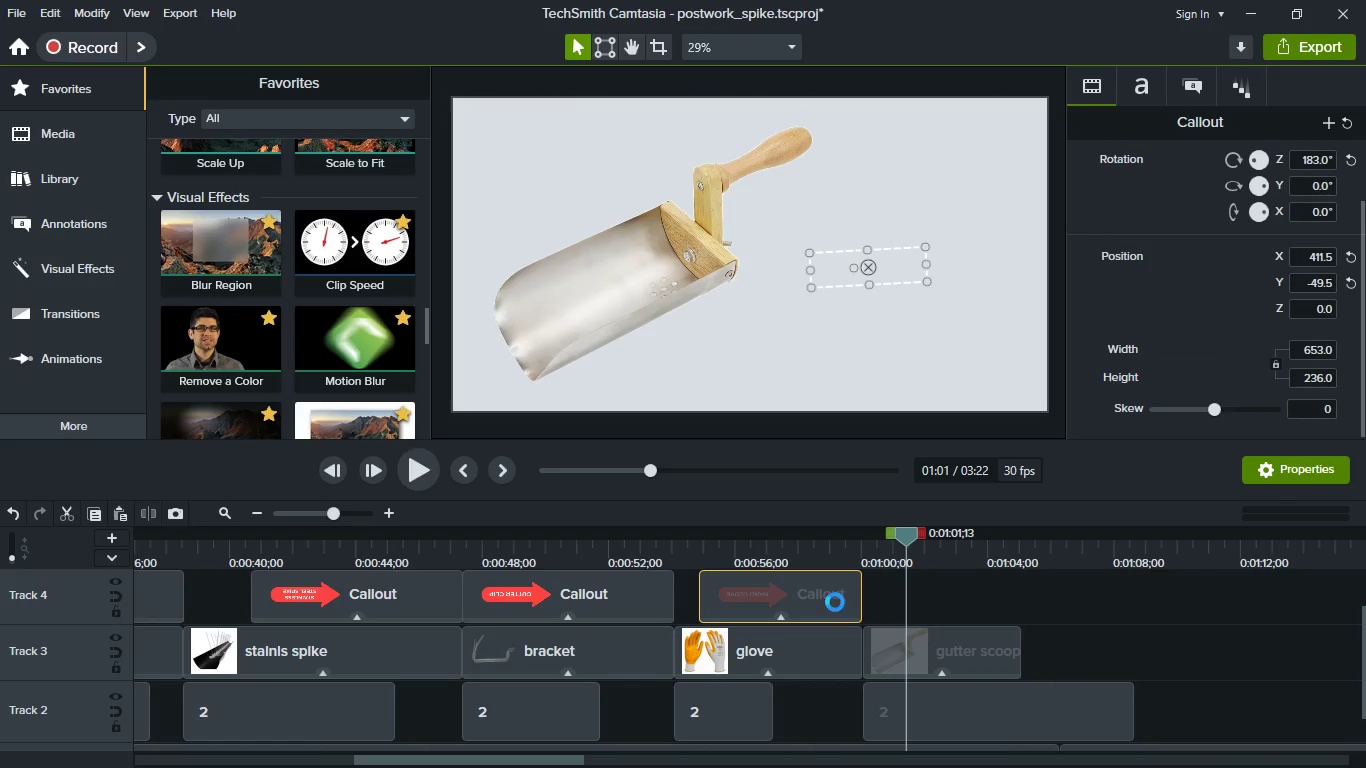 
key(Control+V)
 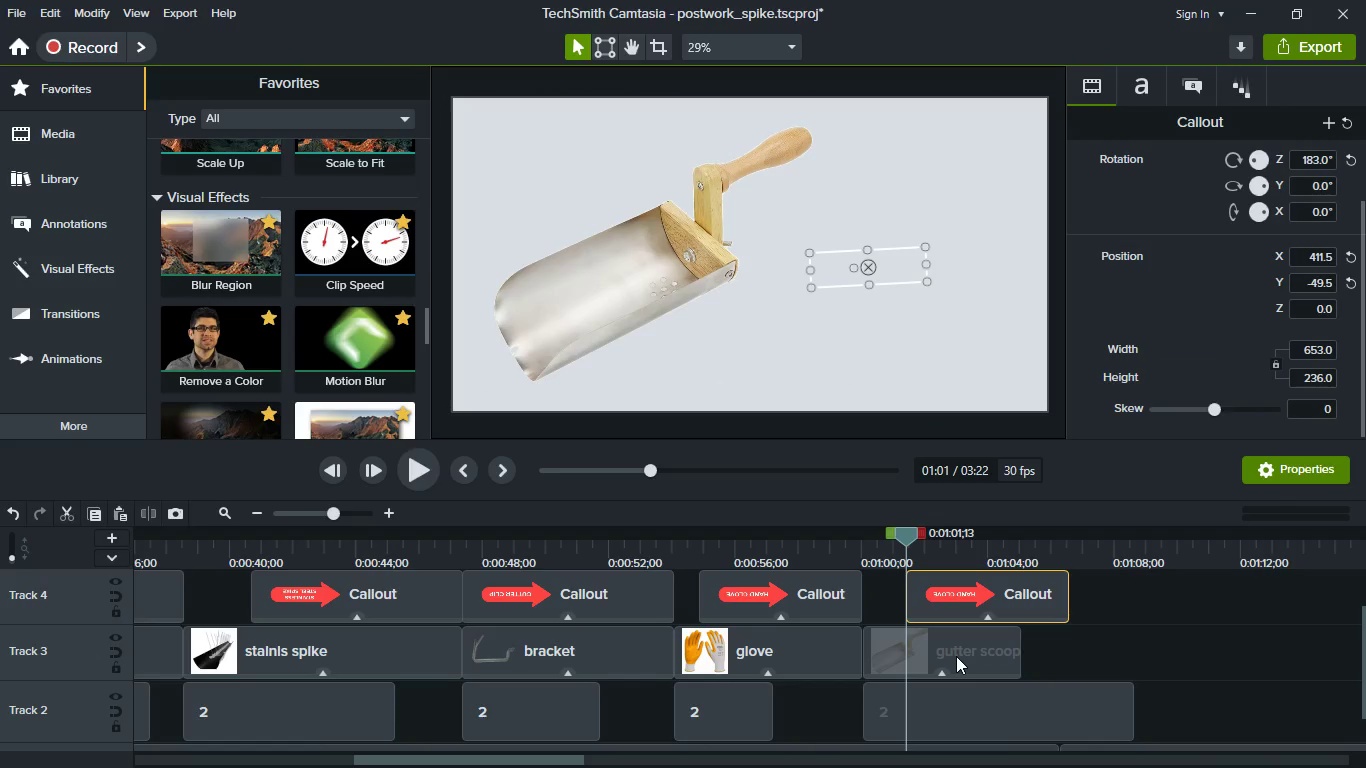 
hold_key(key=ControlLeft, duration=0.52)
scroll: coordinate [956, 656], scroll_direction: up, amount: 2.0
 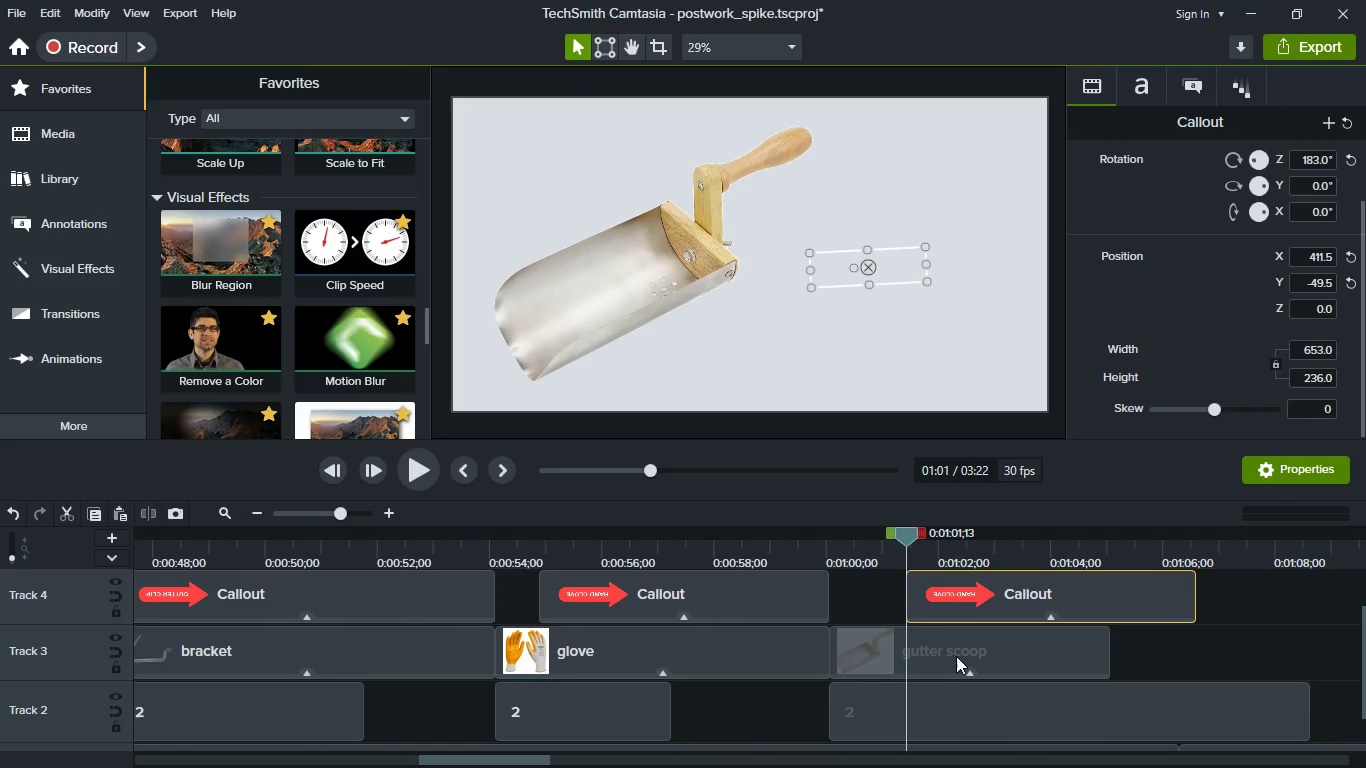 
key(Shift+ShiftLeft)
 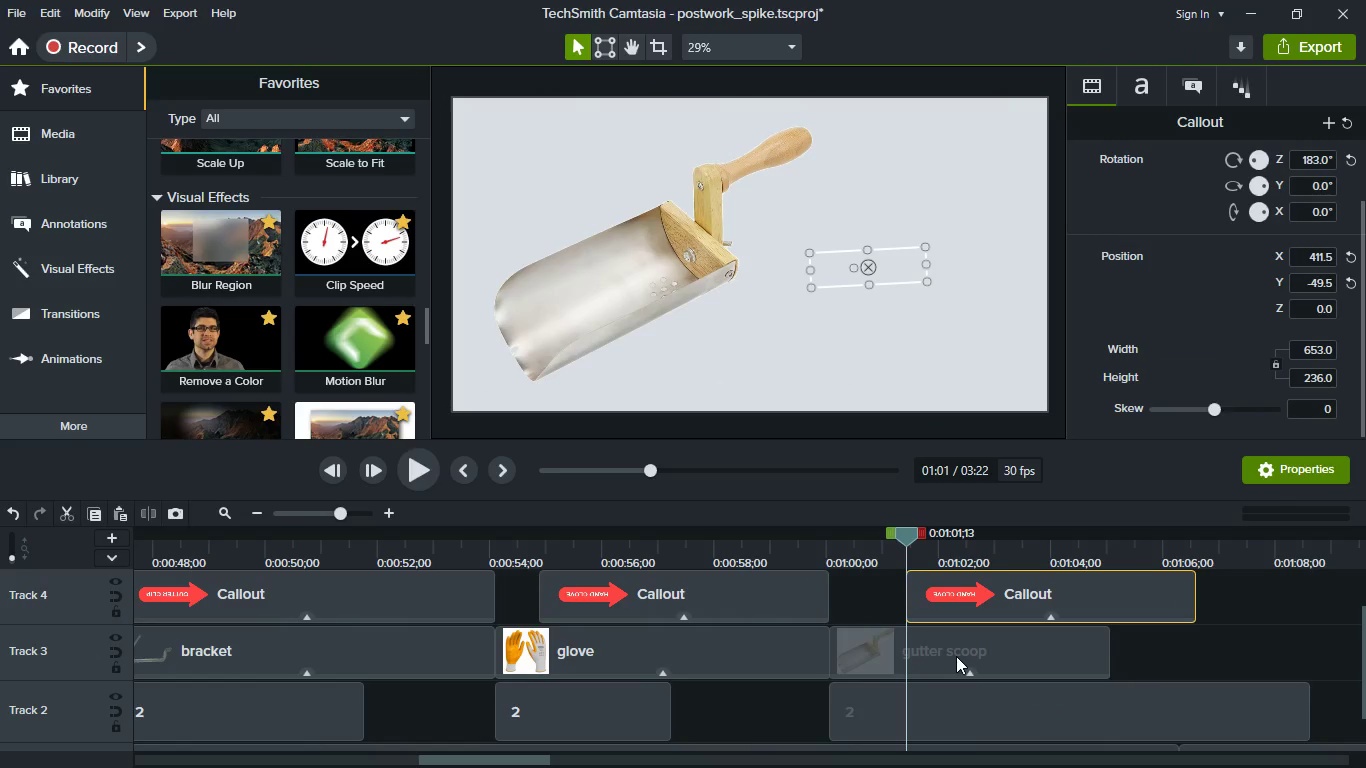 
scroll: coordinate [956, 656], scroll_direction: down, amount: 2.0
 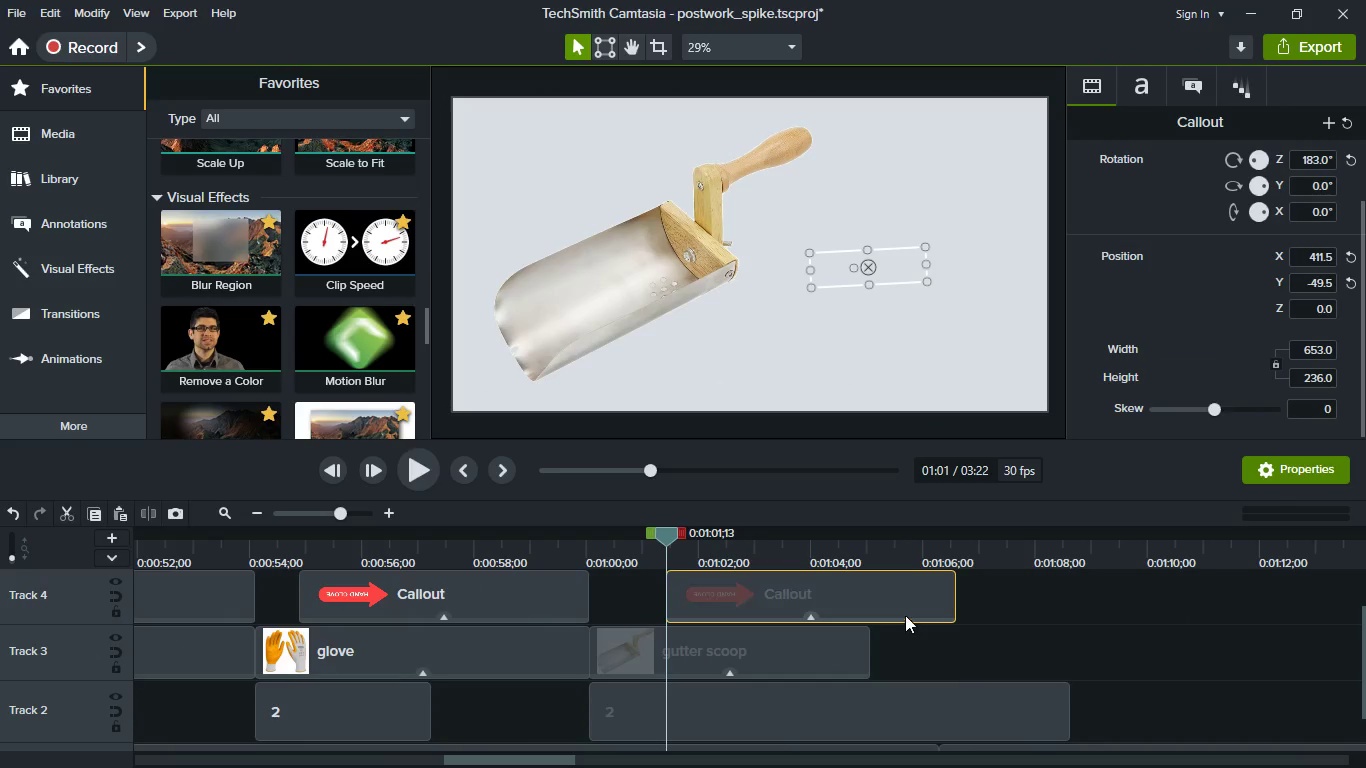 
left_click_drag(start_coordinate=[899, 606], to_coordinate=[816, 603])
 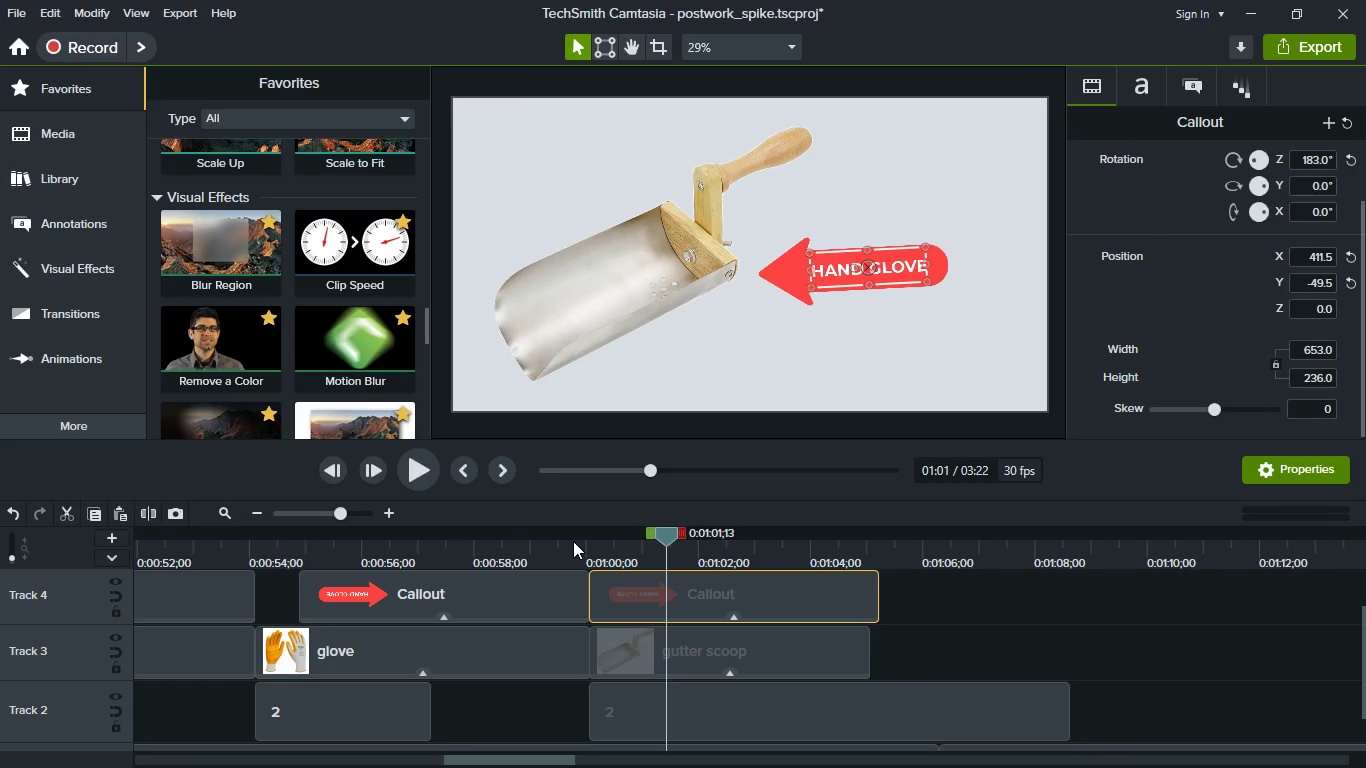 
left_click([576, 541])
 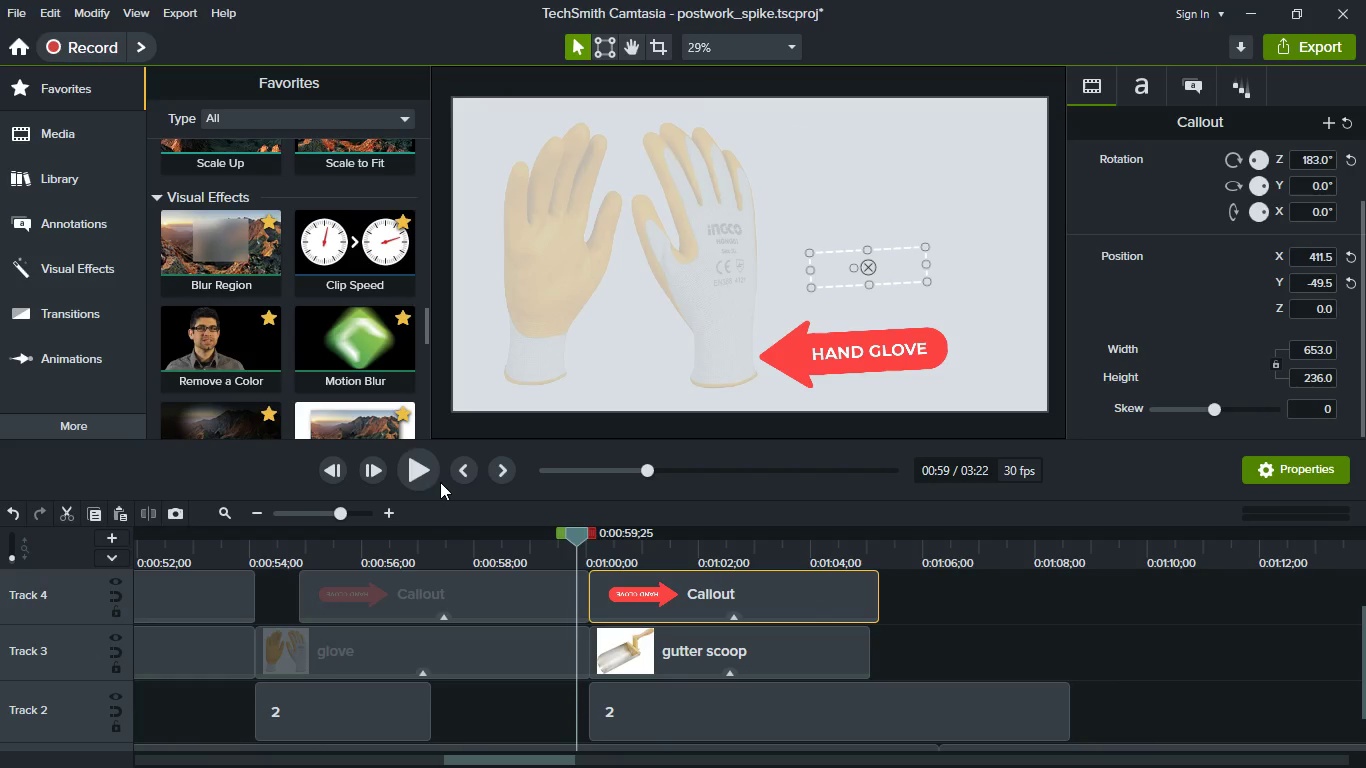 
left_click([435, 479])
 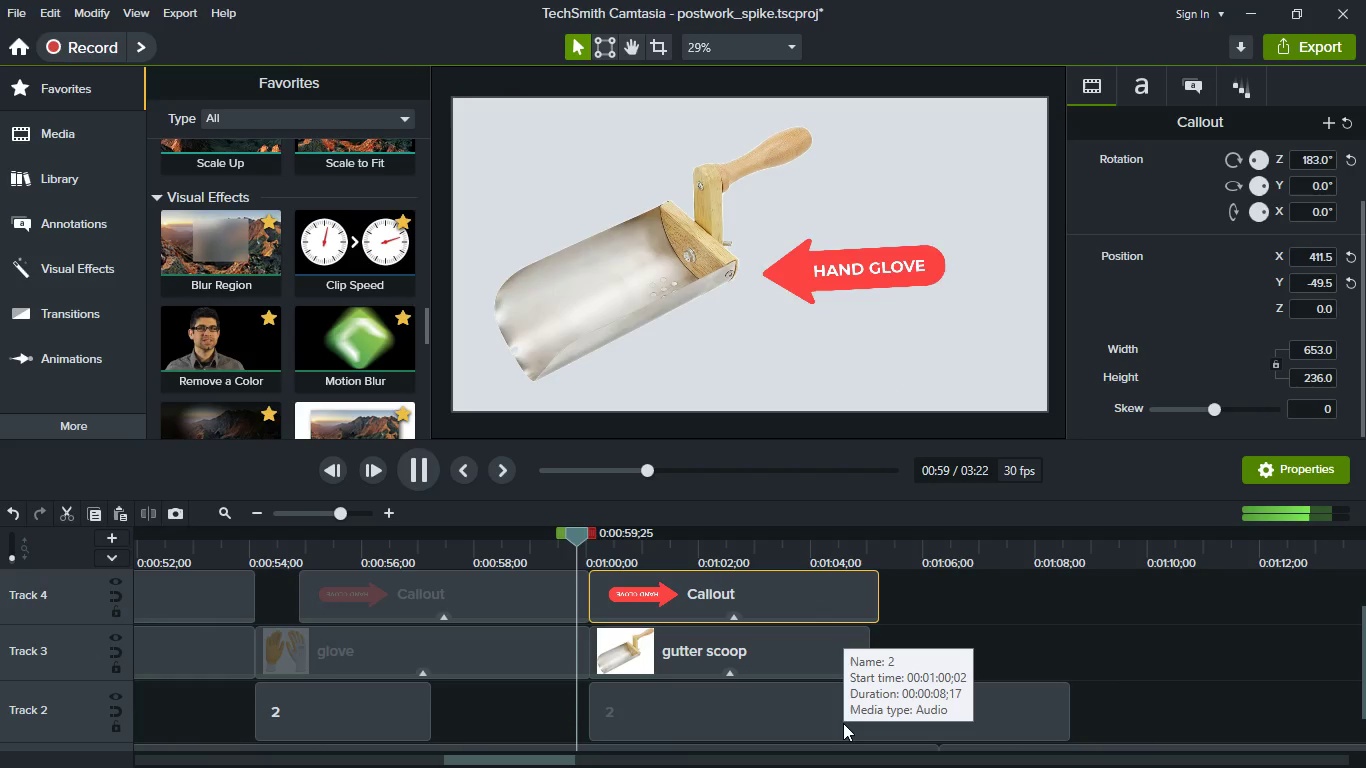 
key(Space)
 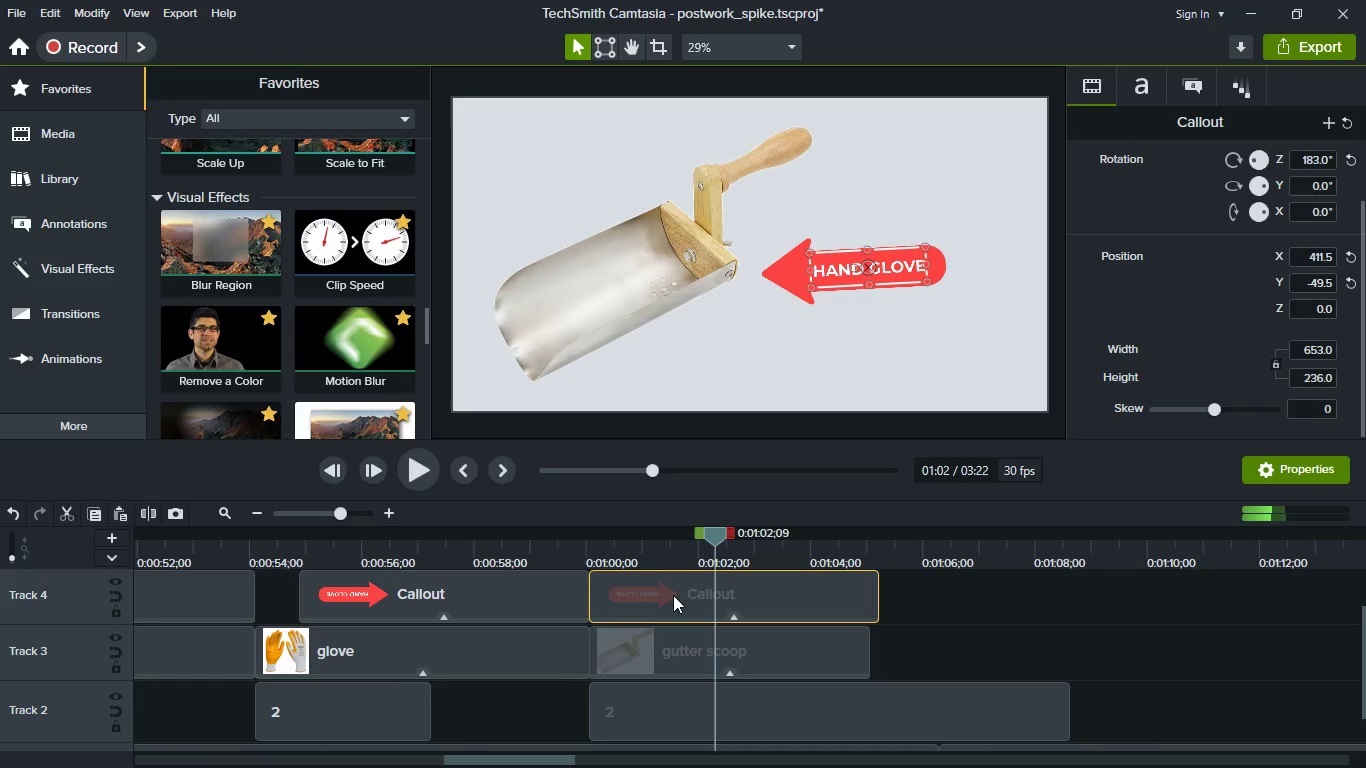 
left_click([659, 546])
 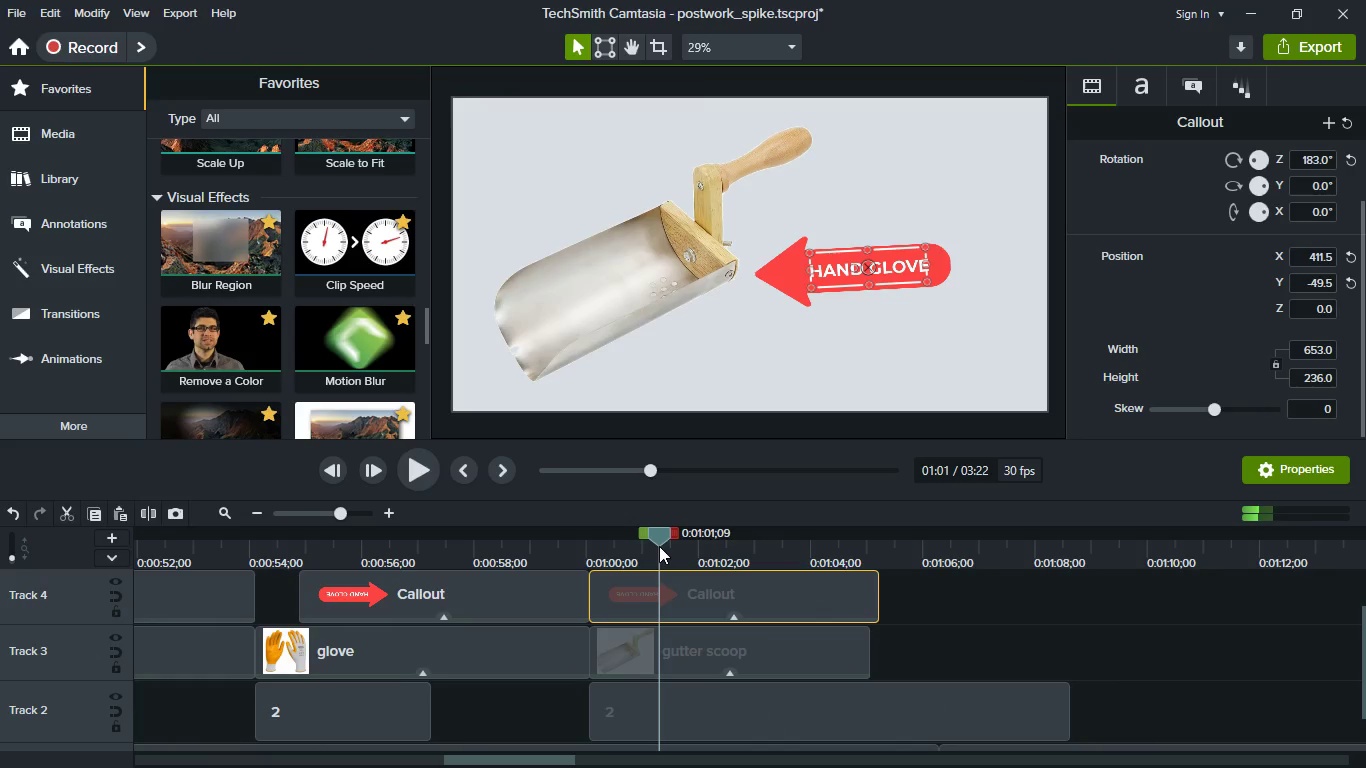 
key(Space)
 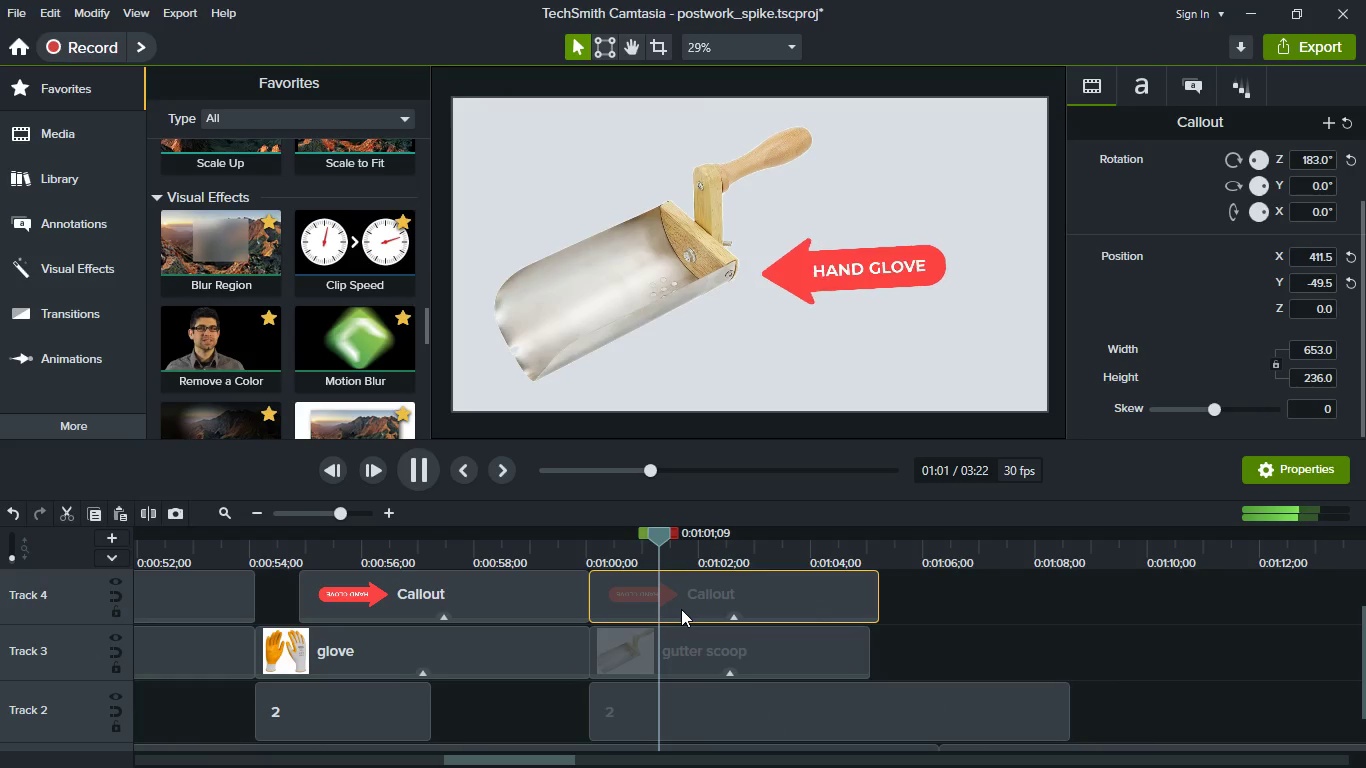 
key(Space)
 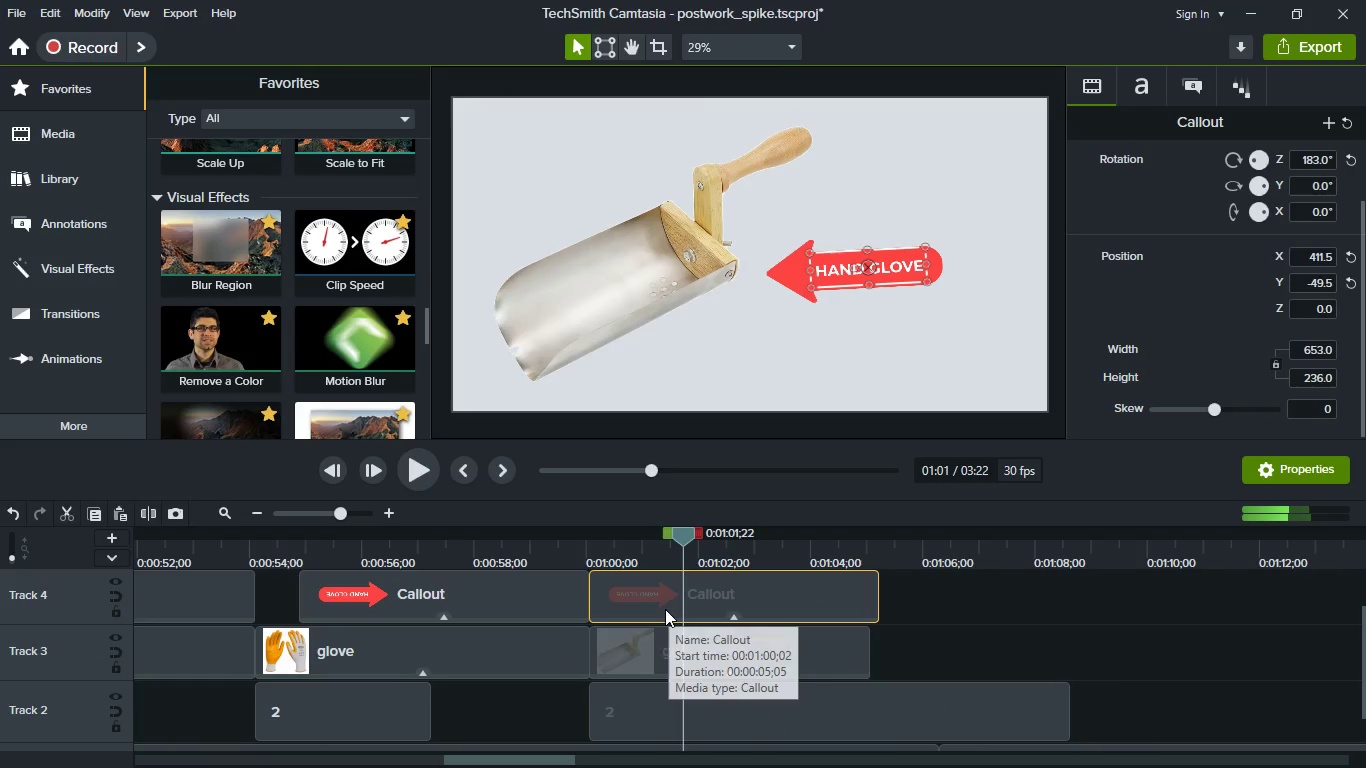 
left_click_drag(start_coordinate=[657, 601], to_coordinate=[744, 606])
 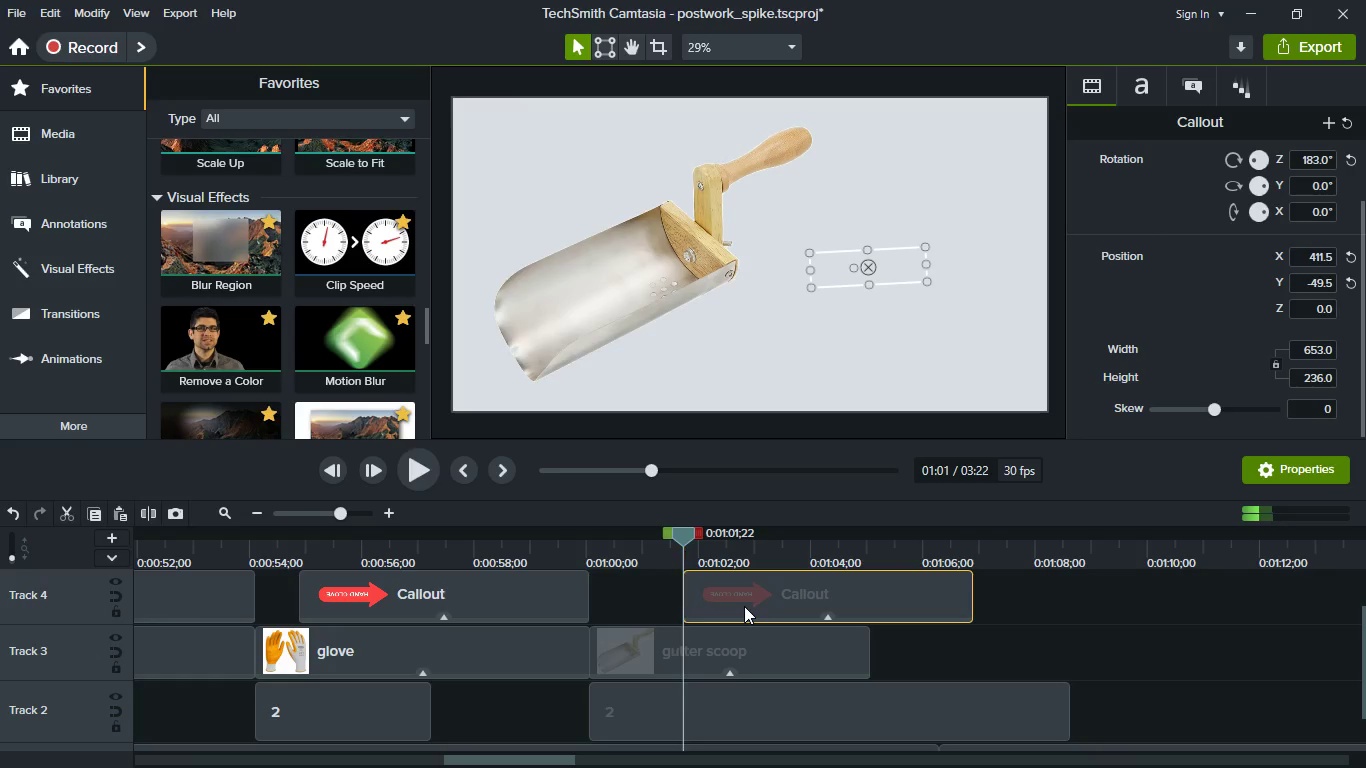 
key(Space)
 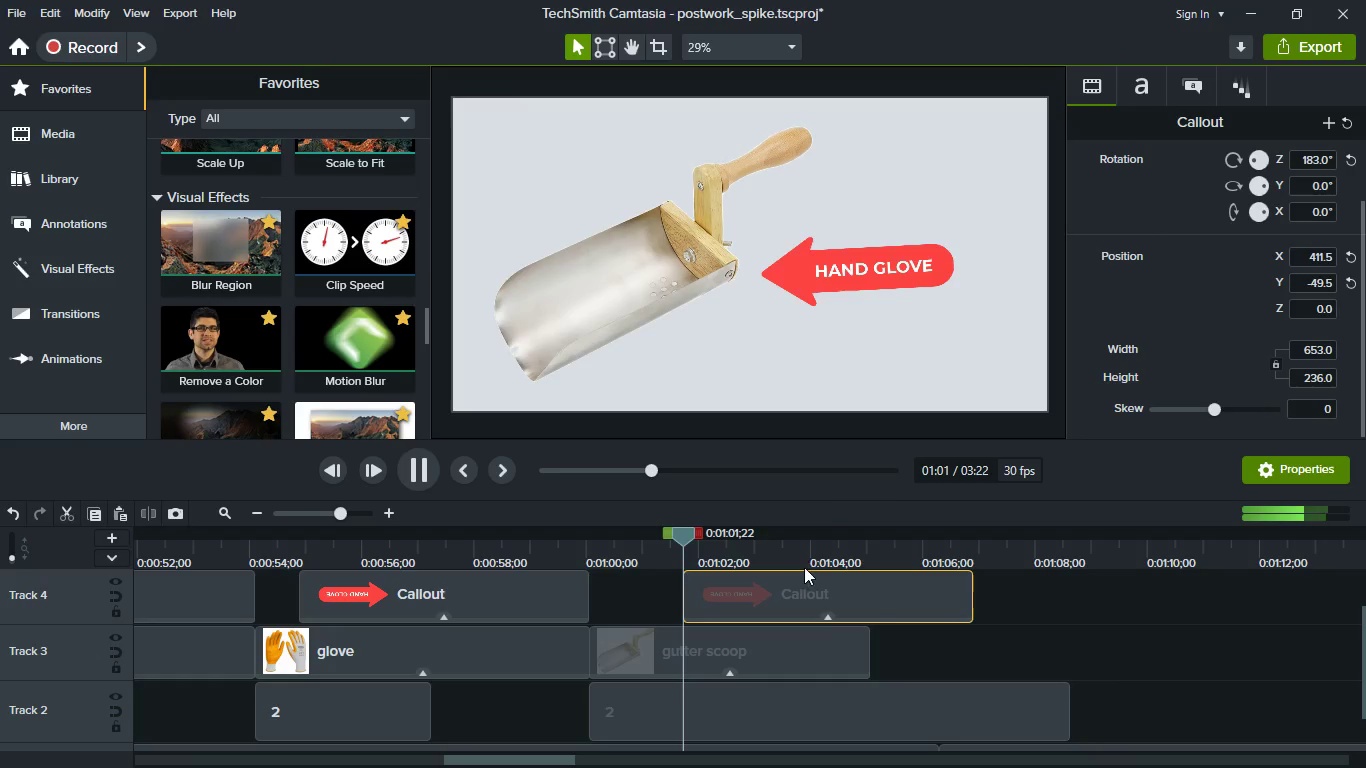 
key(Space)
 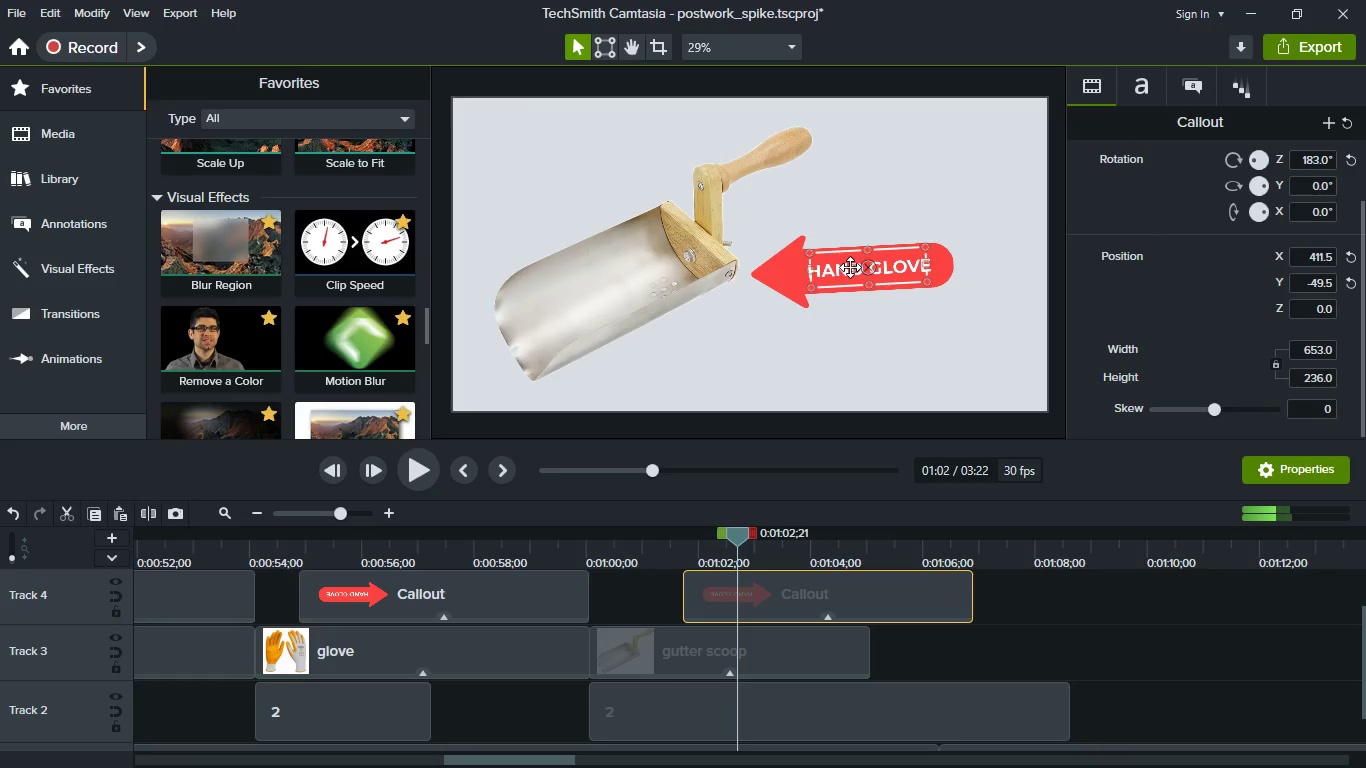 
double_click([850, 267])
 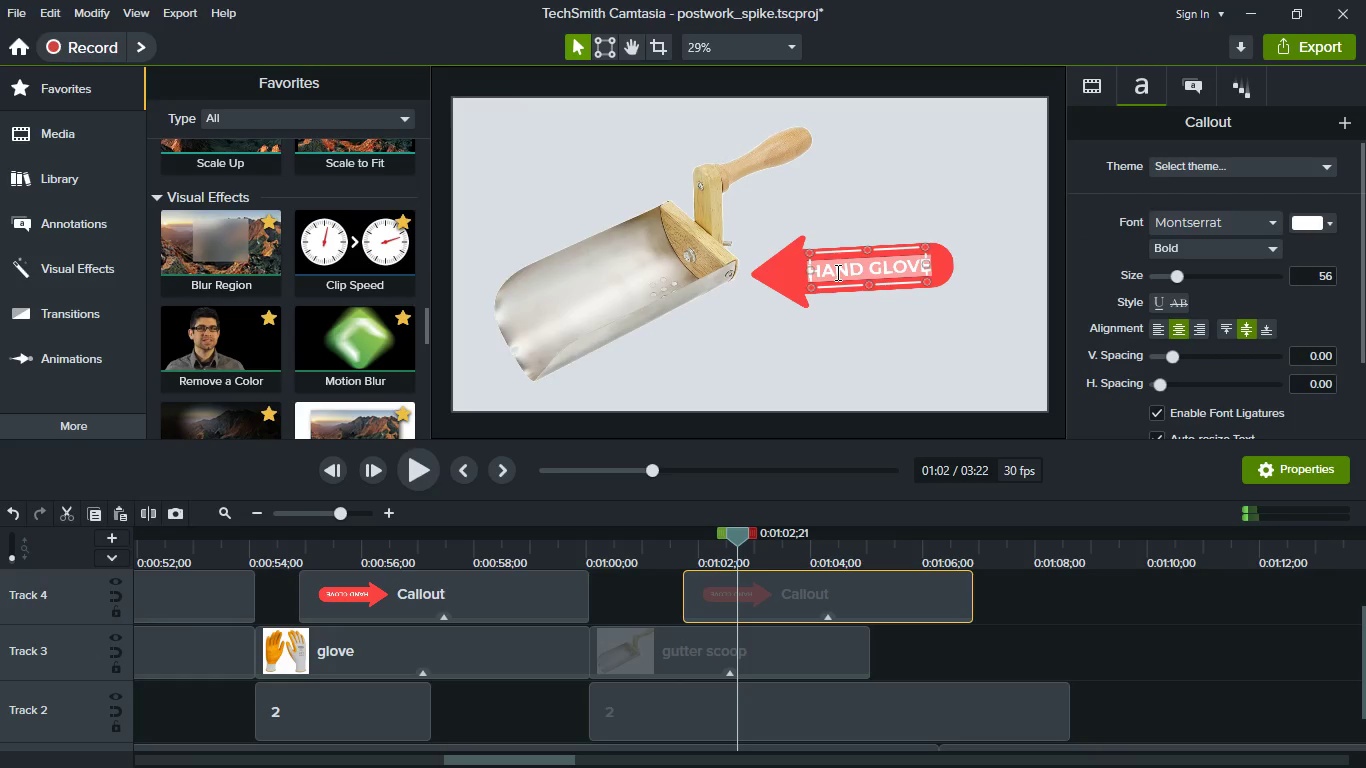 
type(GUTTER SCOOP)
 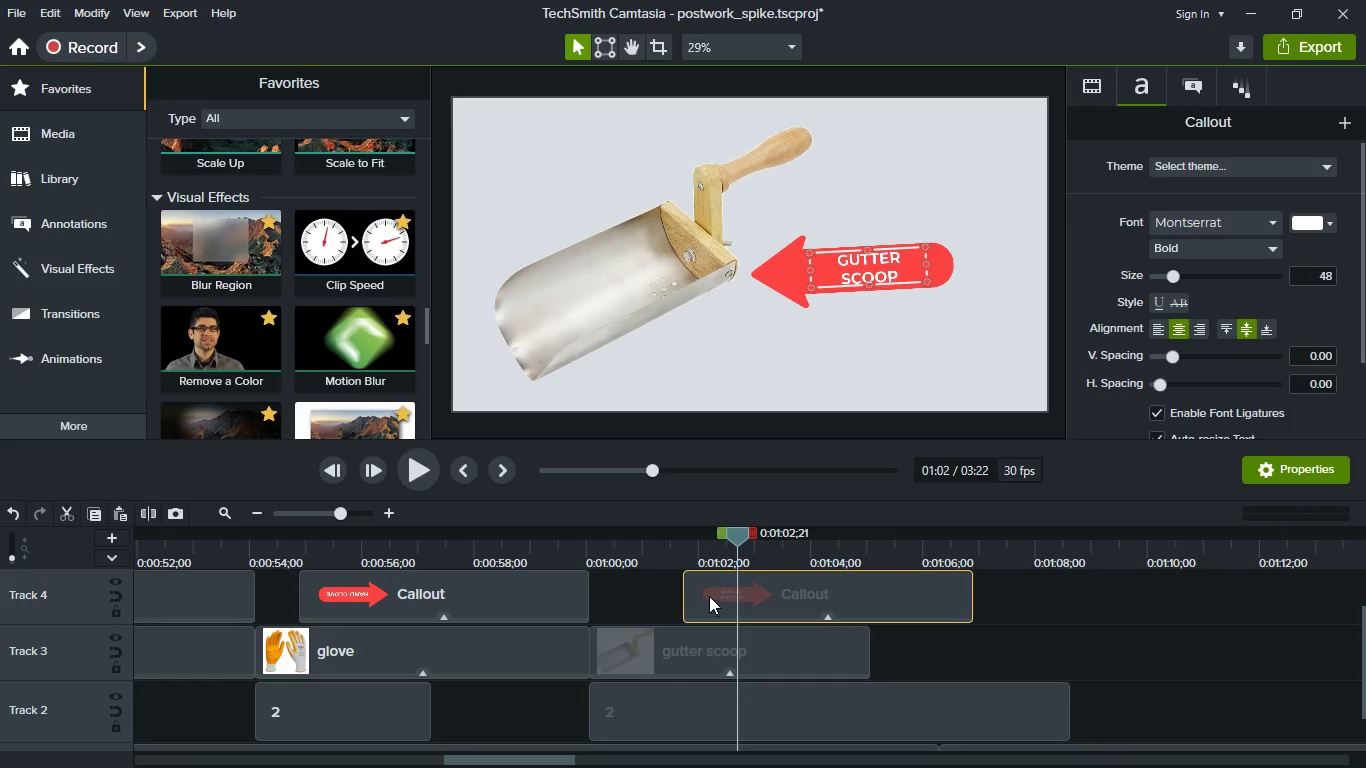 
left_click([670, 536])
 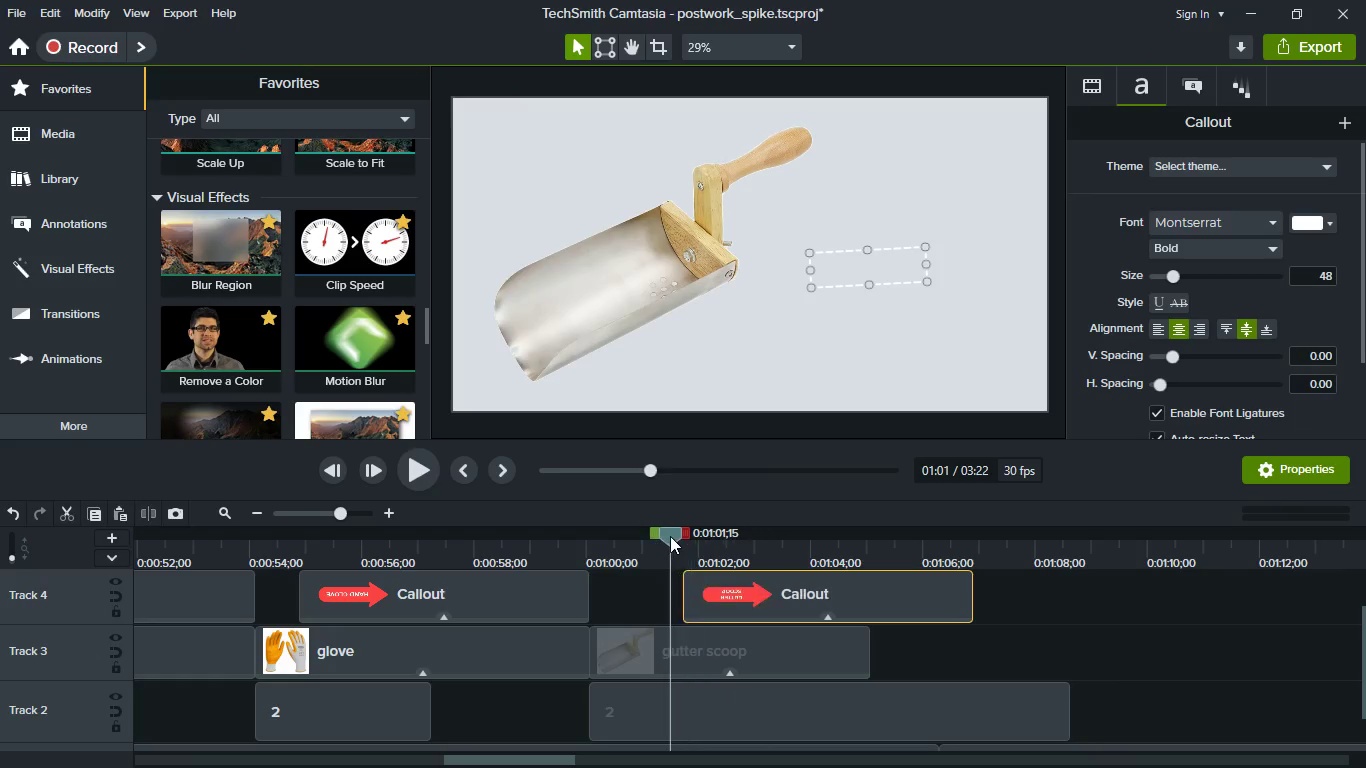 
key(Space)
 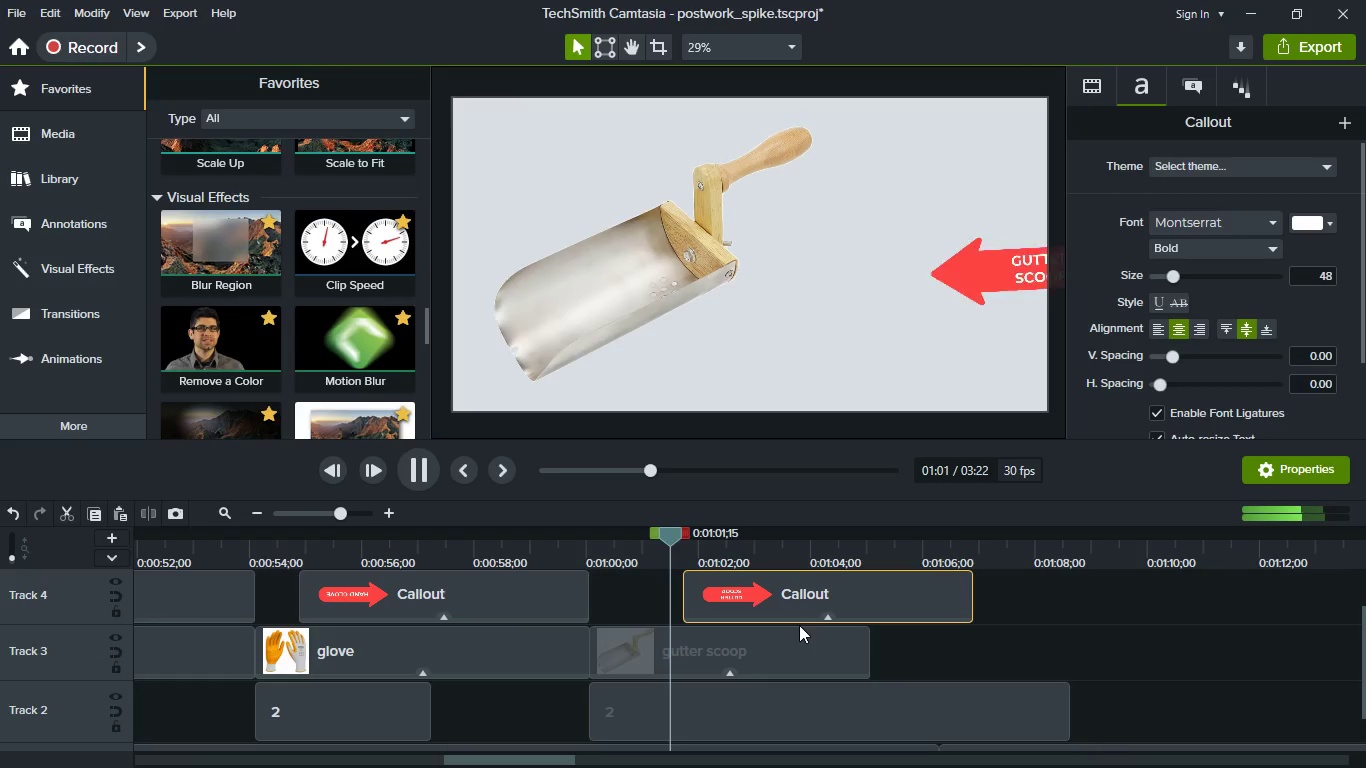 
key(Space)
 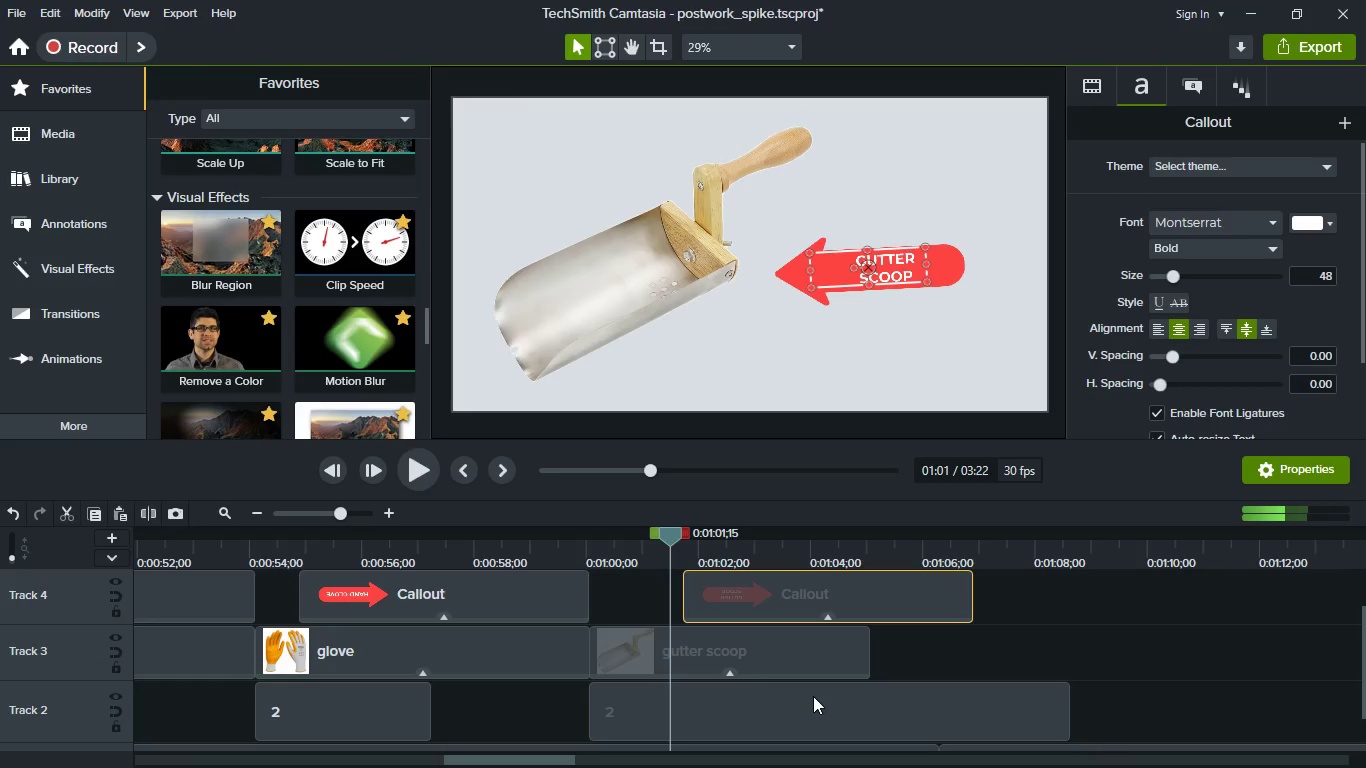 
hold_key(key=ControlLeft, duration=1.53)
scroll: coordinate [813, 696], scroll_direction: up, amount: 2.0
 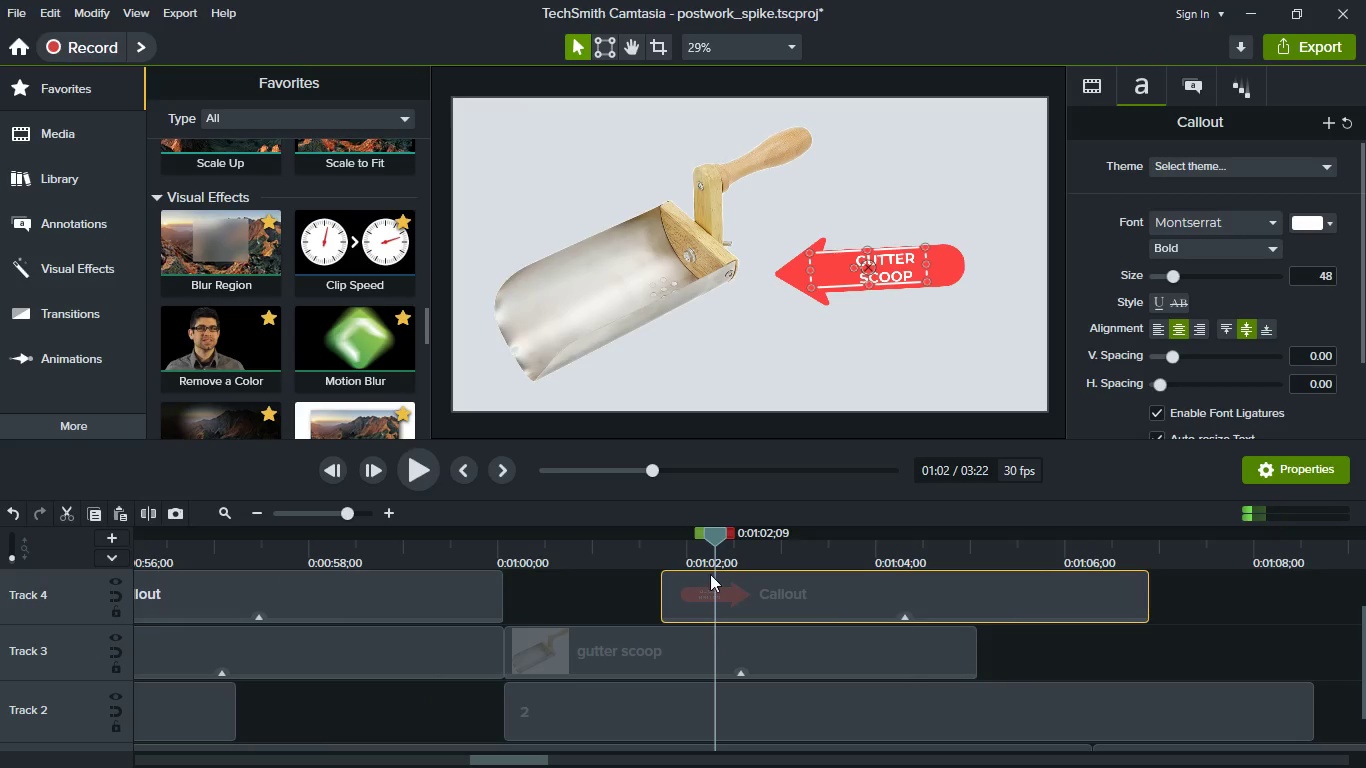 
left_click([650, 557])
 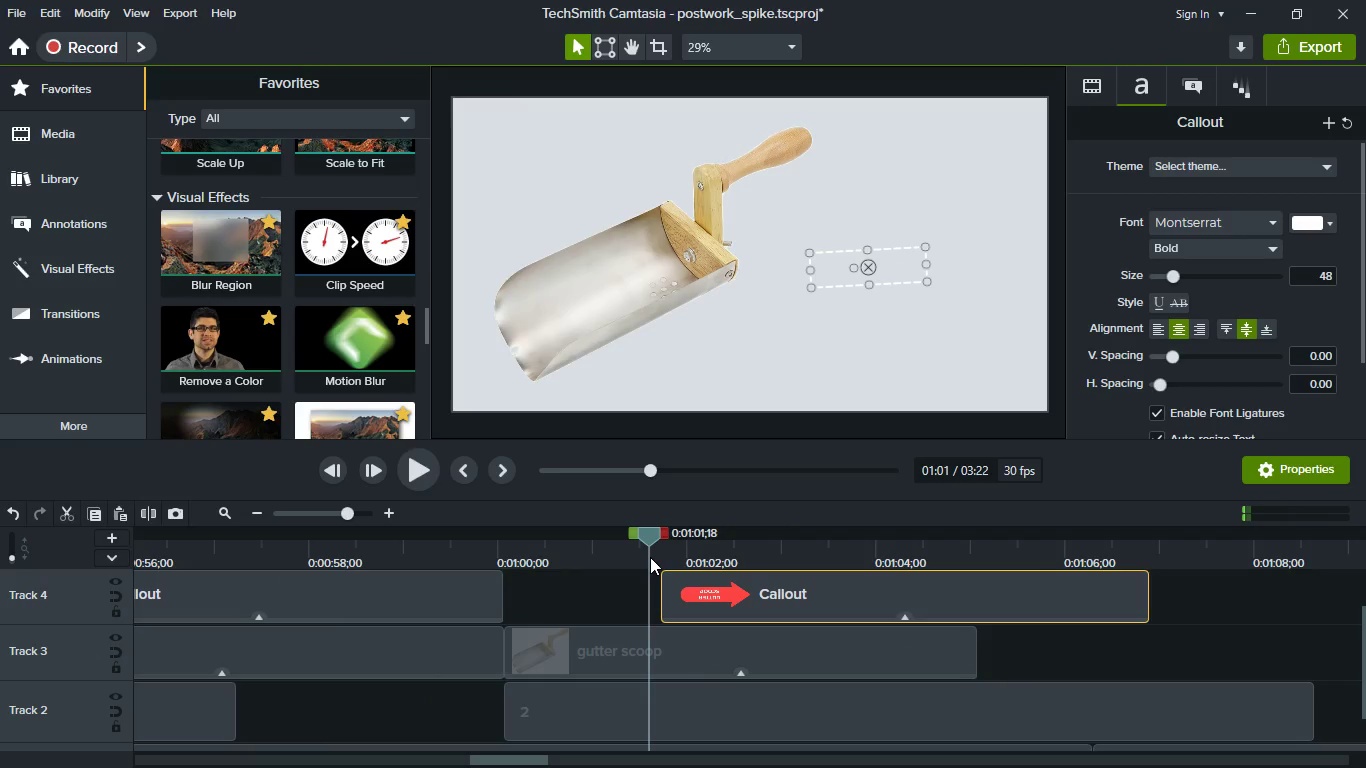 
key(Space)
 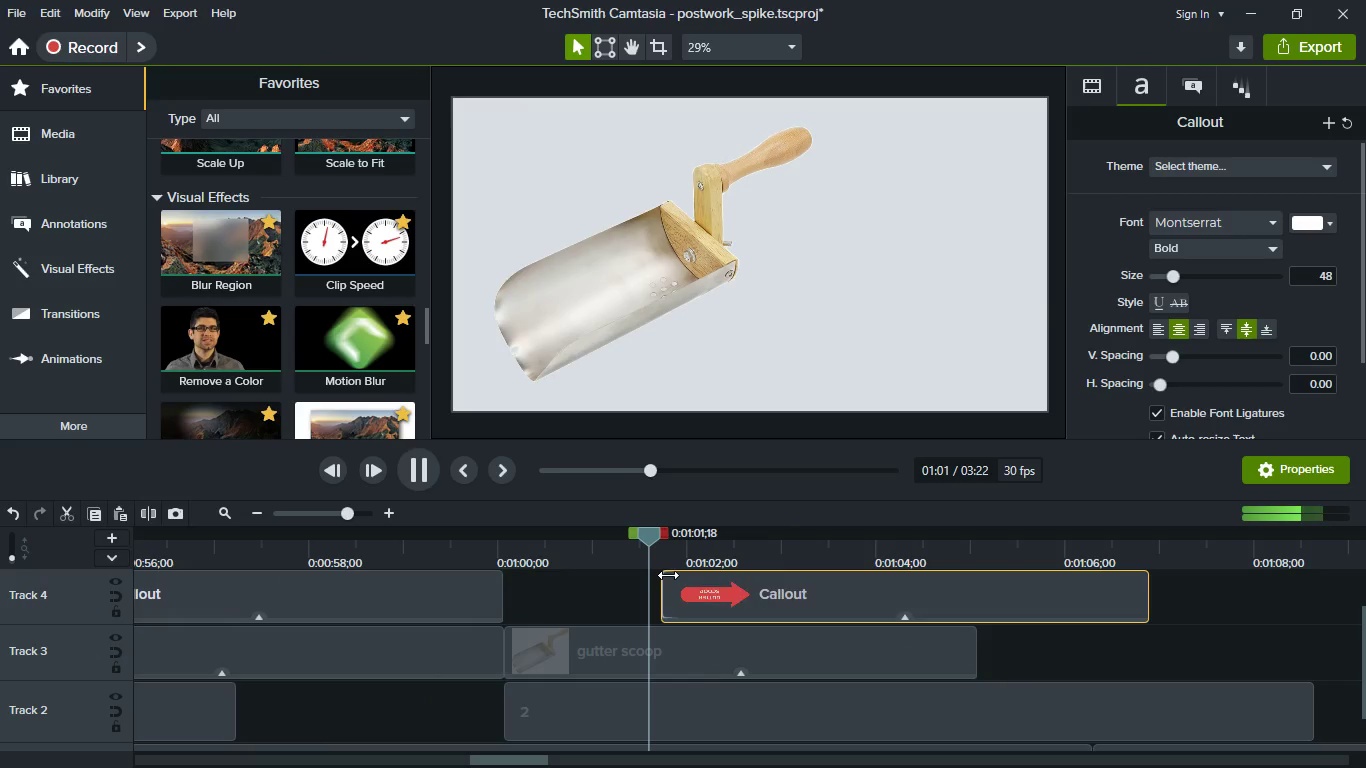 
key(Space)
 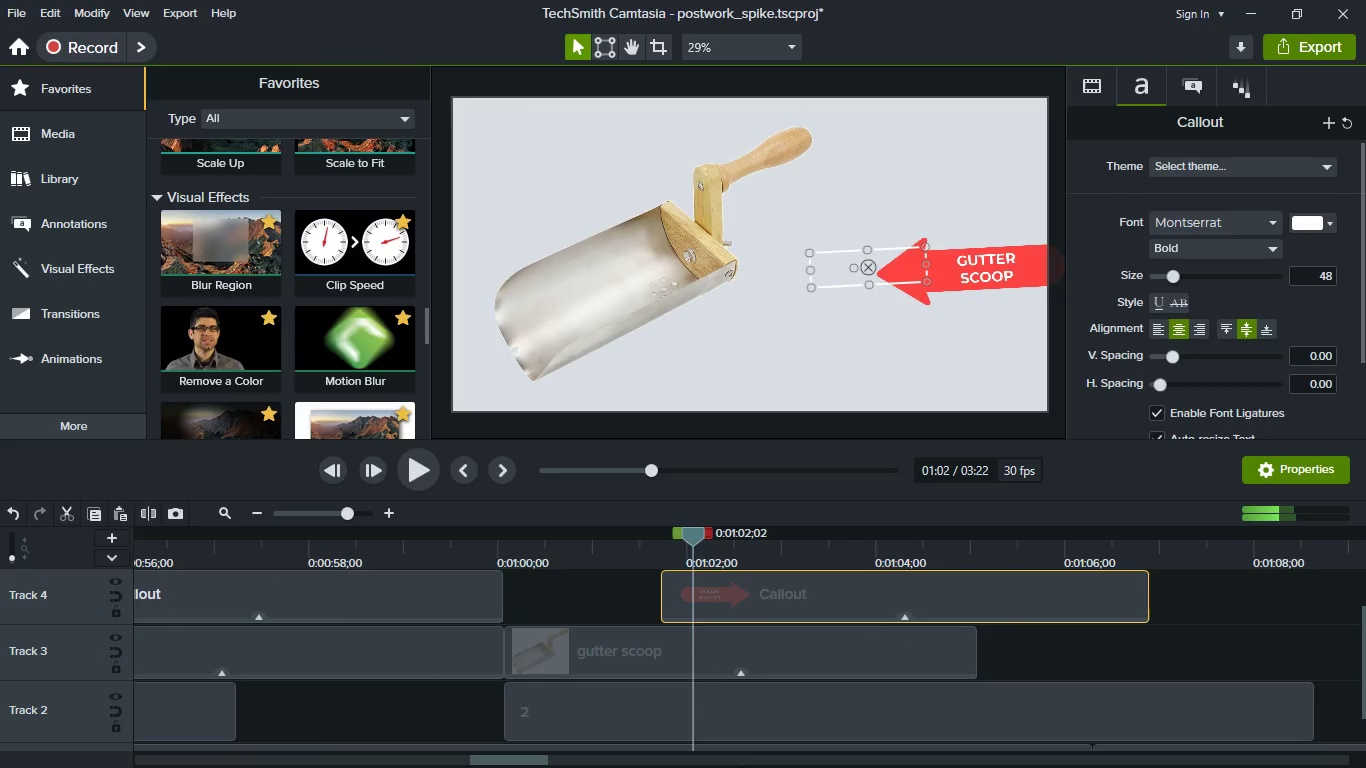 
key(Space)
 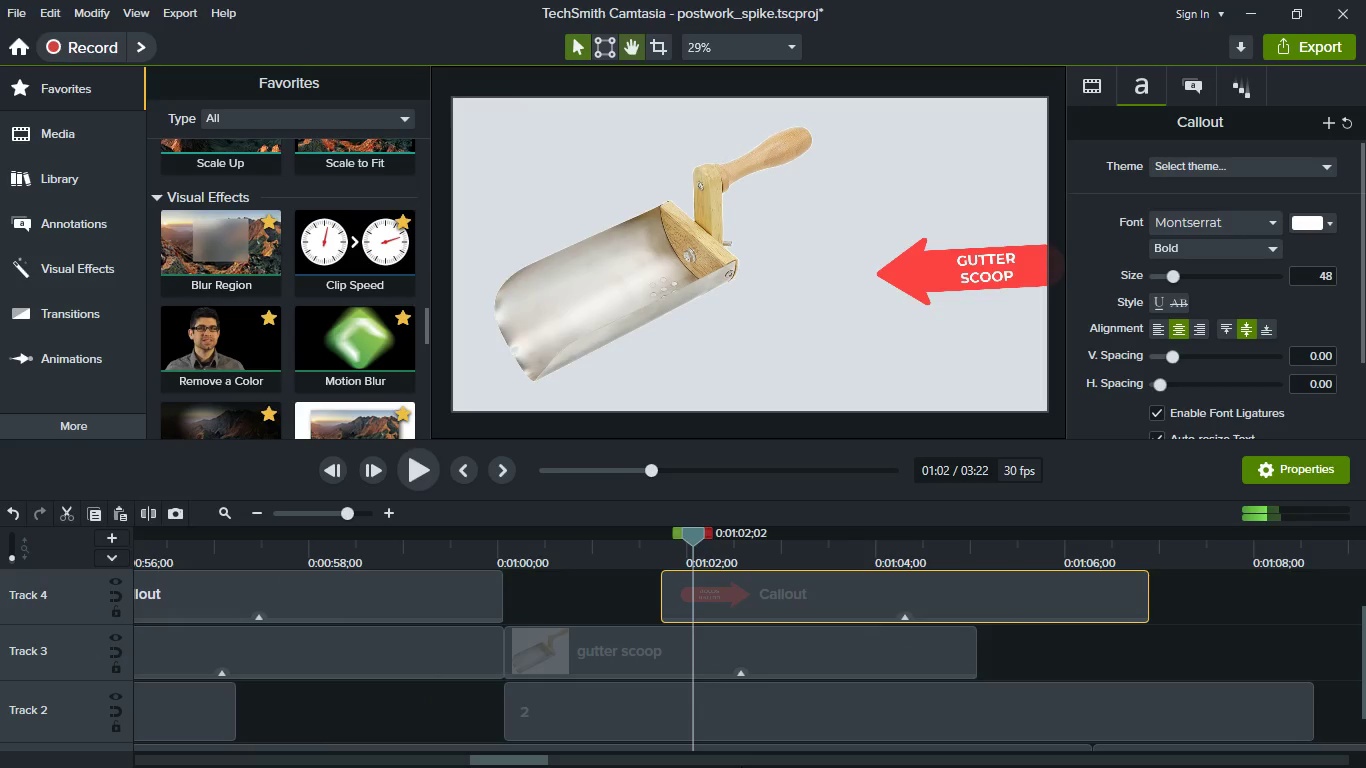 
key(Space)
 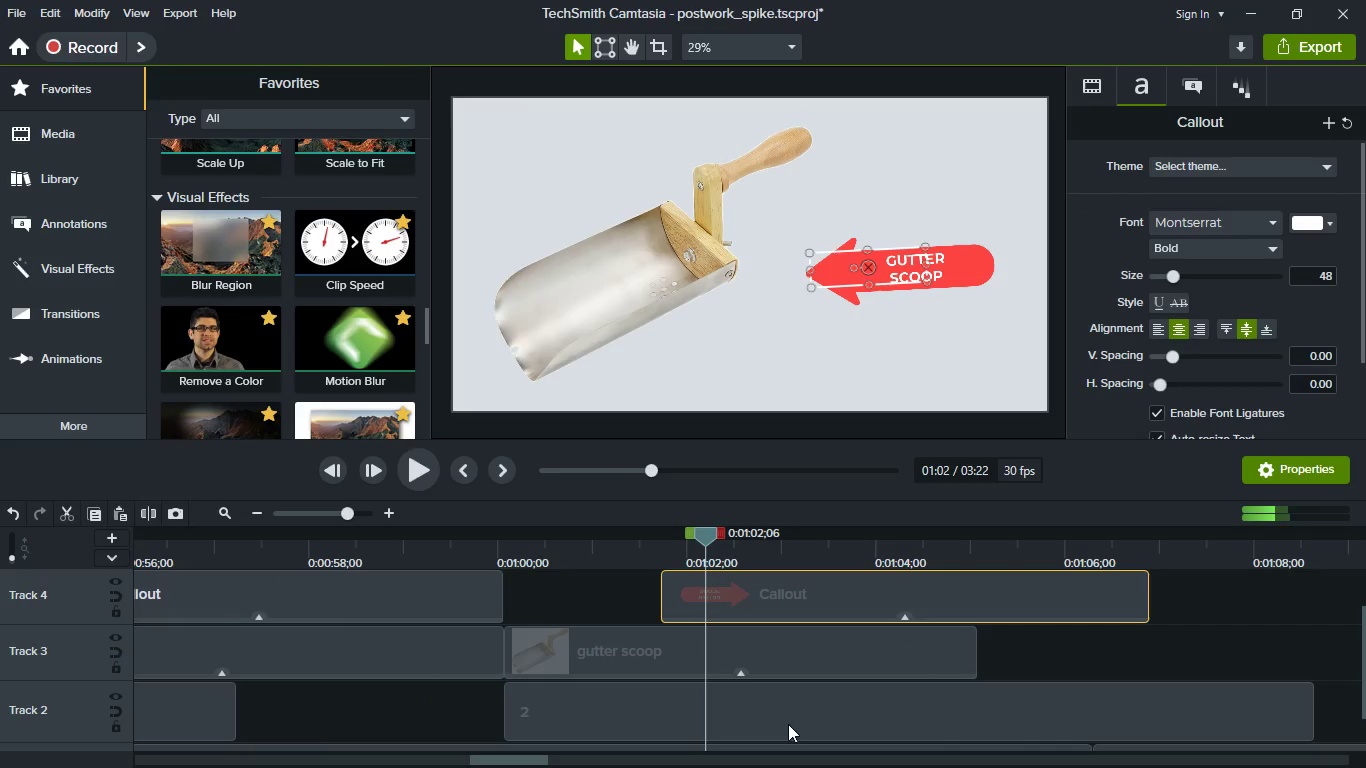 
left_click([788, 721])
 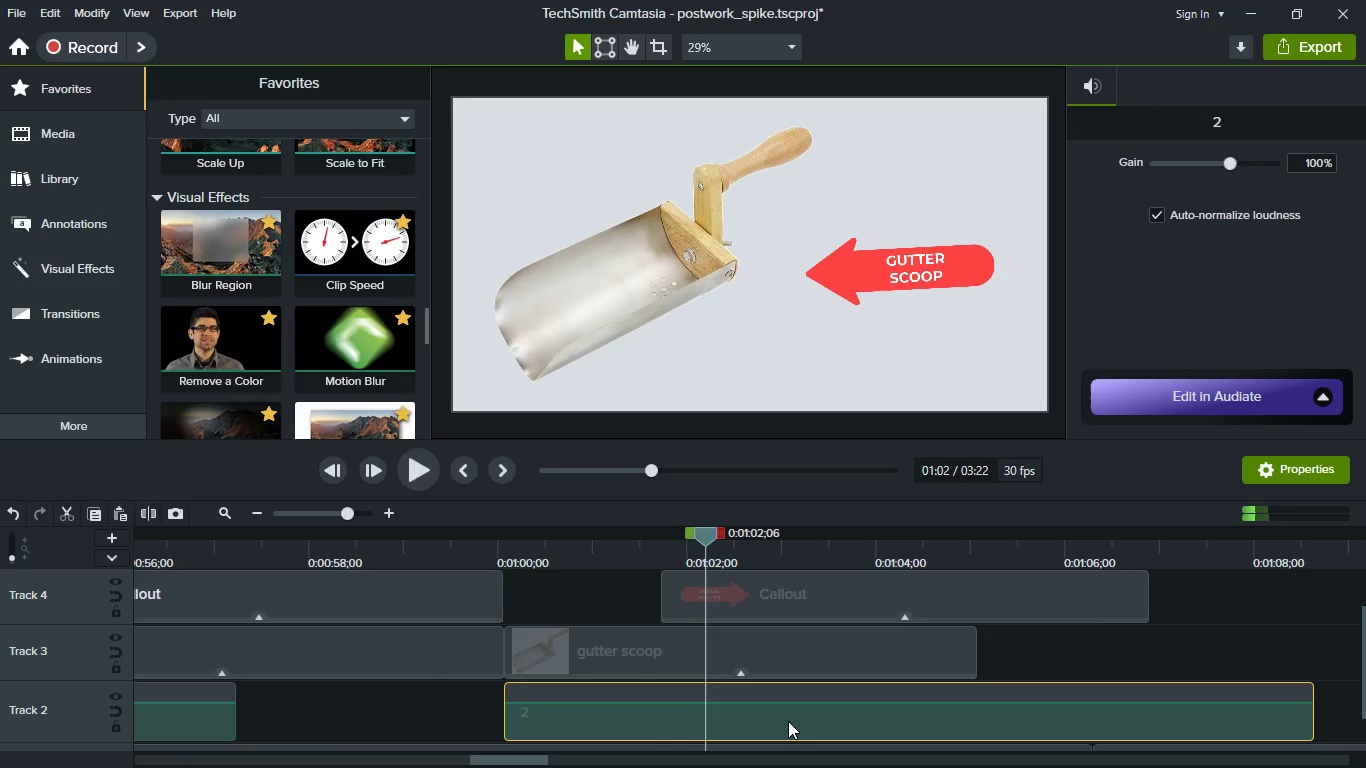 
key(S)
 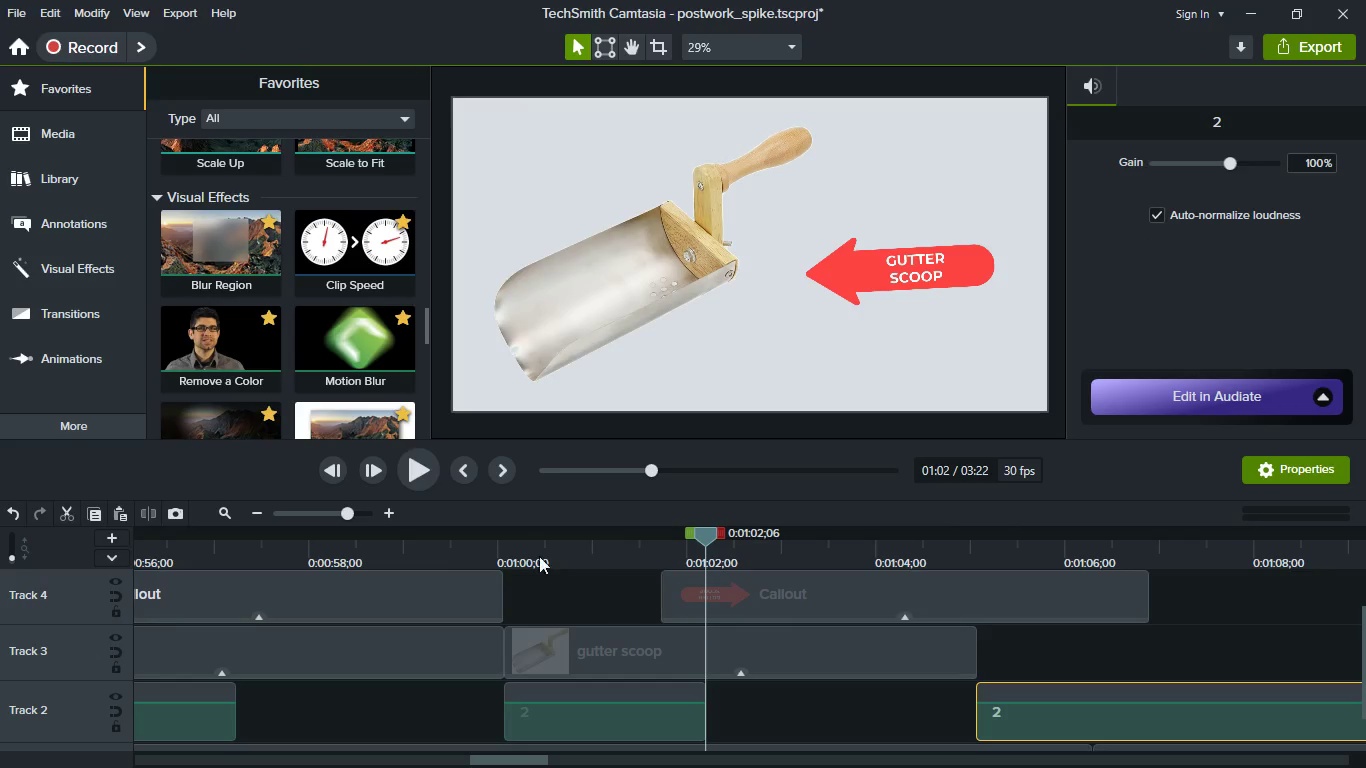 
left_click([513, 548])
 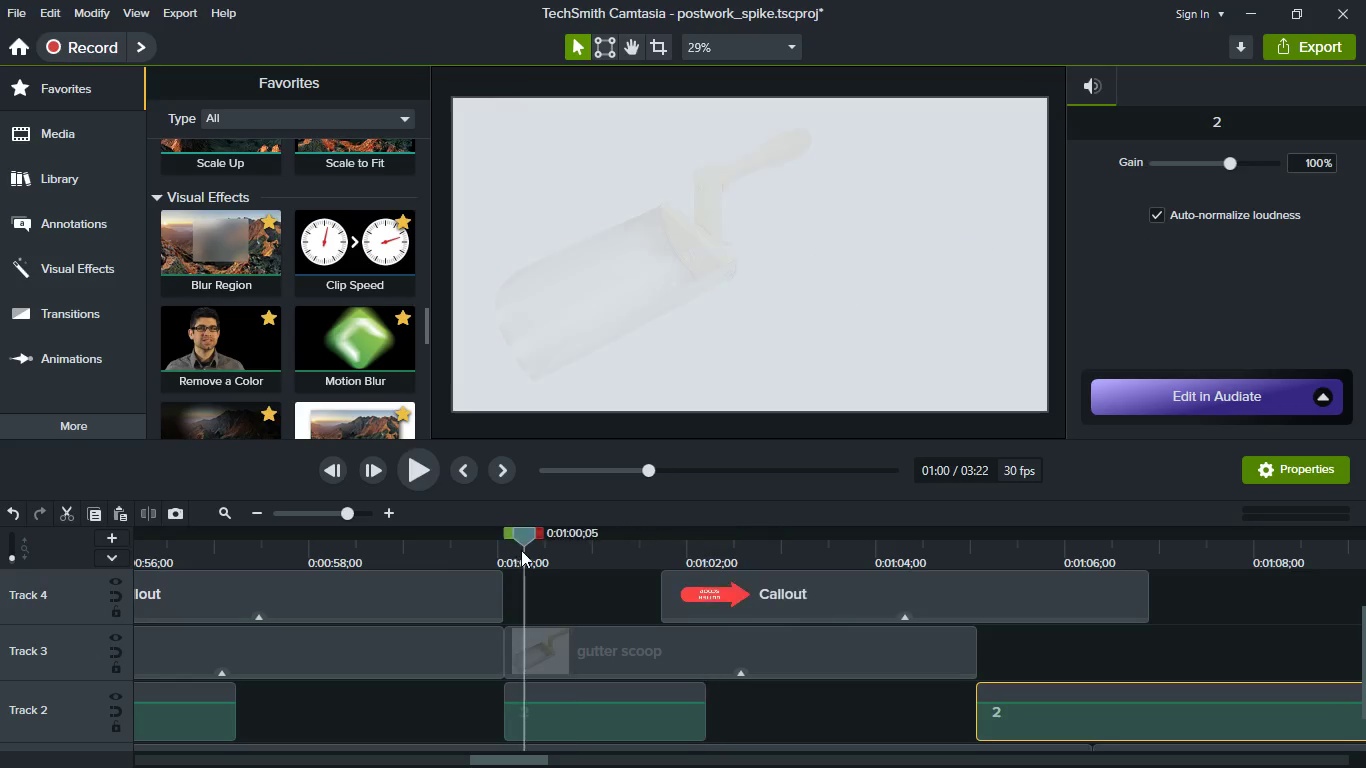 
key(Space)
 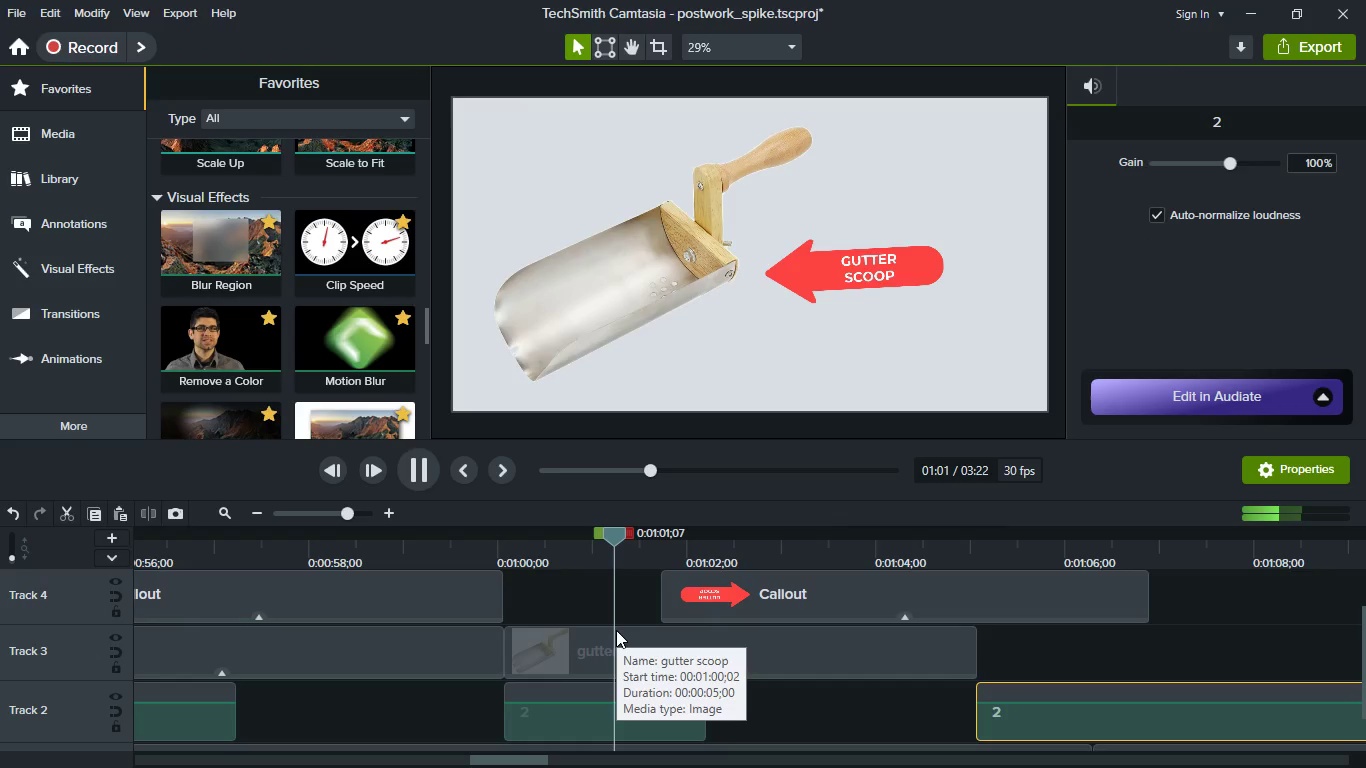 
key(Space)
 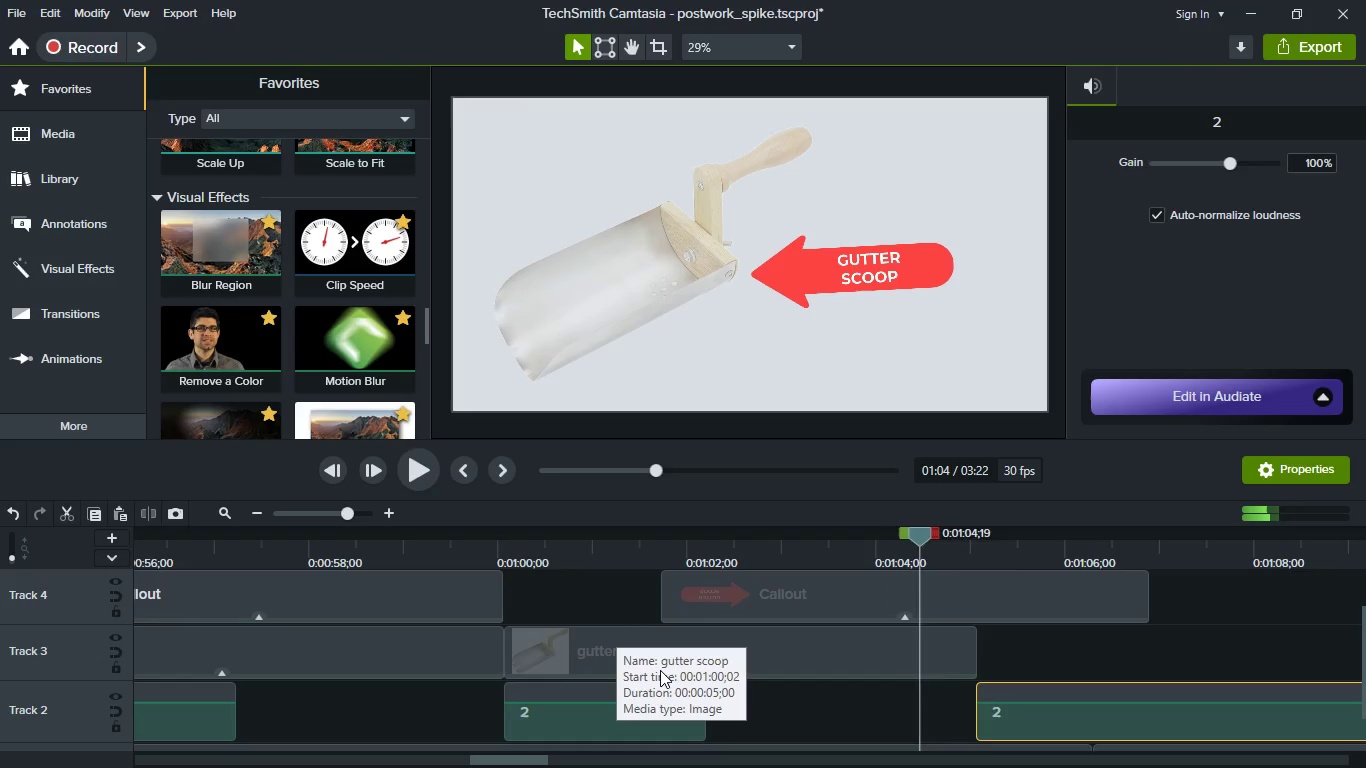 
hold_key(key=ShiftLeft, duration=0.42)
scroll: coordinate [660, 670], scroll_direction: down, amount: 2.0
 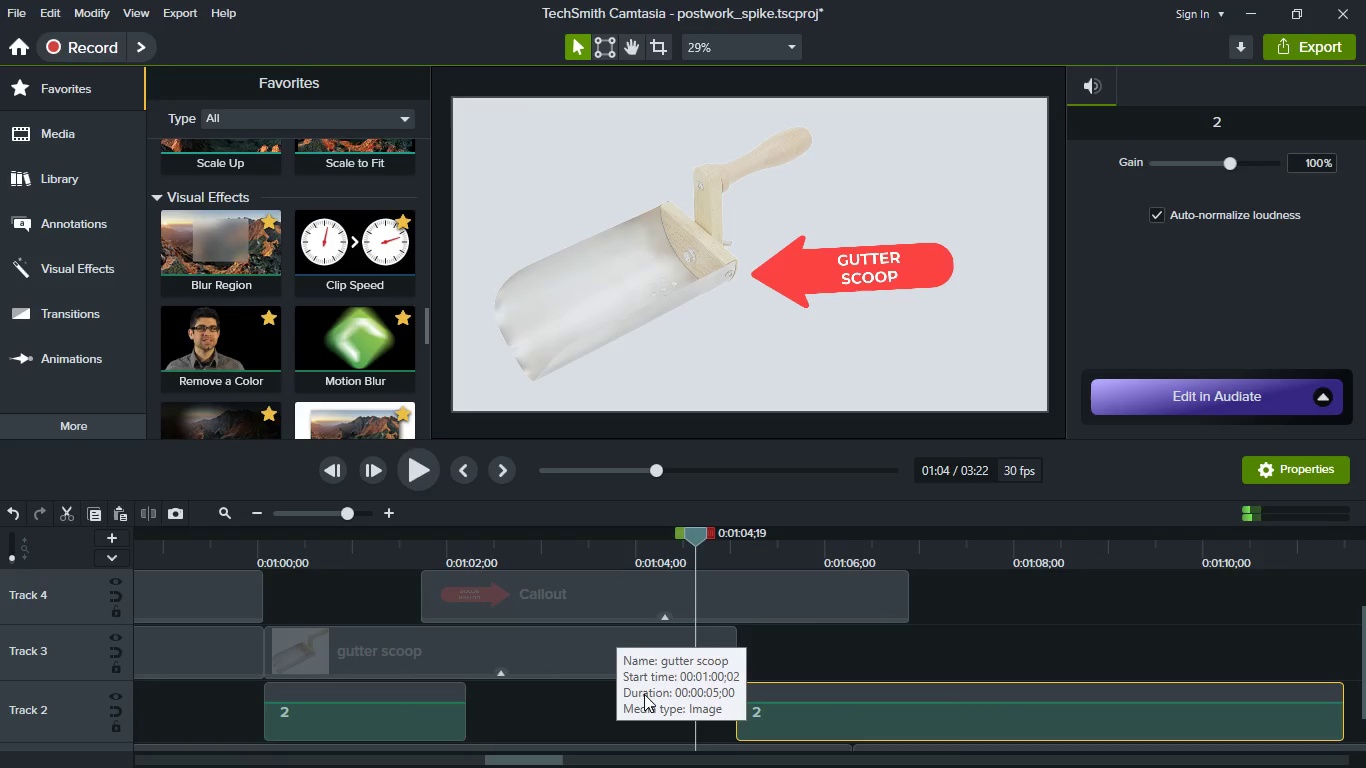 
hold_key(key=ControlLeft, duration=0.48)
scroll: coordinate [644, 694], scroll_direction: down, amount: 2.0
 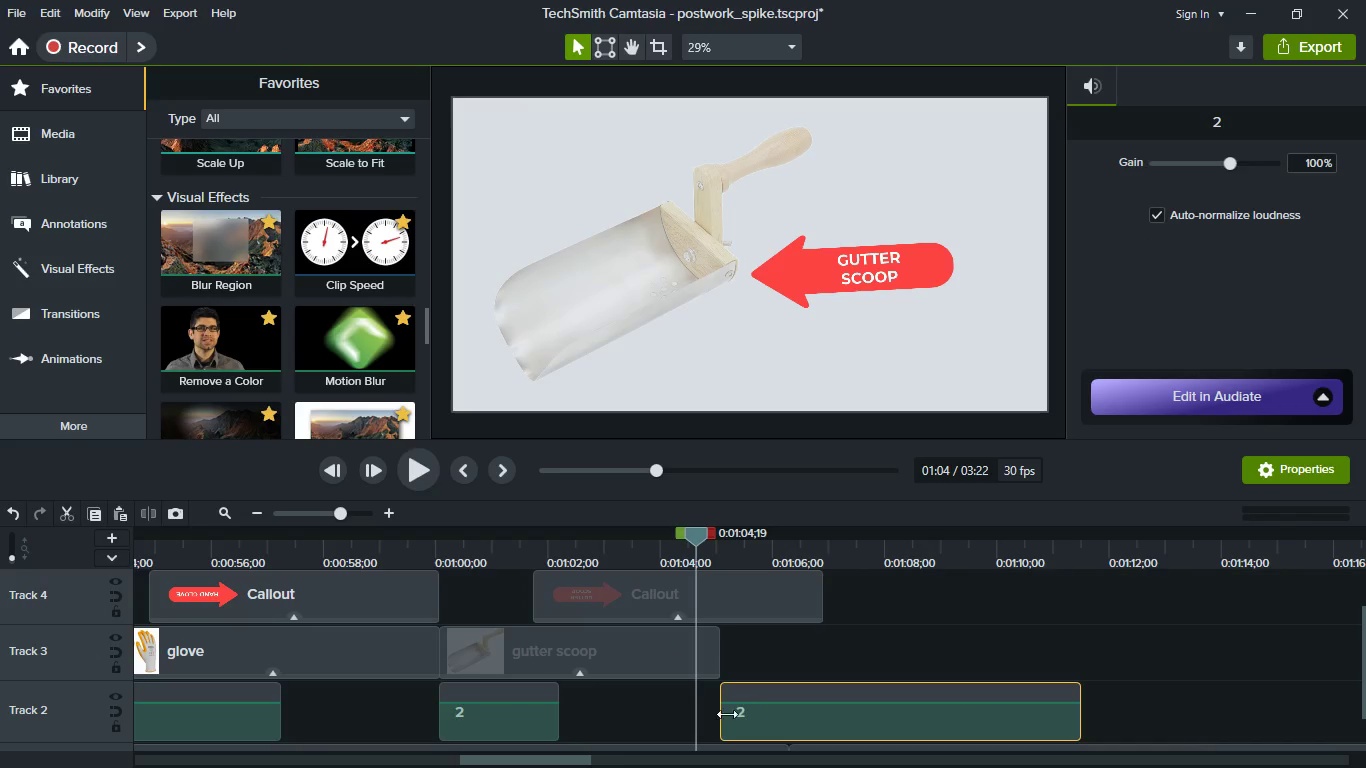 
left_click_drag(start_coordinate=[760, 722], to_coordinate=[904, 749])
 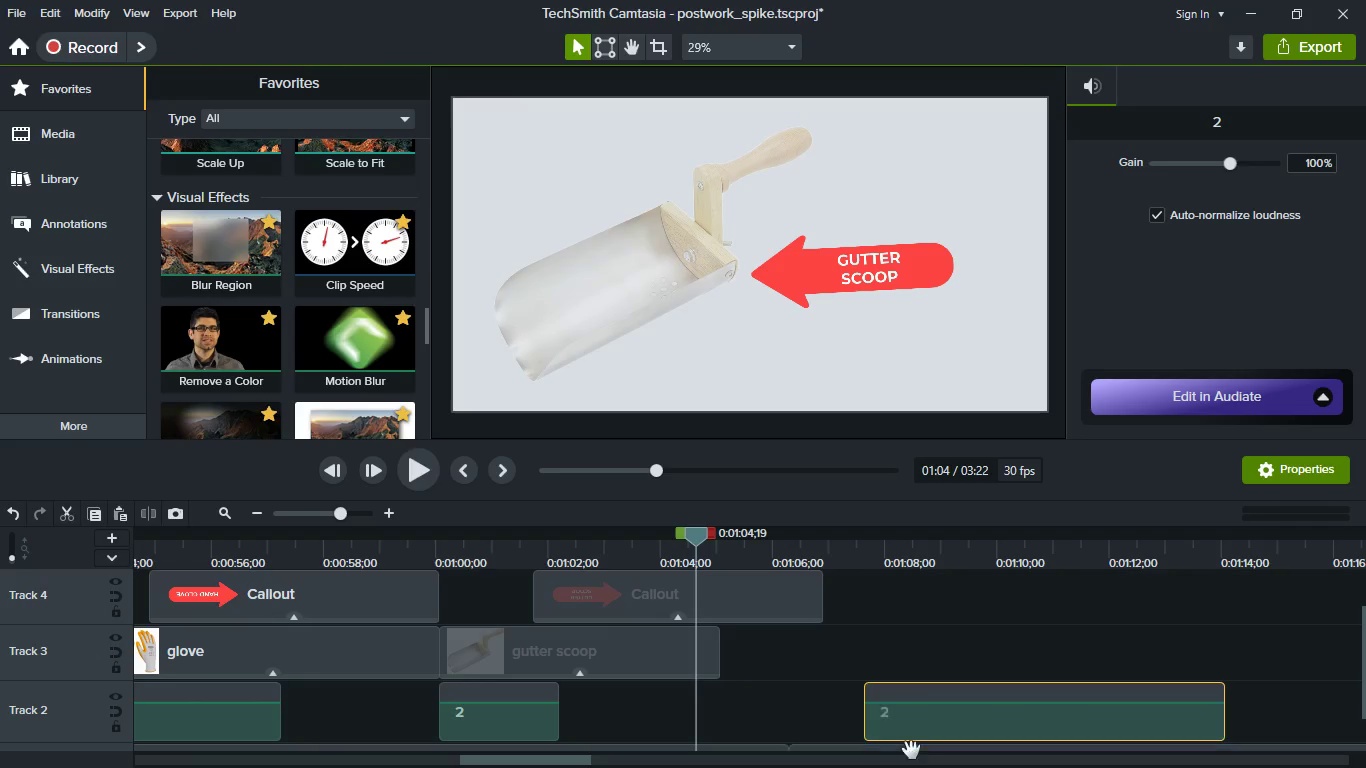 
key(Space)
 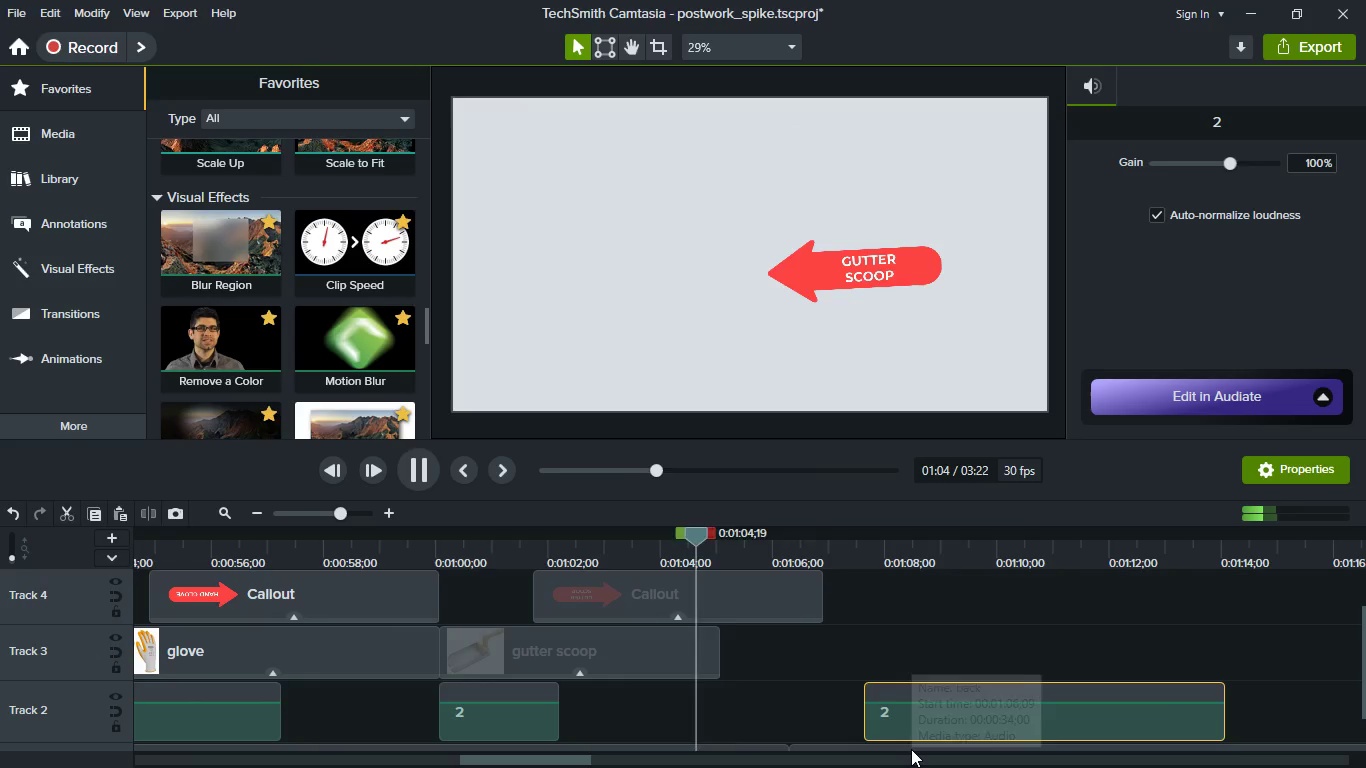 
key(Space)
 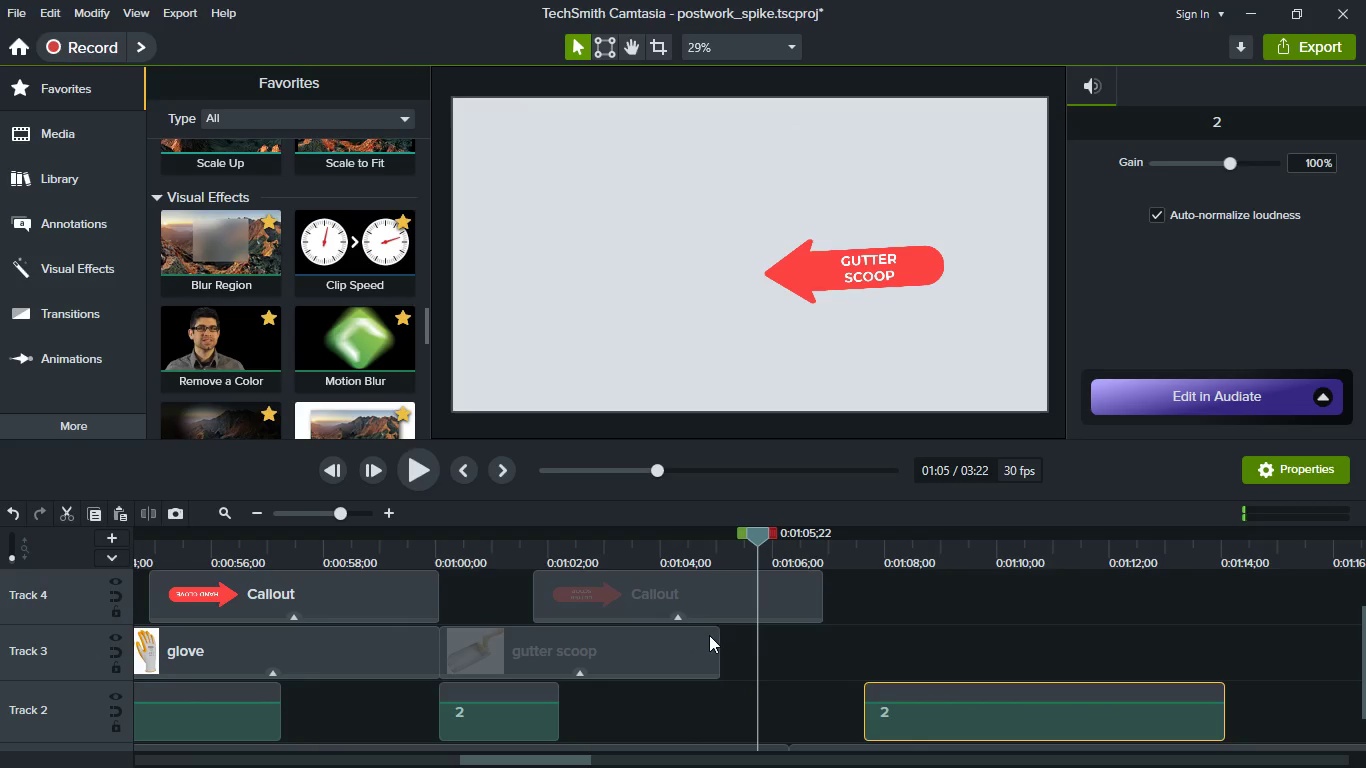 
left_click_drag(start_coordinate=[712, 644], to_coordinate=[762, 643])
 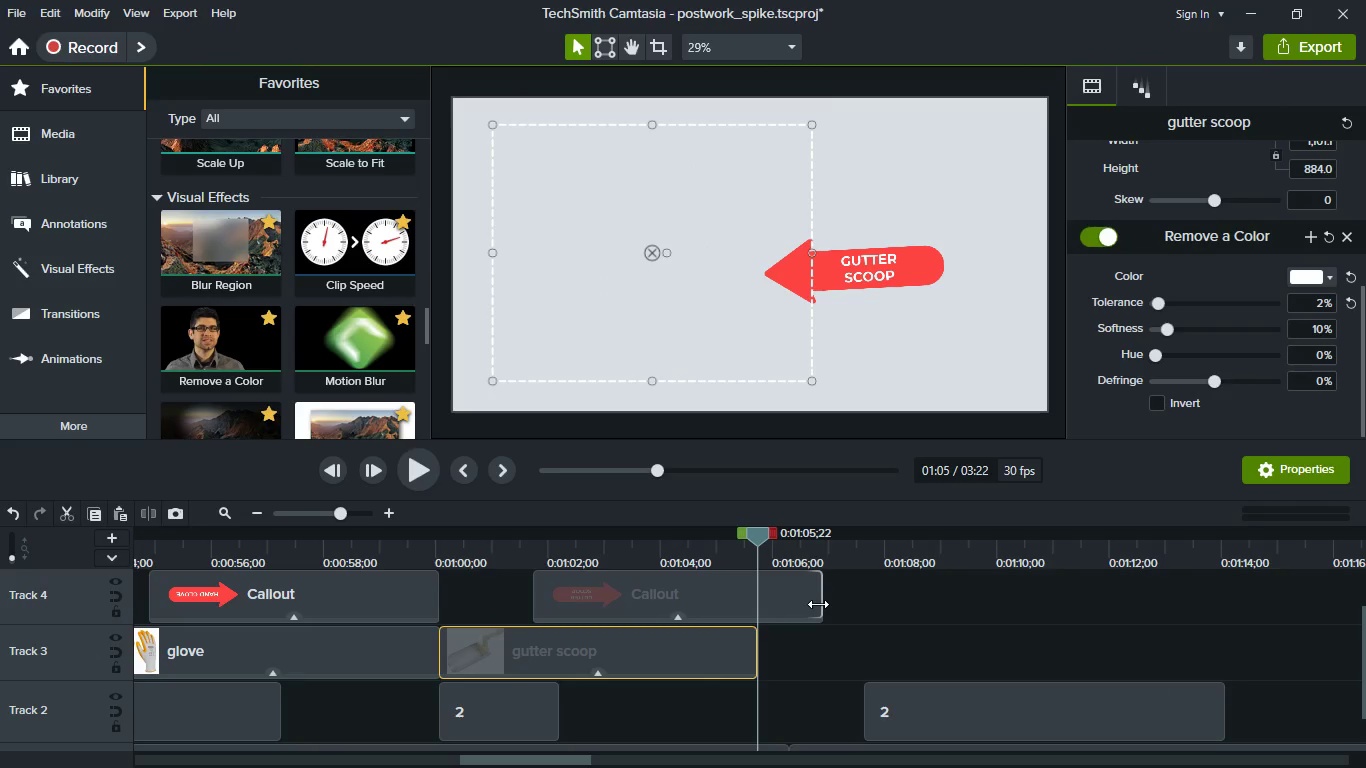 
left_click_drag(start_coordinate=[818, 604], to_coordinate=[762, 587])
 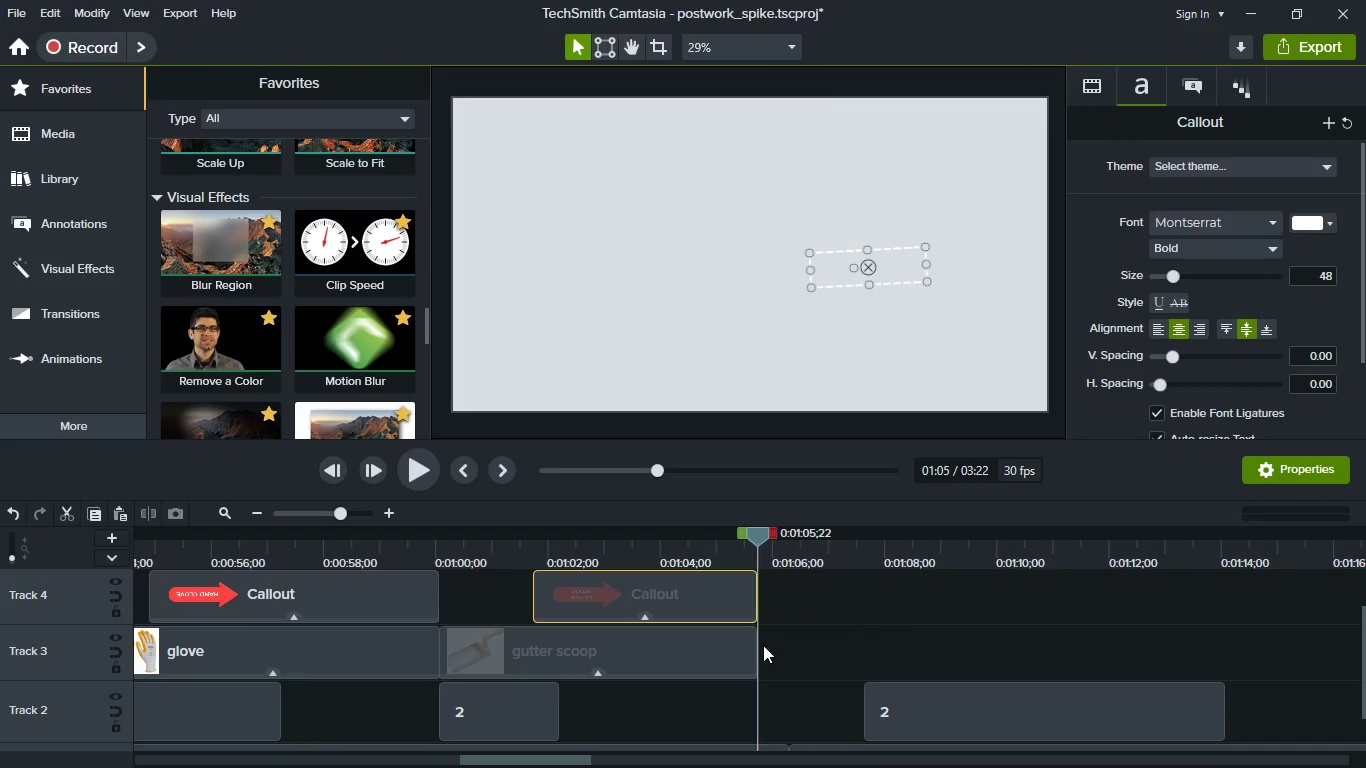 
hold_key(key=ControlLeft, duration=0.53)
scroll: coordinate [763, 651], scroll_direction: down, amount: 3.0
 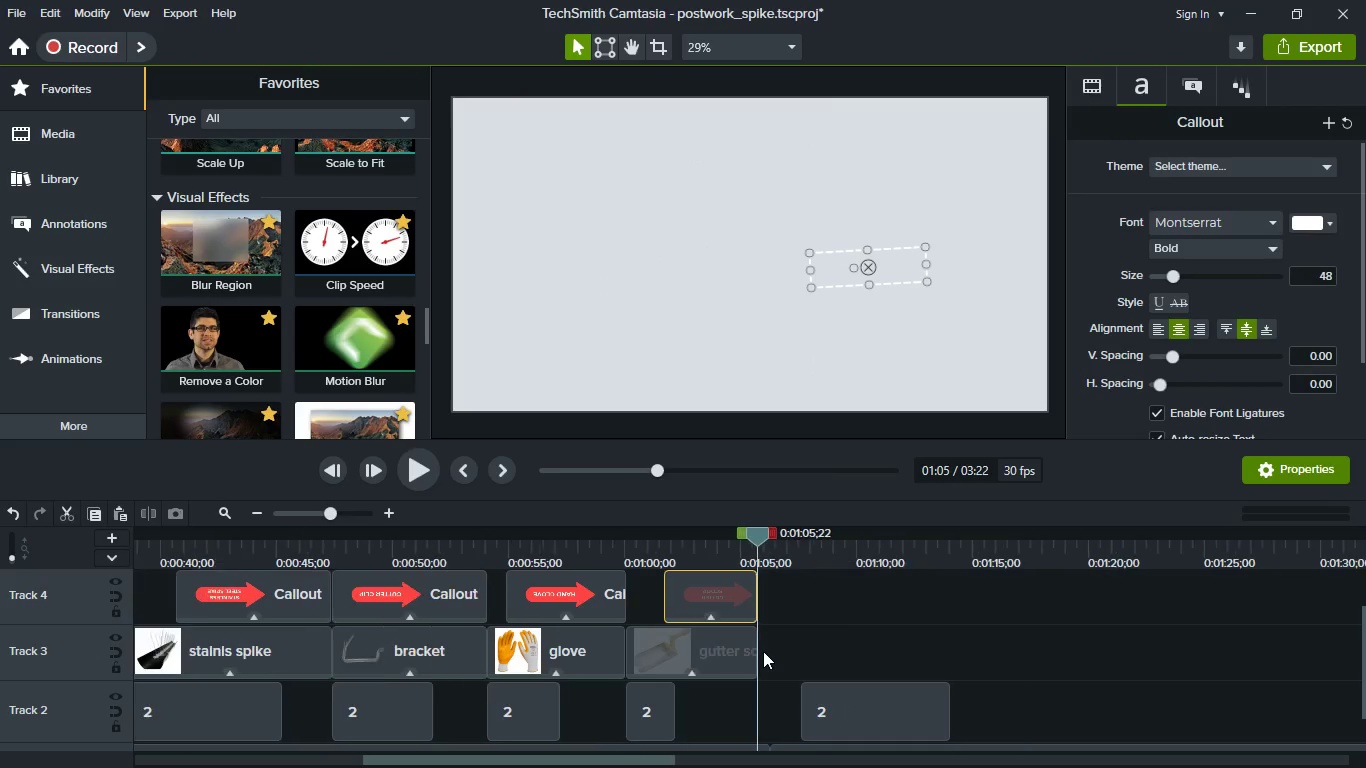 
hold_key(key=ShiftLeft, duration=0.59)
scroll: coordinate [770, 688], scroll_direction: down, amount: 4.0
 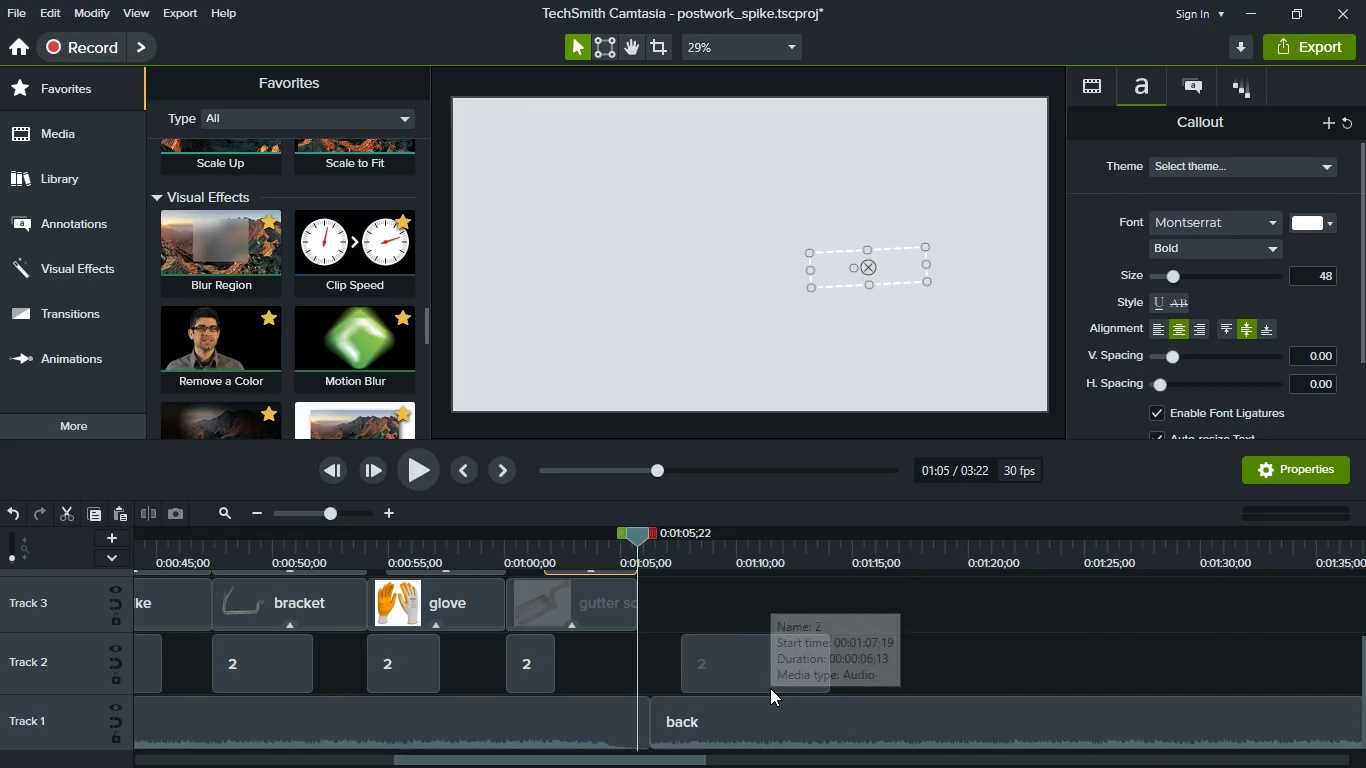 
scroll: coordinate [770, 688], scroll_direction: up, amount: 1.0
 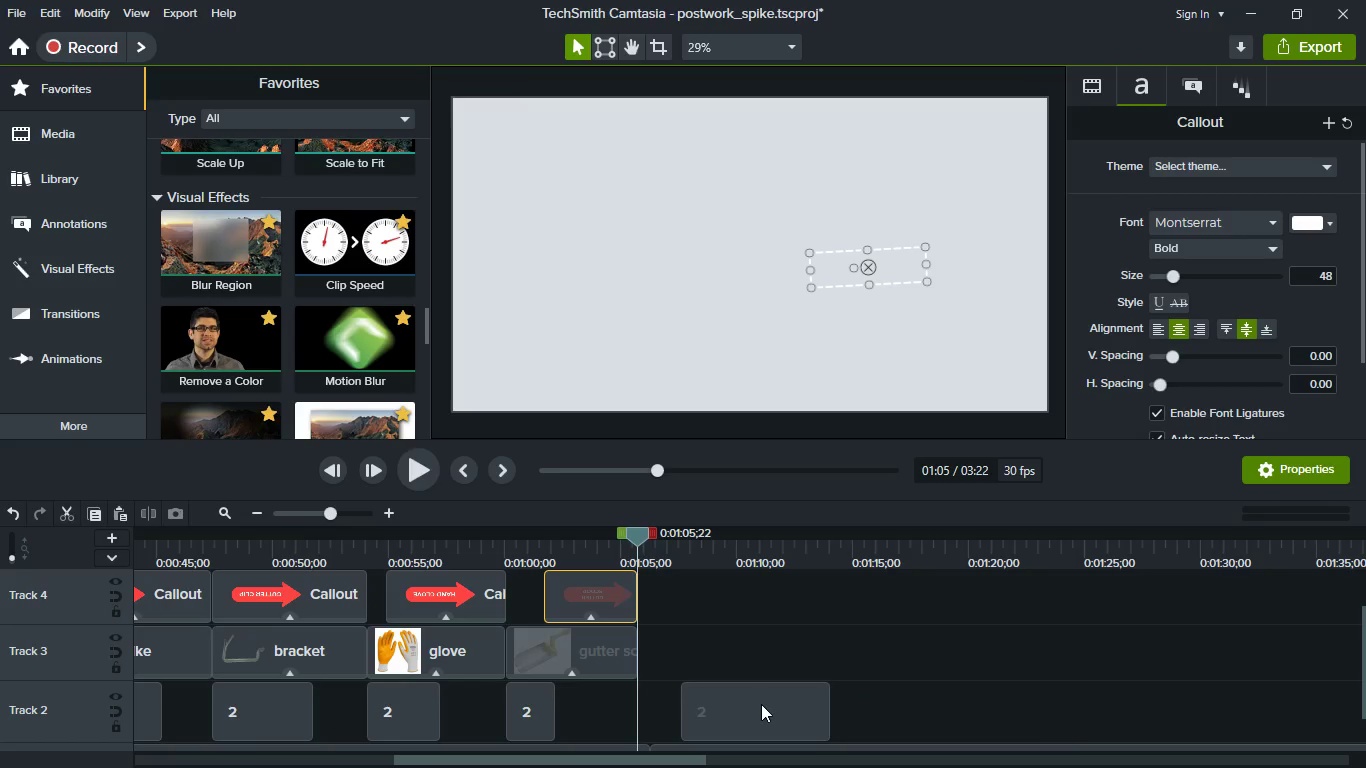 
left_click_drag(start_coordinate=[761, 706], to_coordinate=[711, 707])
 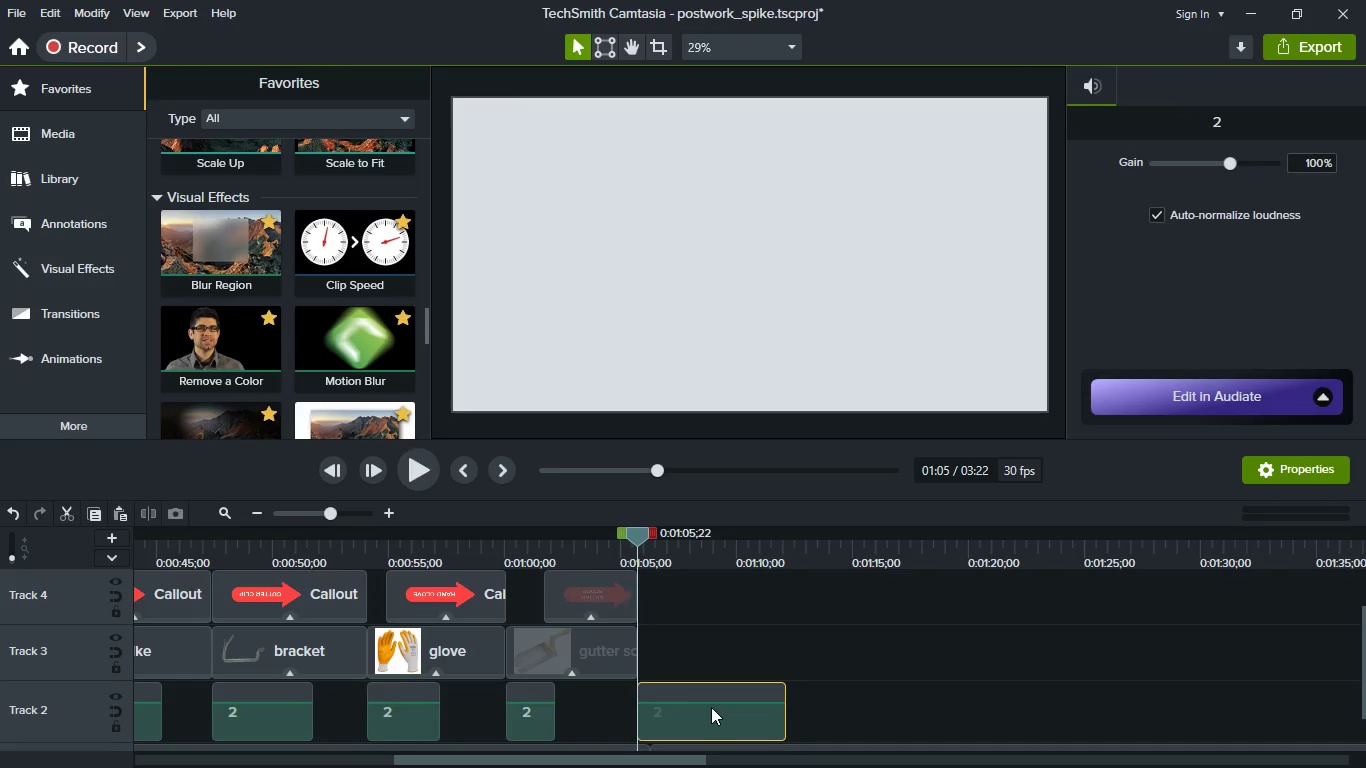 
scroll: coordinate [711, 707], scroll_direction: down, amount: 2.0
 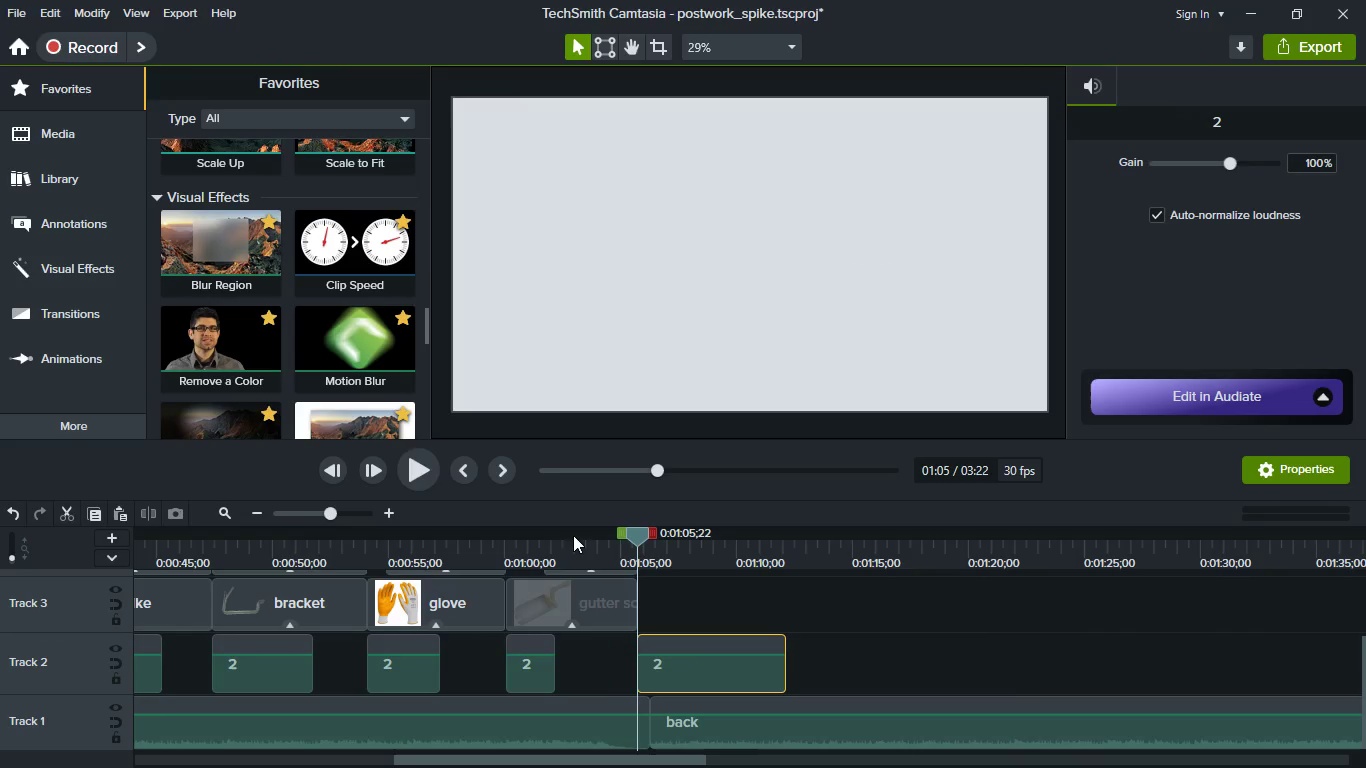 
left_click([573, 550])
 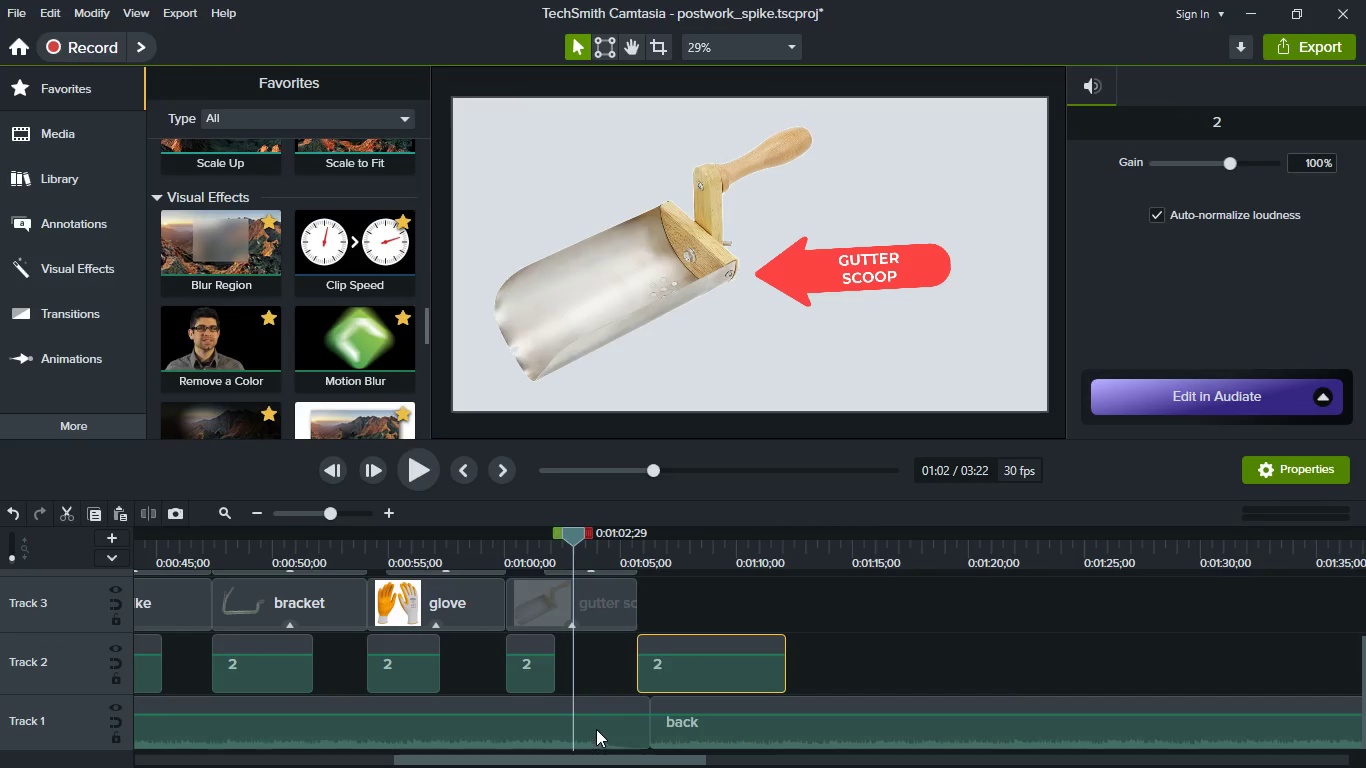 
left_click([596, 729])
 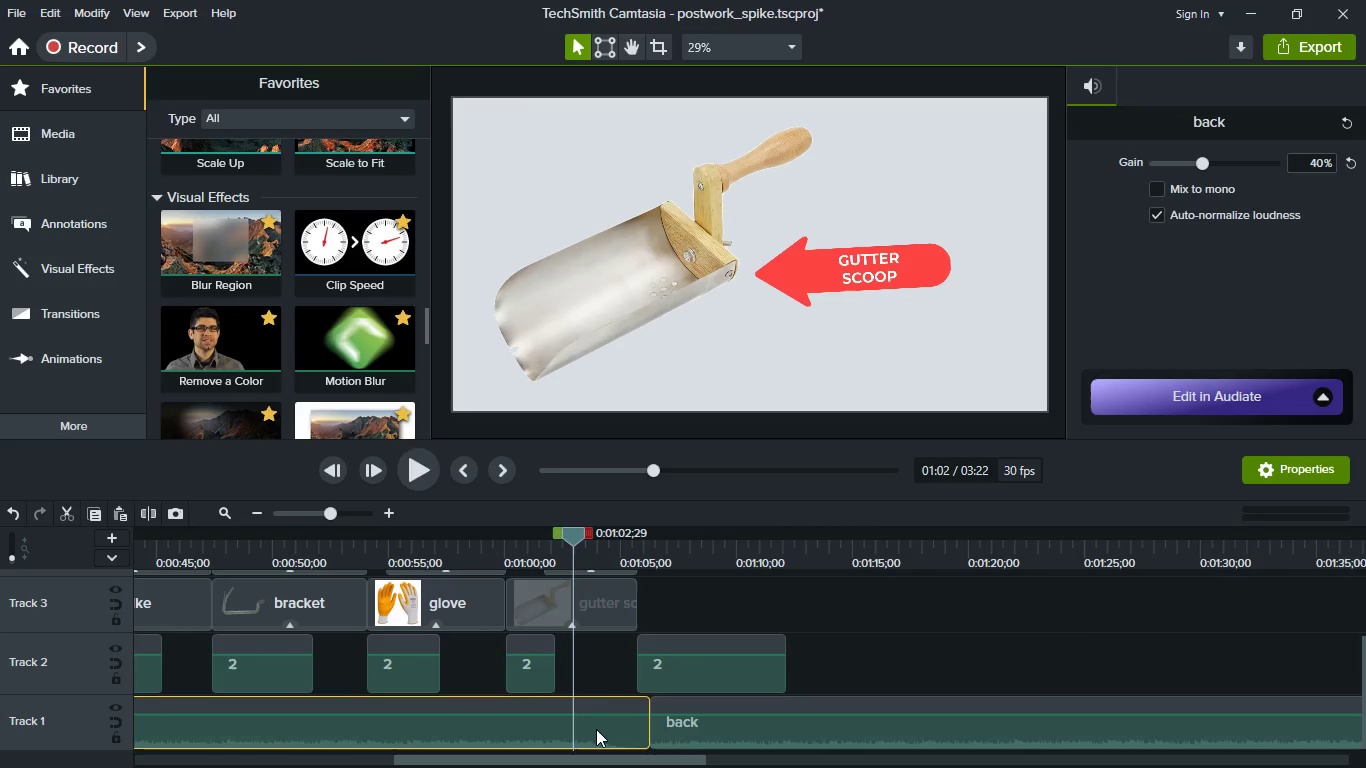 
key(S)
 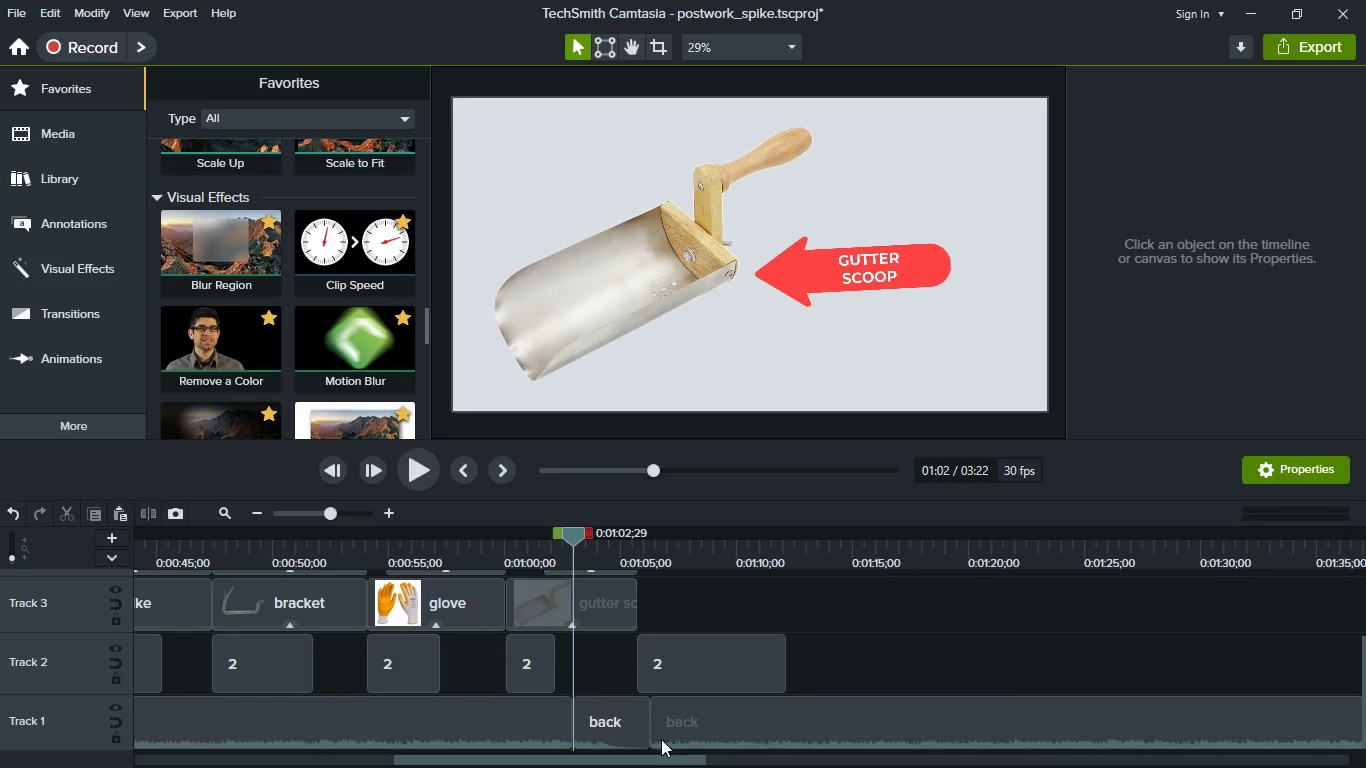 
left_click([615, 725])
 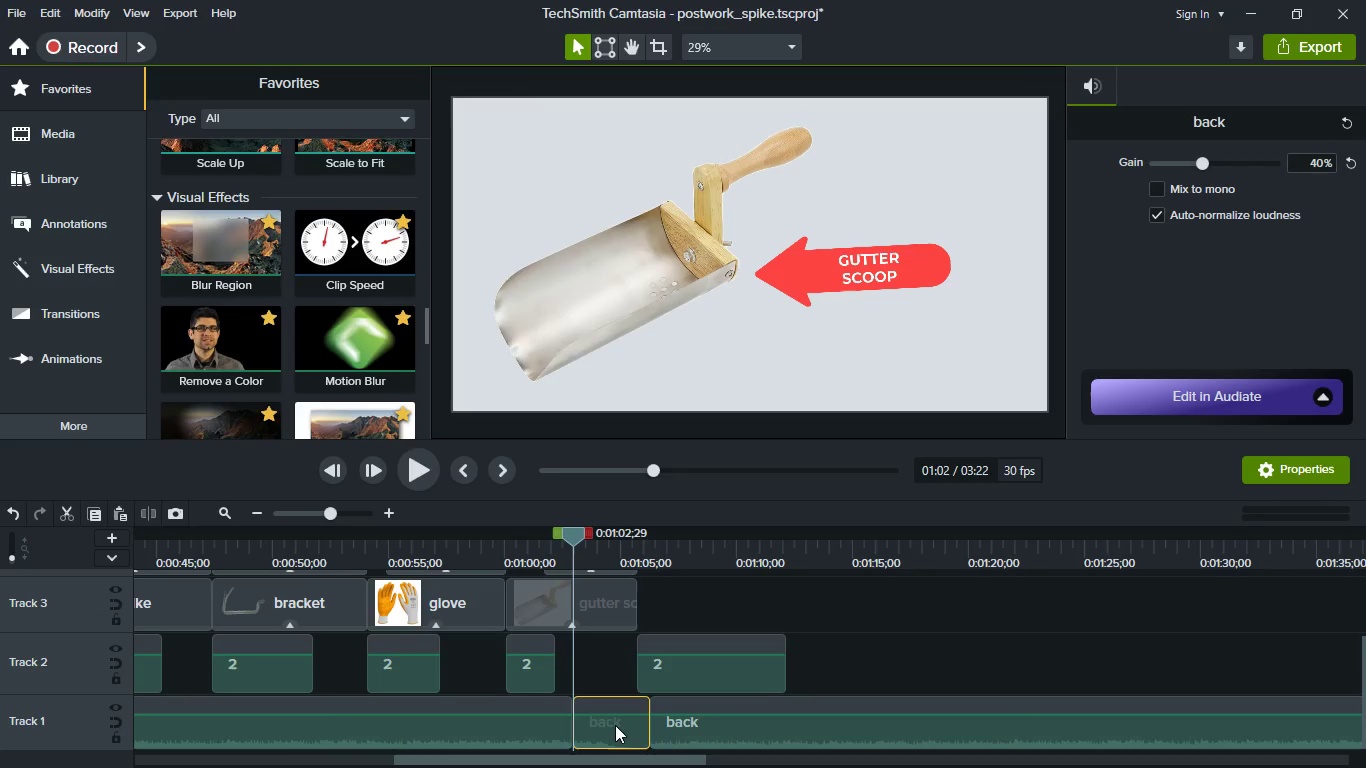 
key(Delete)
 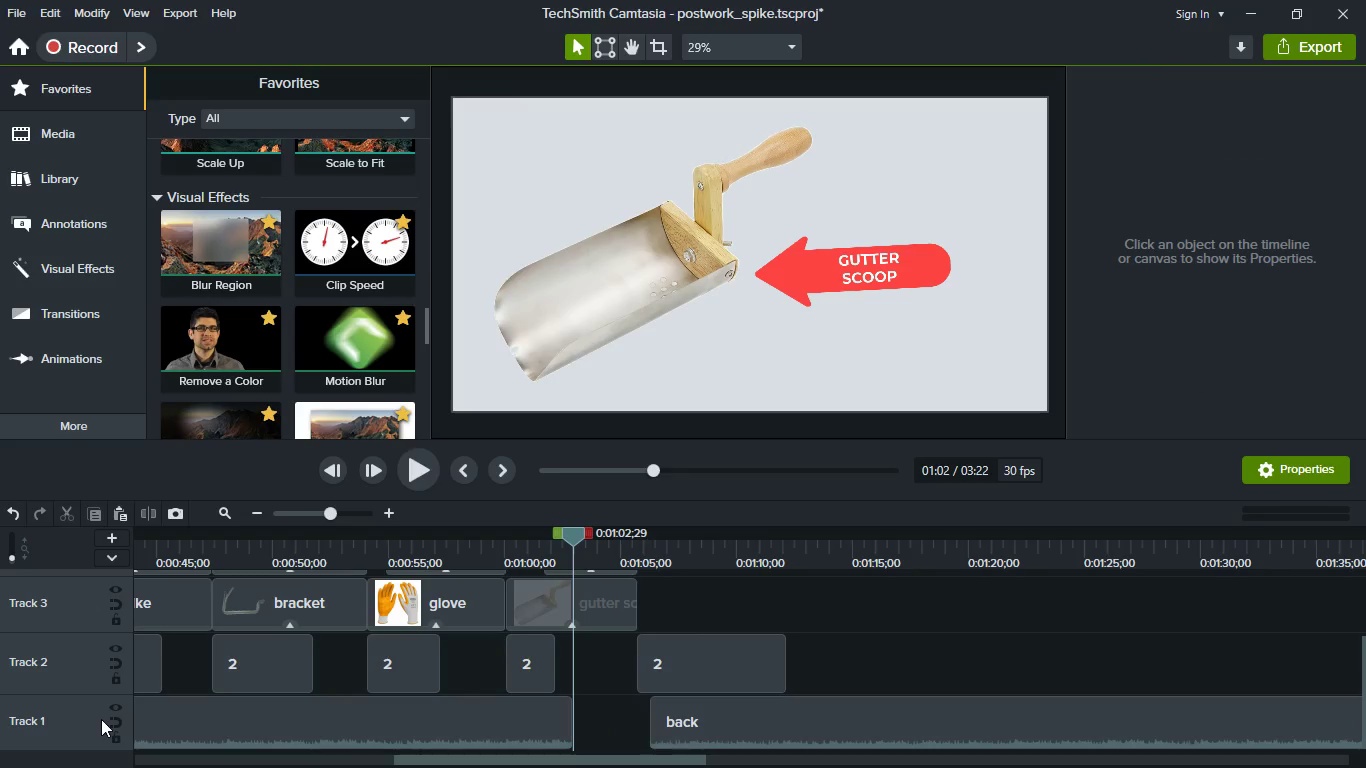 
left_click([124, 727])
 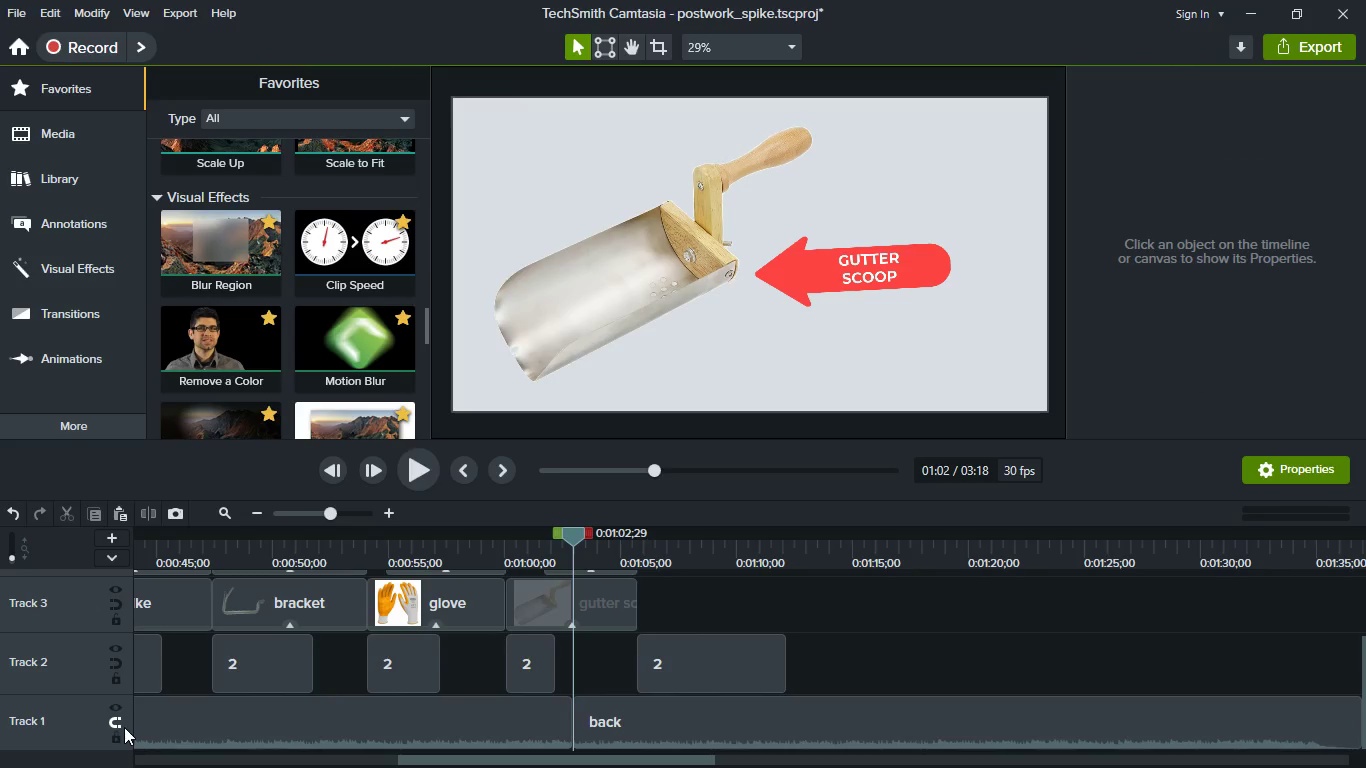 
left_click([124, 727])
 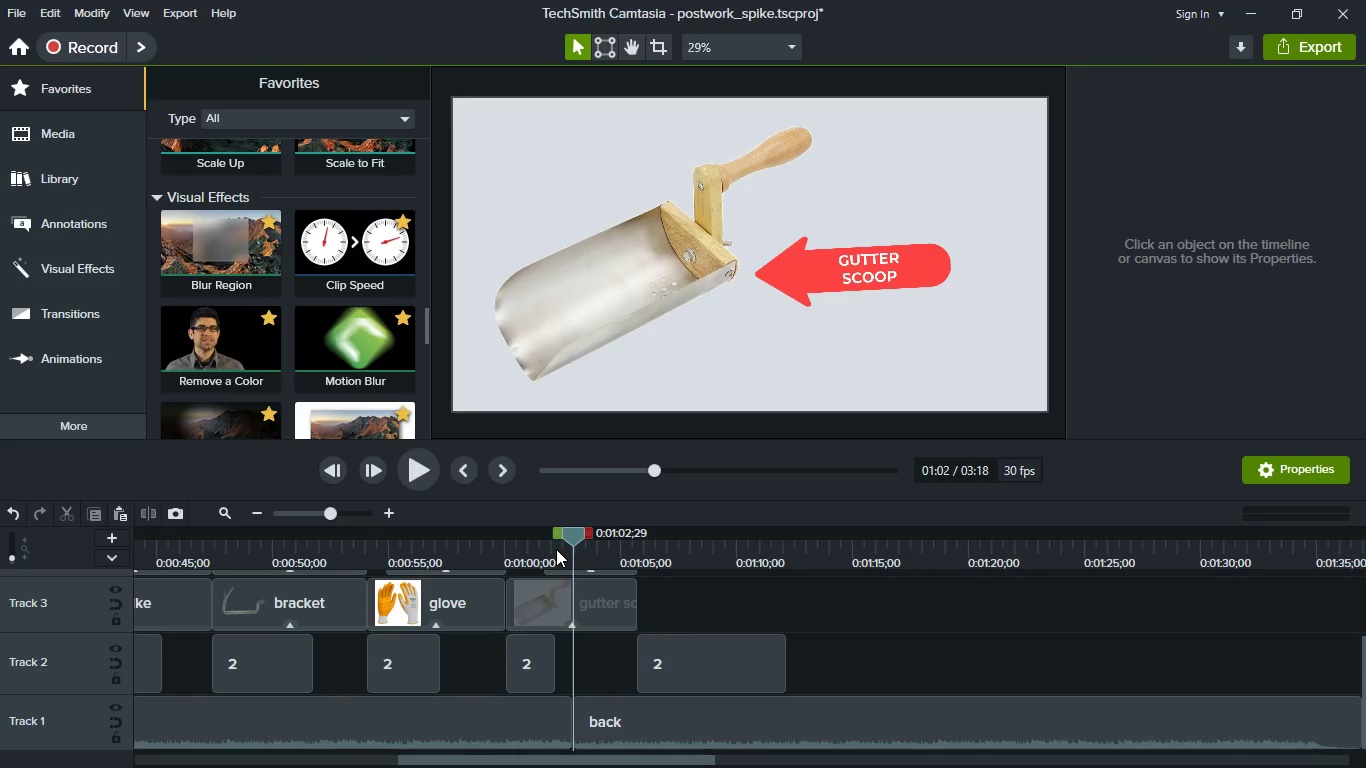 
left_click([556, 549])
 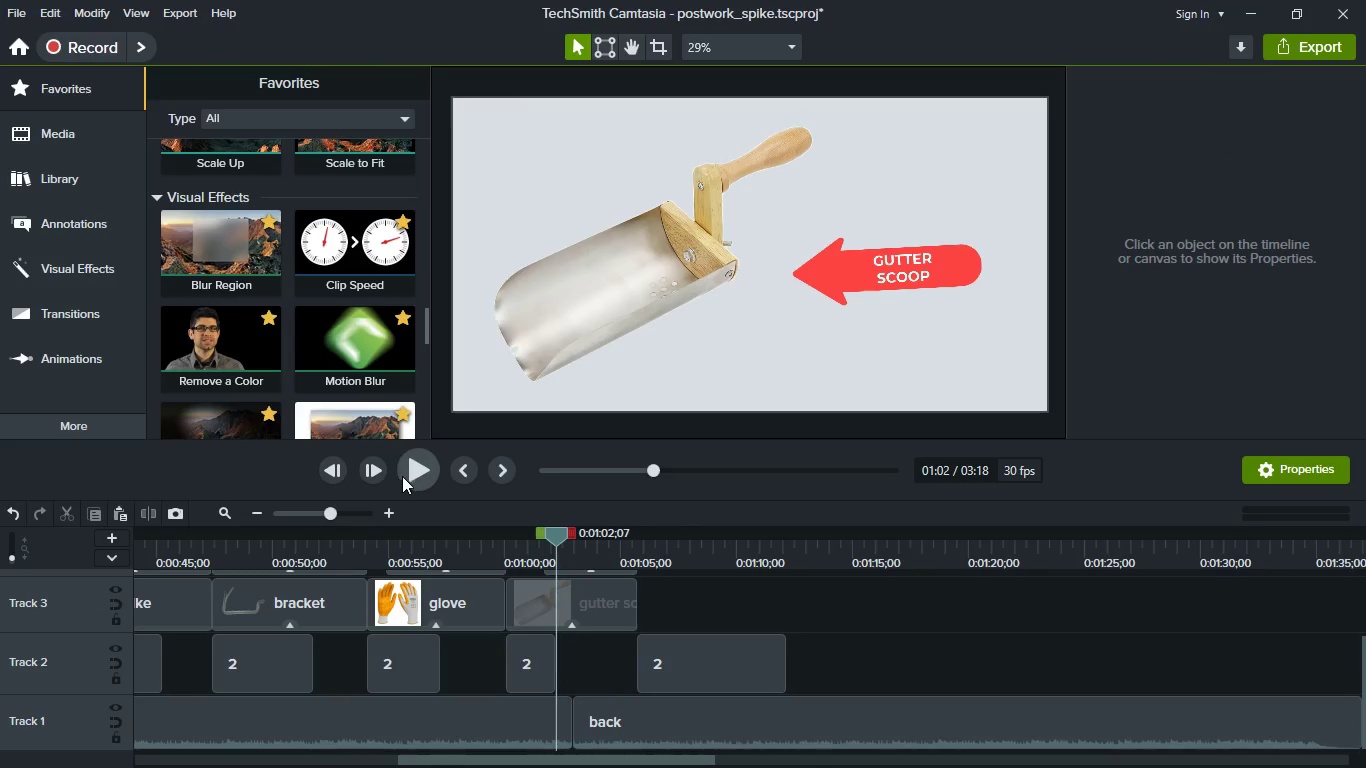 
left_click([415, 479])
 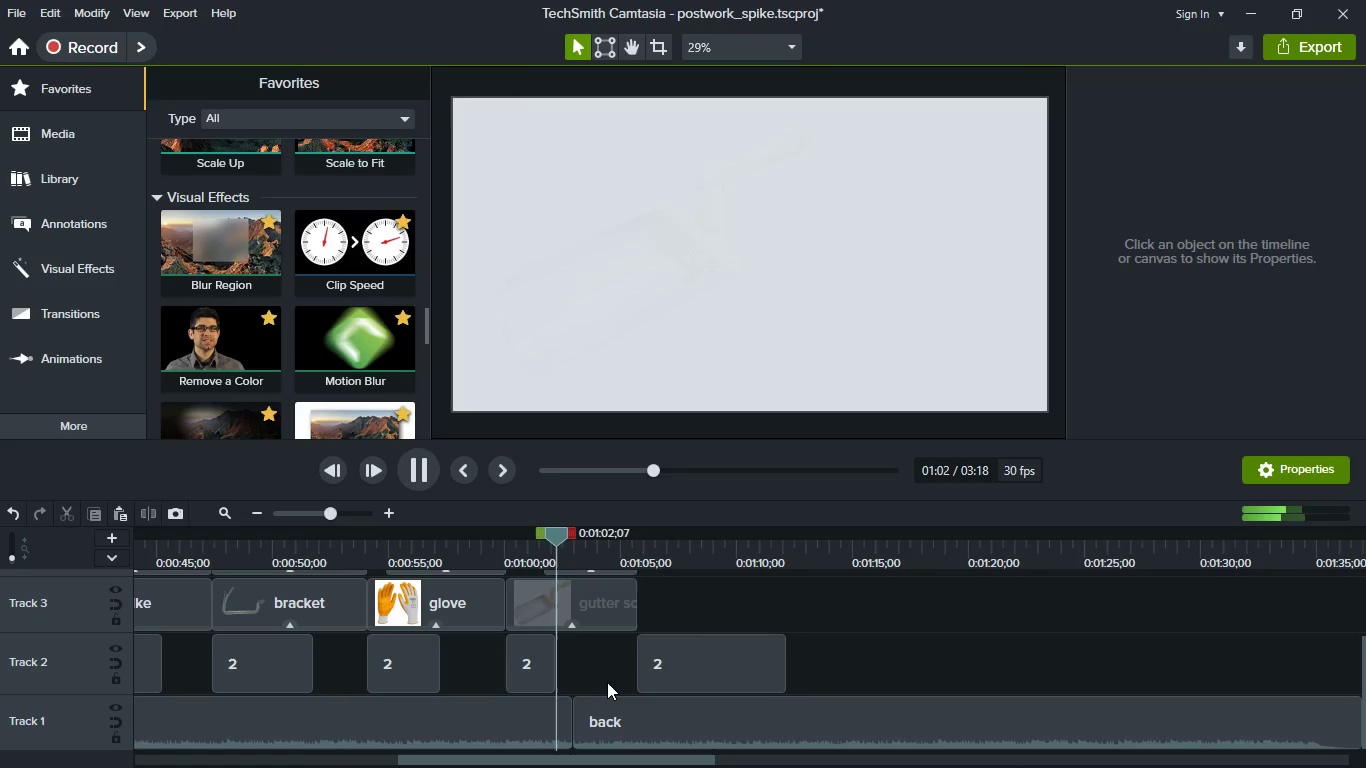 
wait(5.17)
 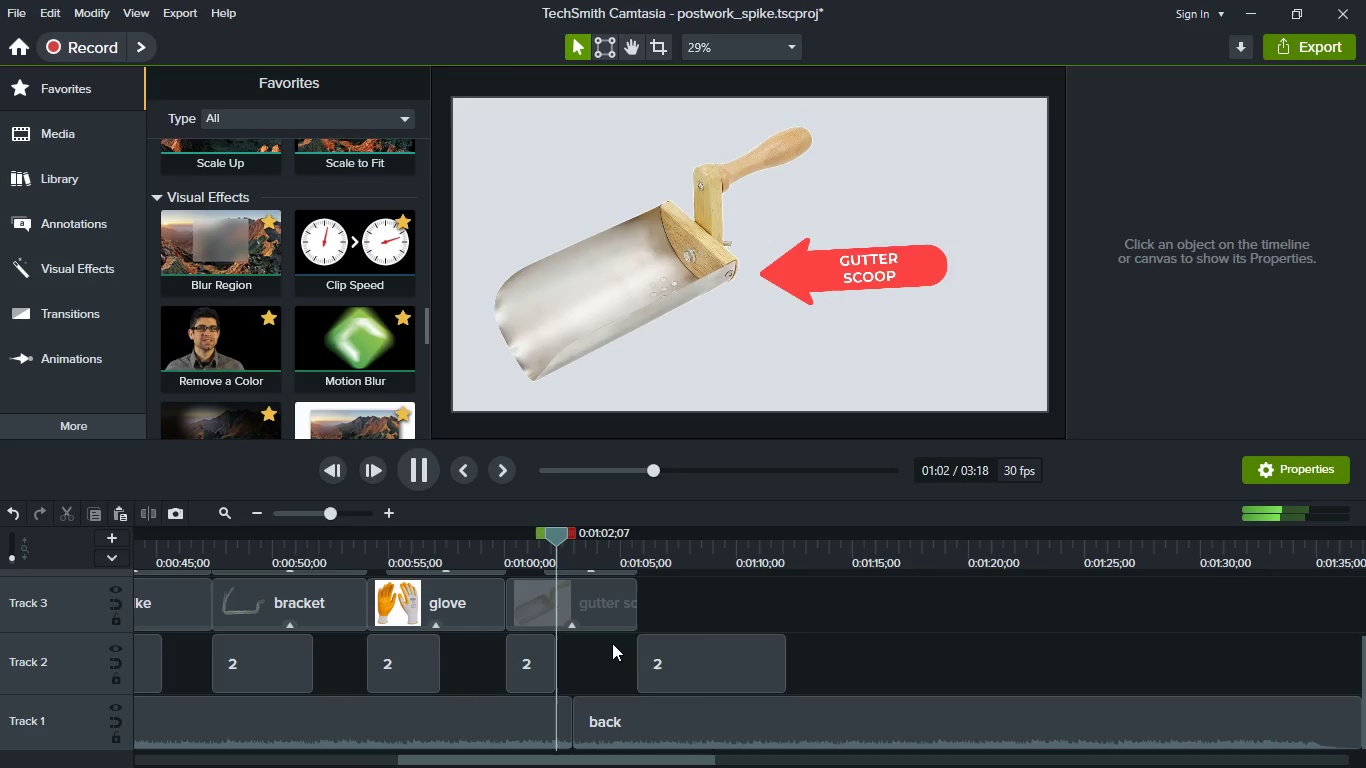 
key(Space)
 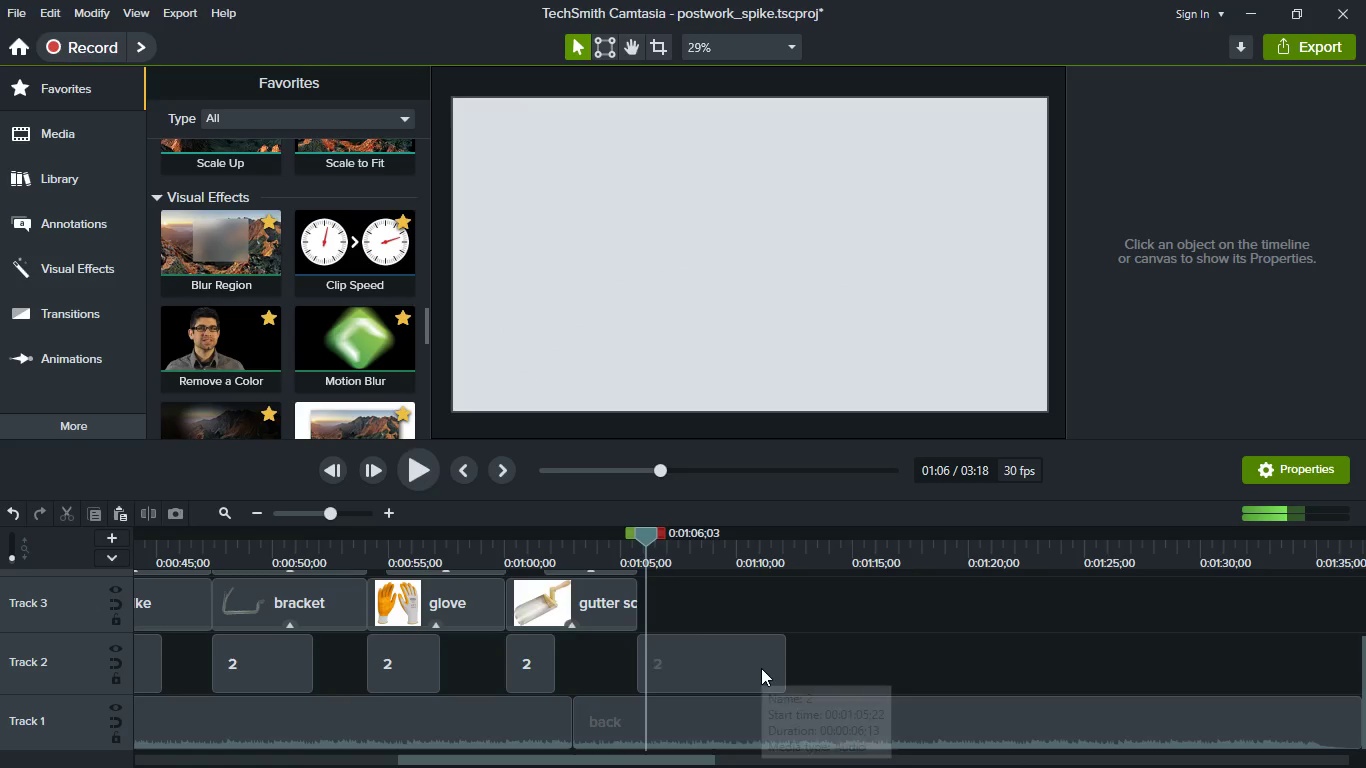 
scroll: coordinate [761, 668], scroll_direction: up, amount: 1.0
 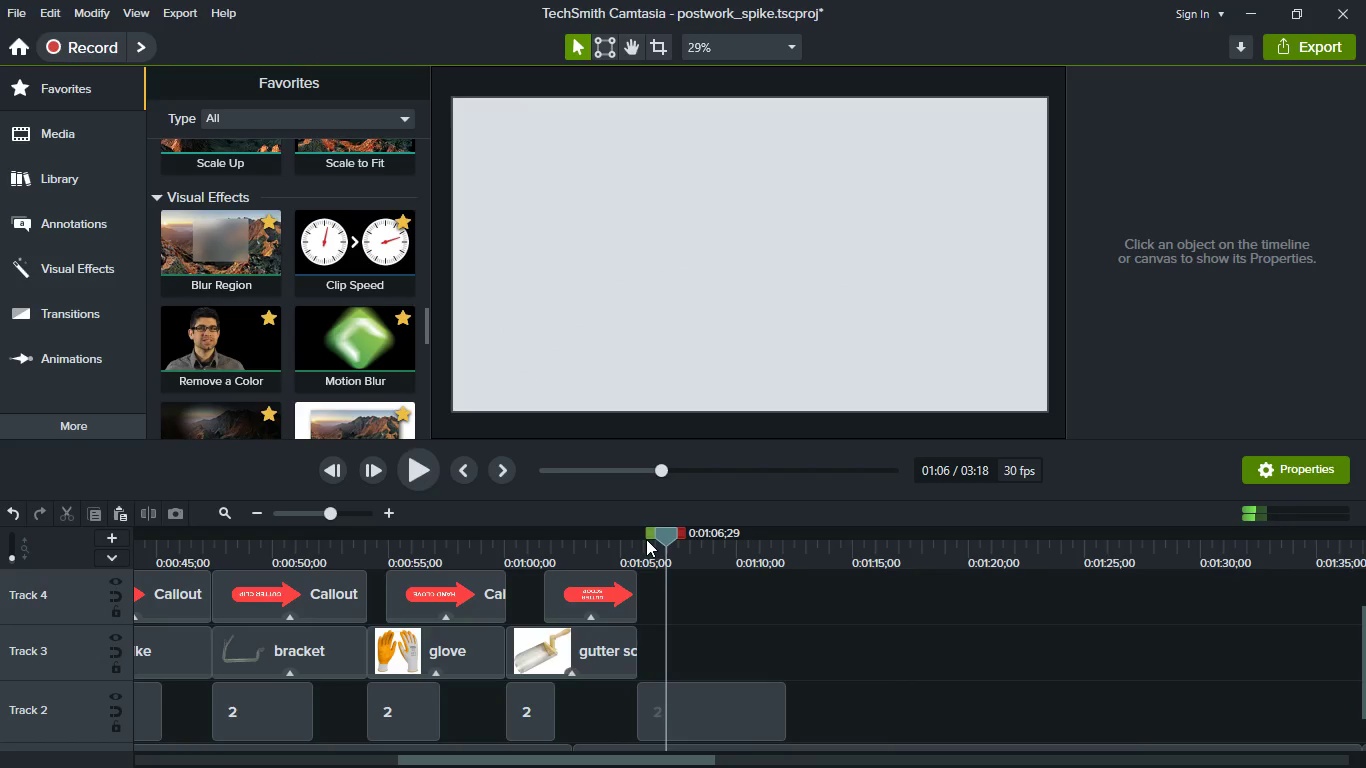 
left_click_drag(start_coordinate=[666, 538], to_coordinate=[644, 535])
 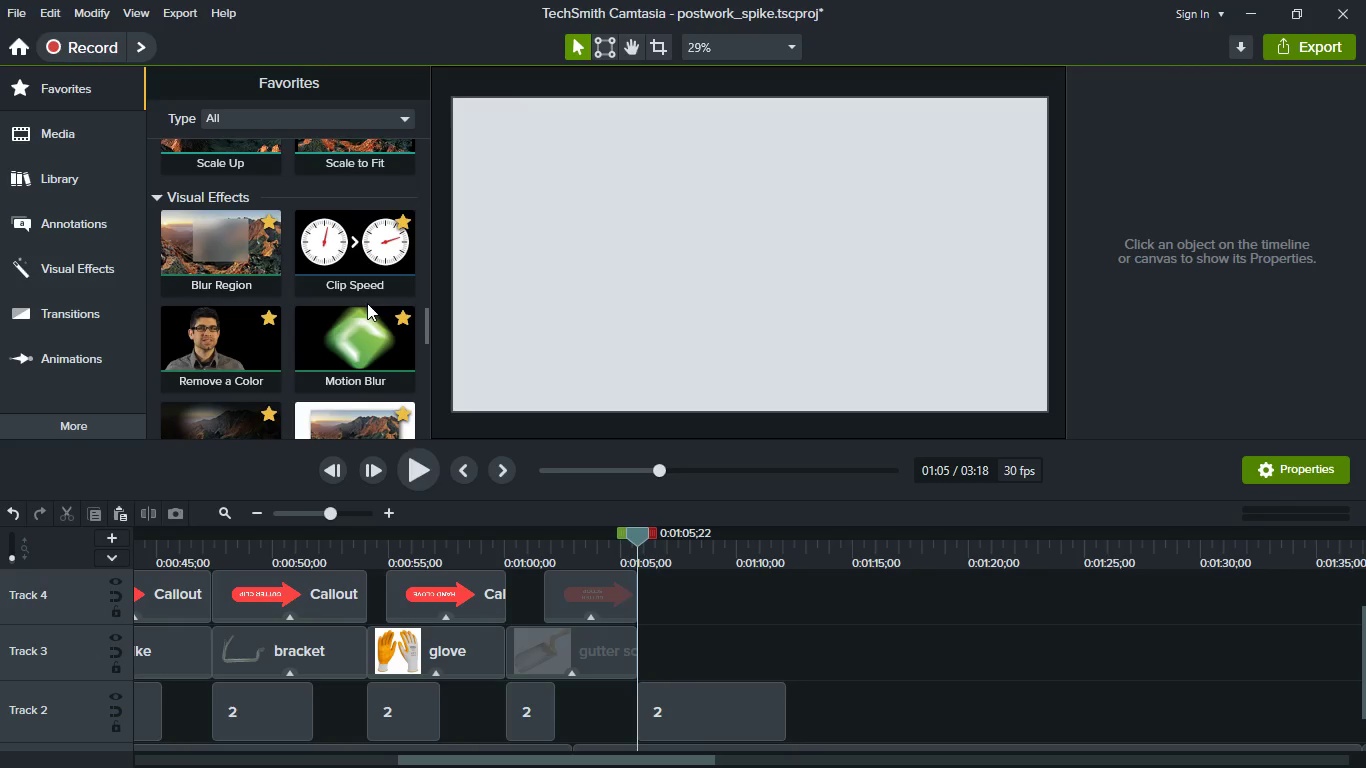 
mouse_move([85, 139])
 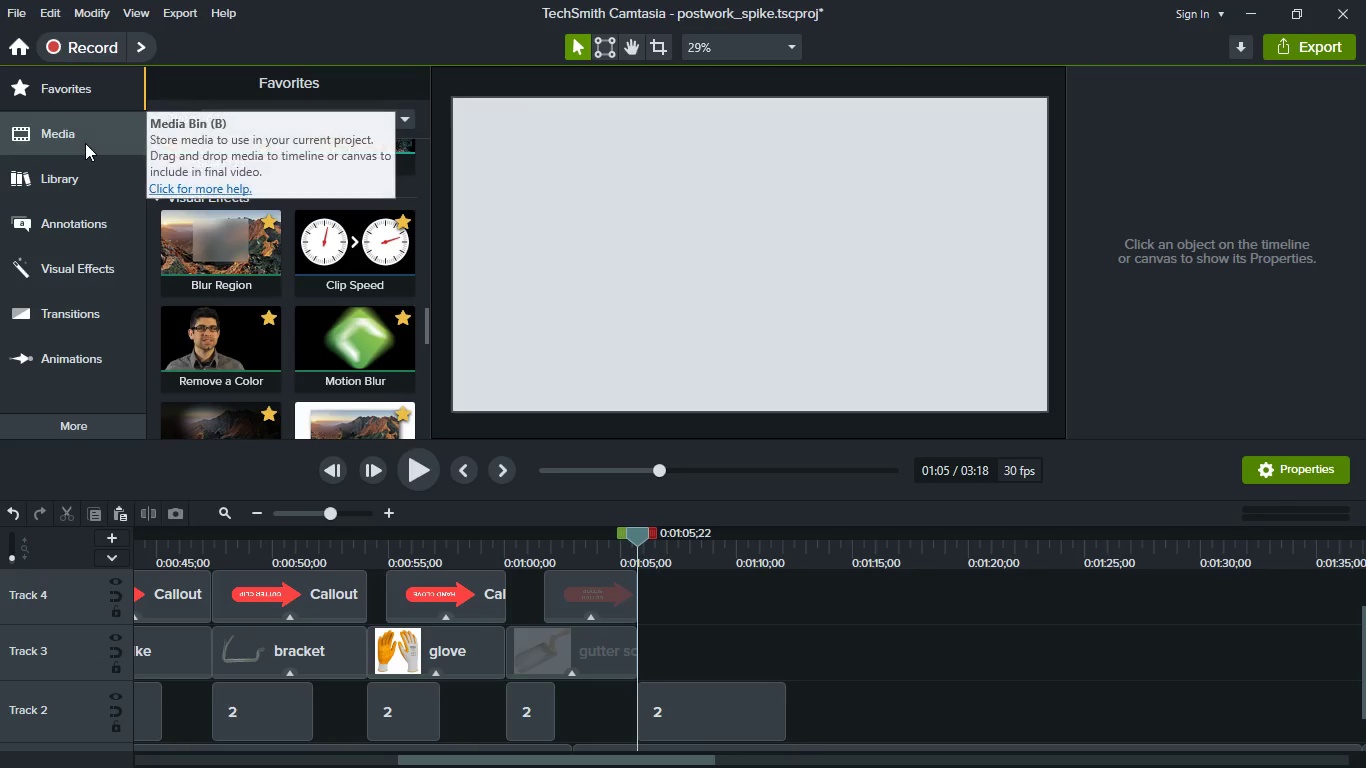 
left_click([85, 143])
 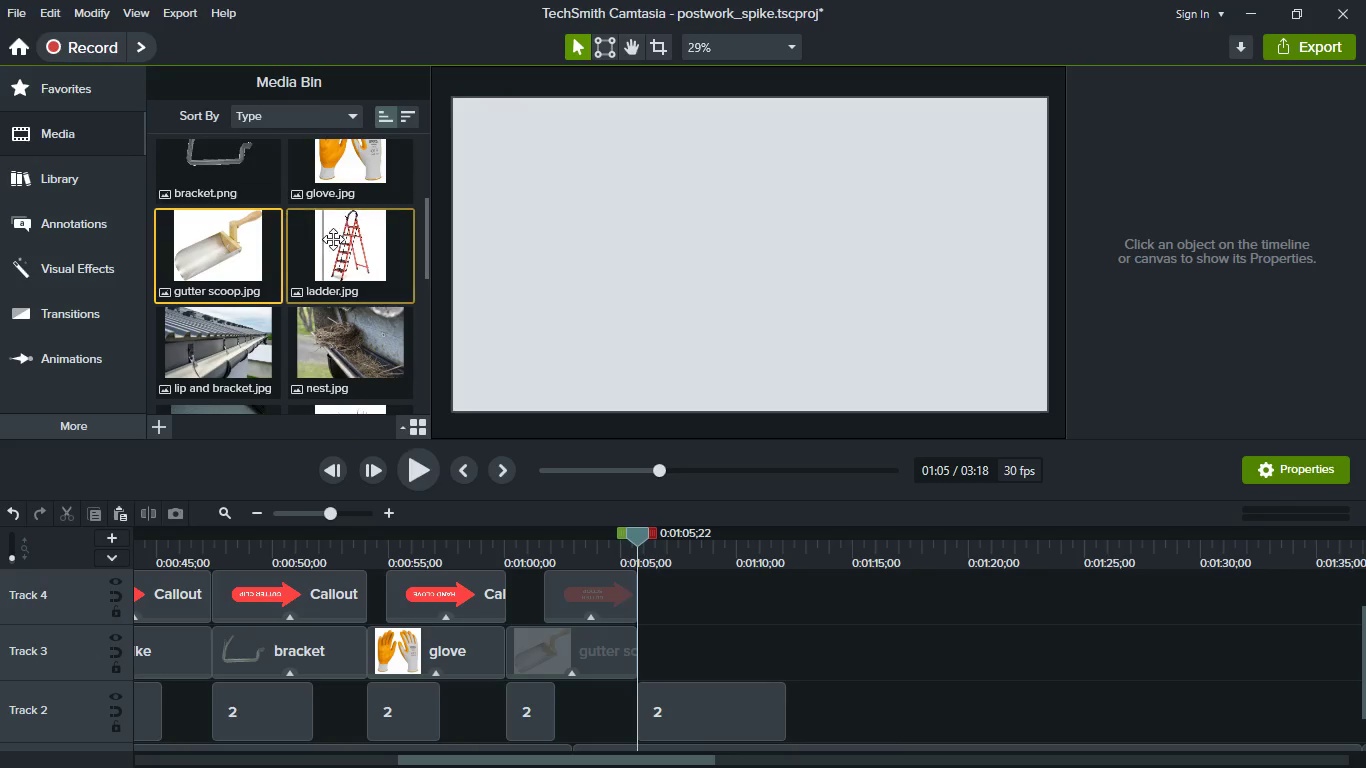 
left_click_drag(start_coordinate=[333, 239], to_coordinate=[682, 643])
 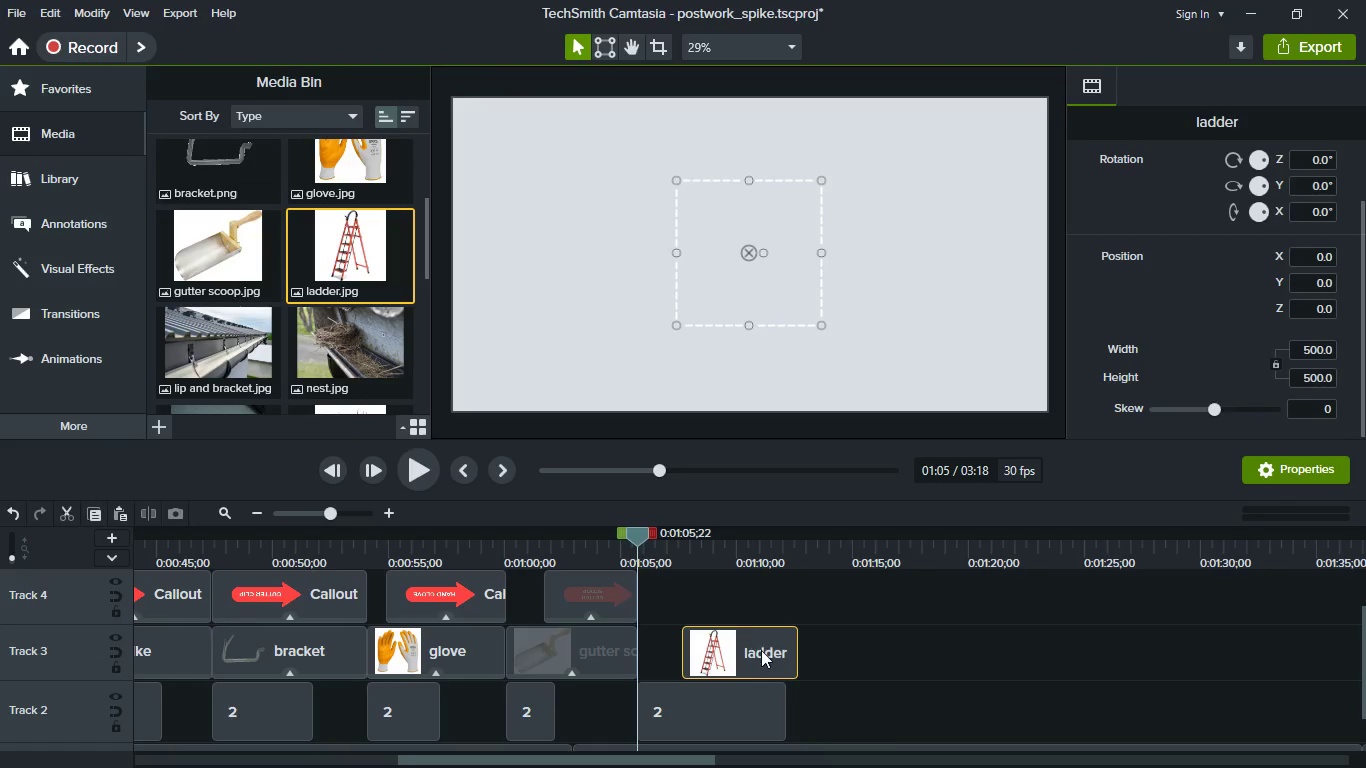 
left_click_drag(start_coordinate=[761, 650], to_coordinate=[664, 650])
 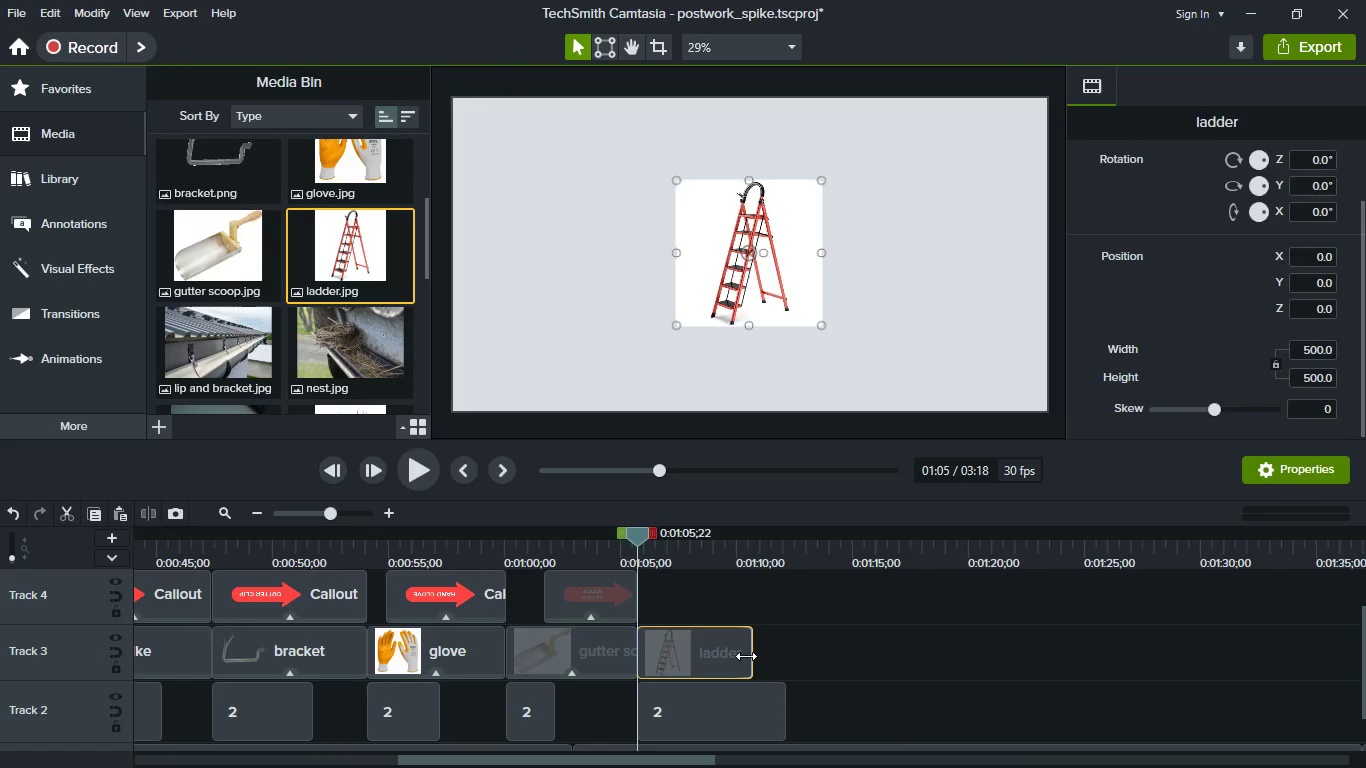 
left_click_drag(start_coordinate=[746, 656], to_coordinate=[855, 665])
 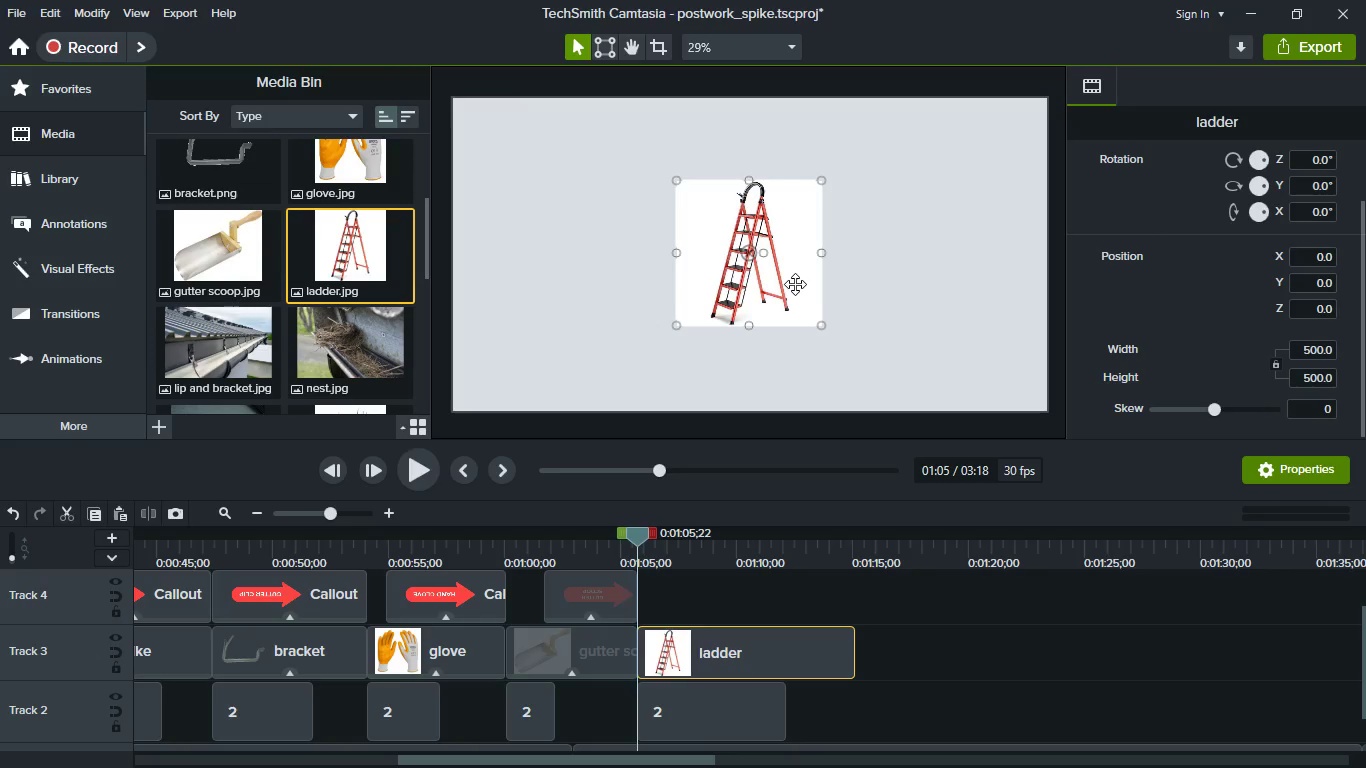 
right_click([795, 284])
 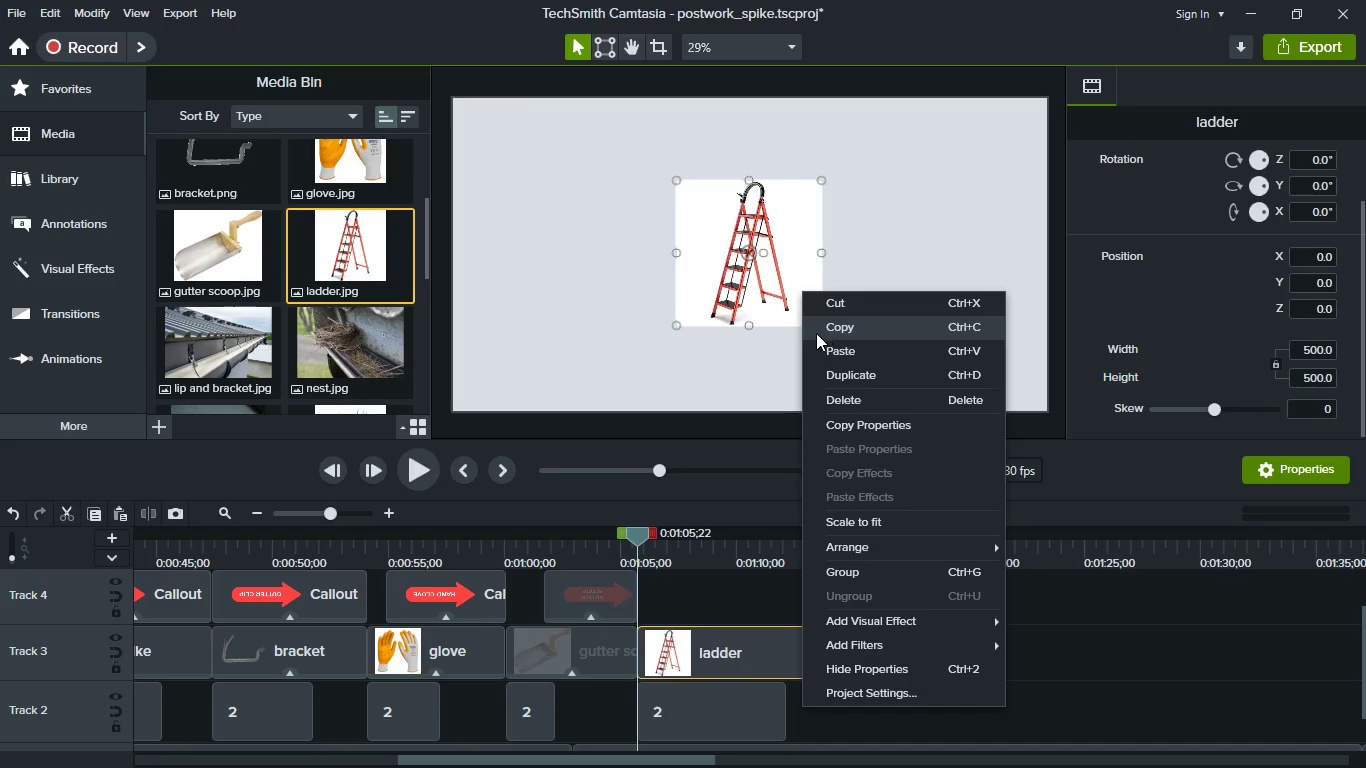 
left_click([747, 267])
 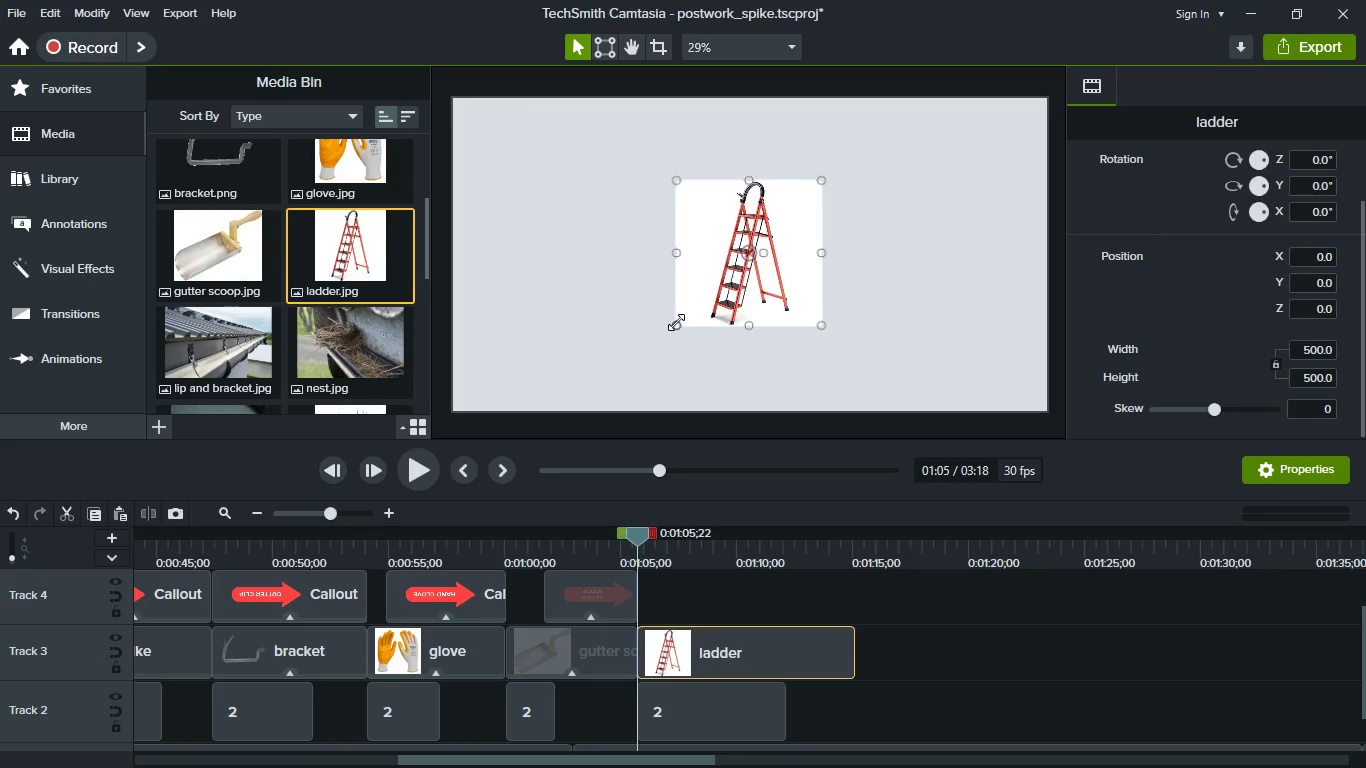 
left_click_drag(start_coordinate=[676, 324], to_coordinate=[540, 359])
 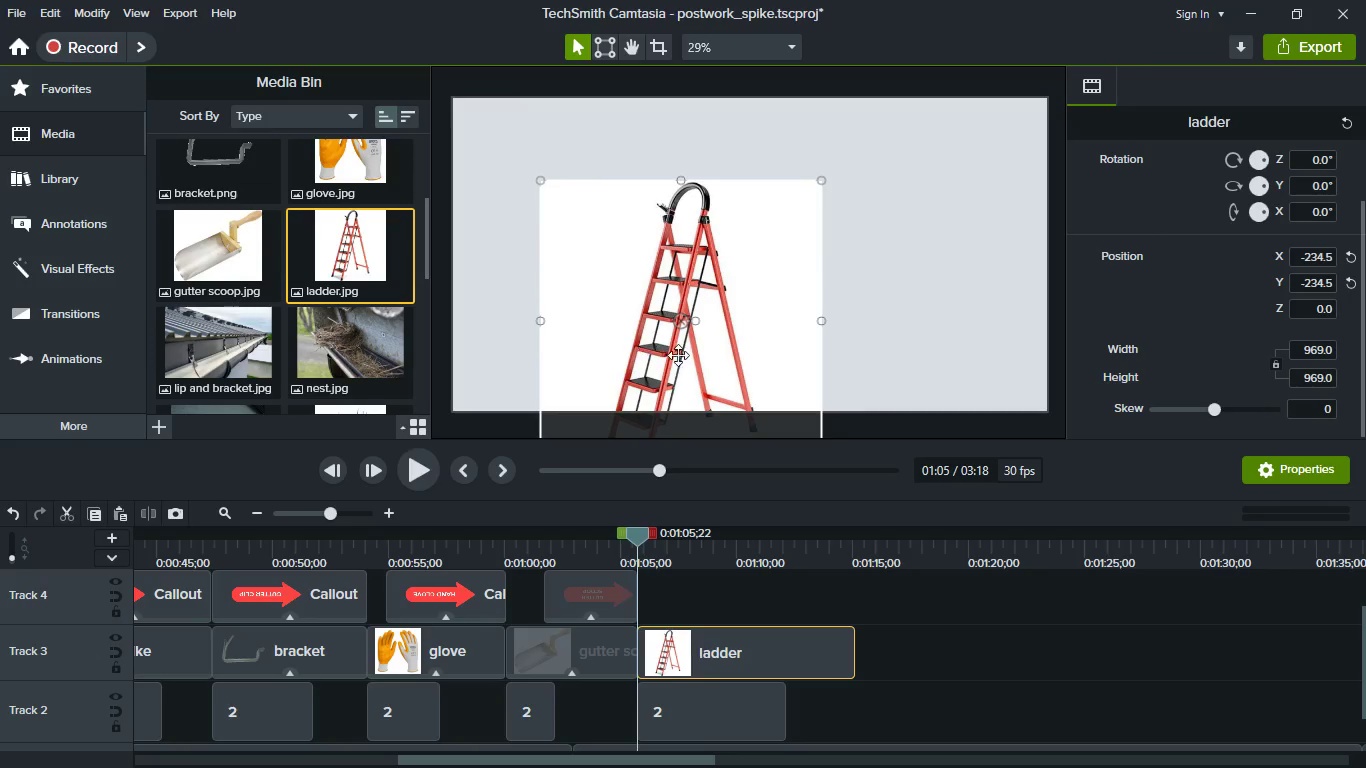 
left_click_drag(start_coordinate=[690, 361], to_coordinate=[646, 289])
 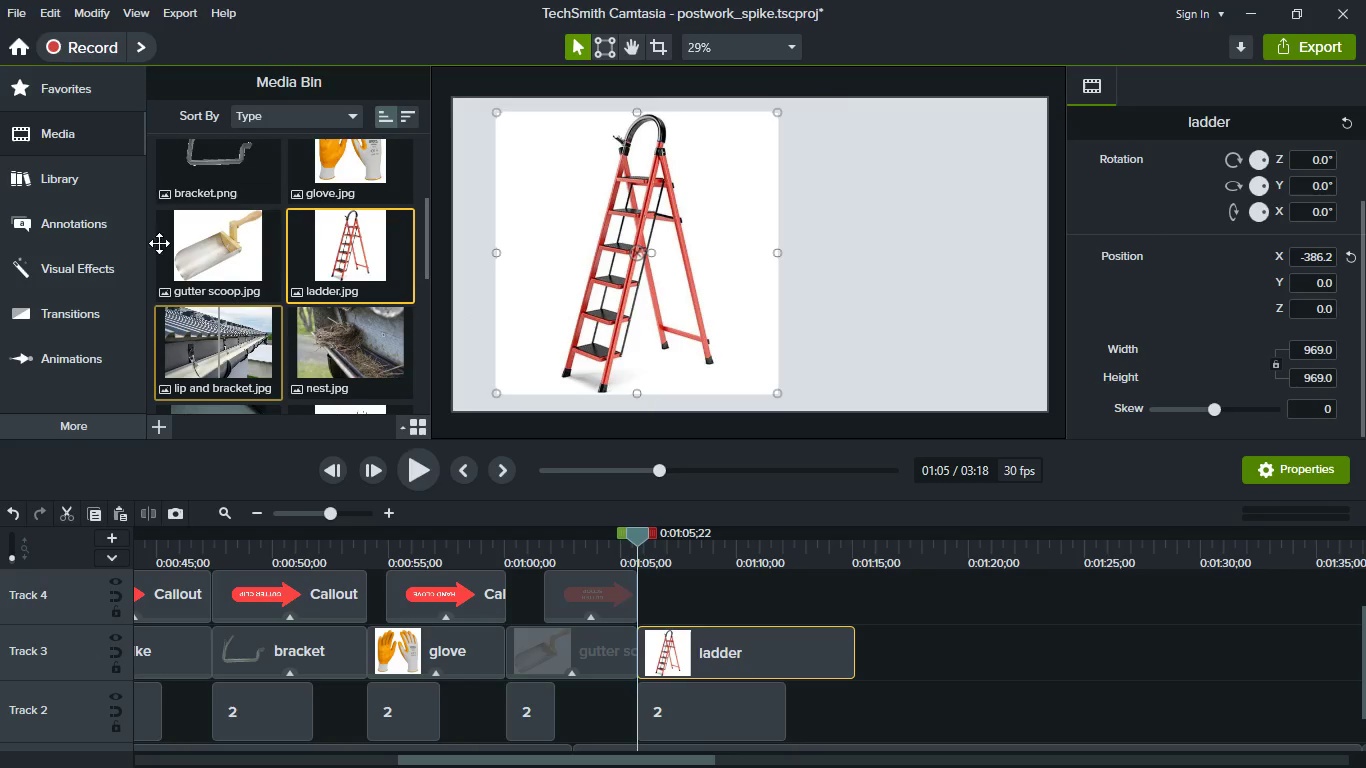 
left_click([80, 88])
 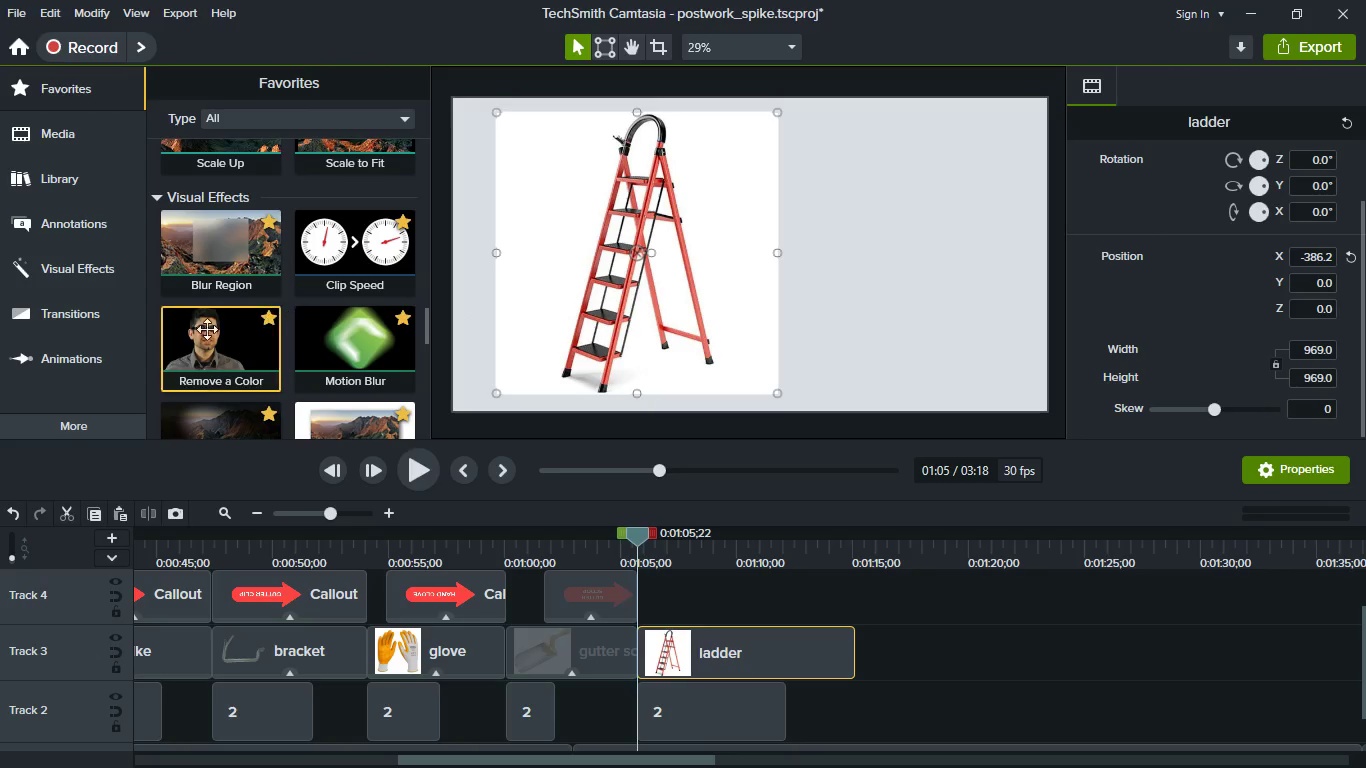 
left_click_drag(start_coordinate=[201, 329], to_coordinate=[734, 641])
 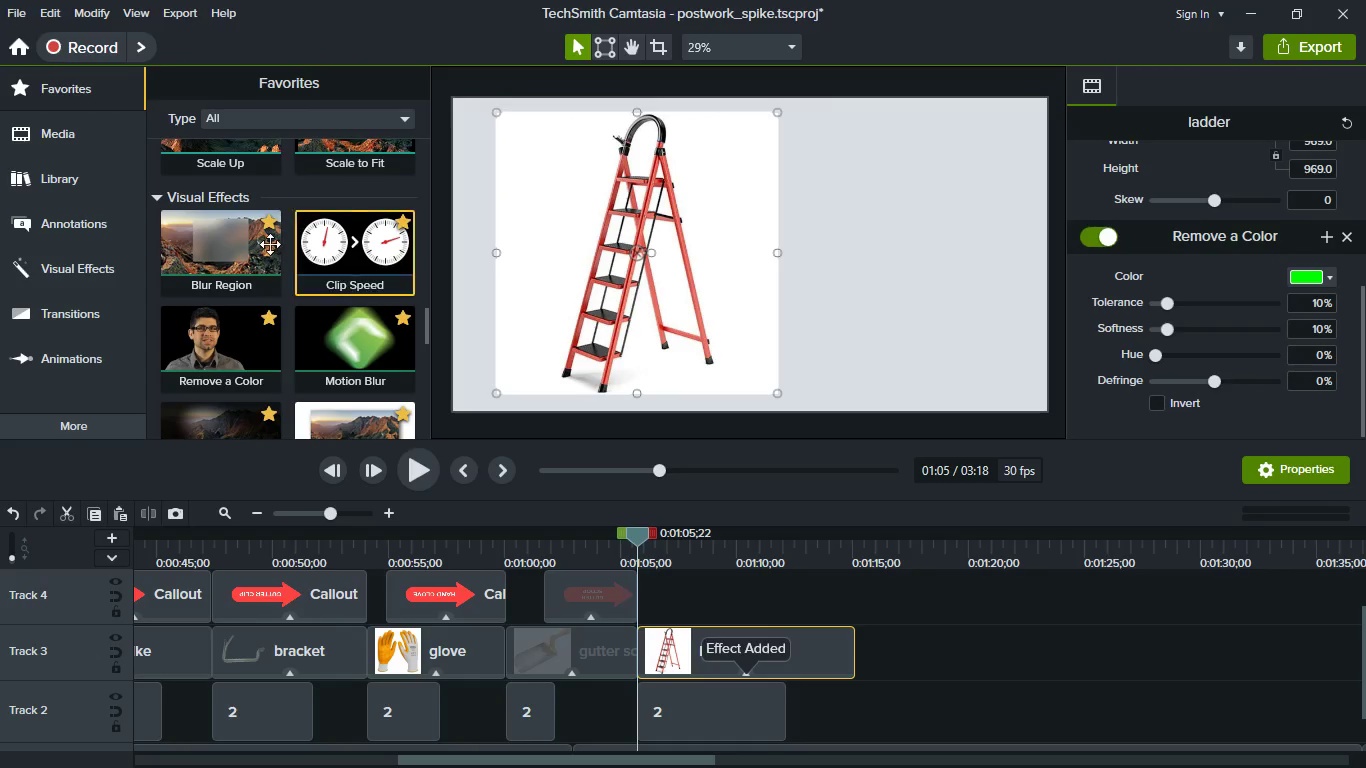 
scroll: coordinate [270, 244], scroll_direction: down, amount: 3.0
 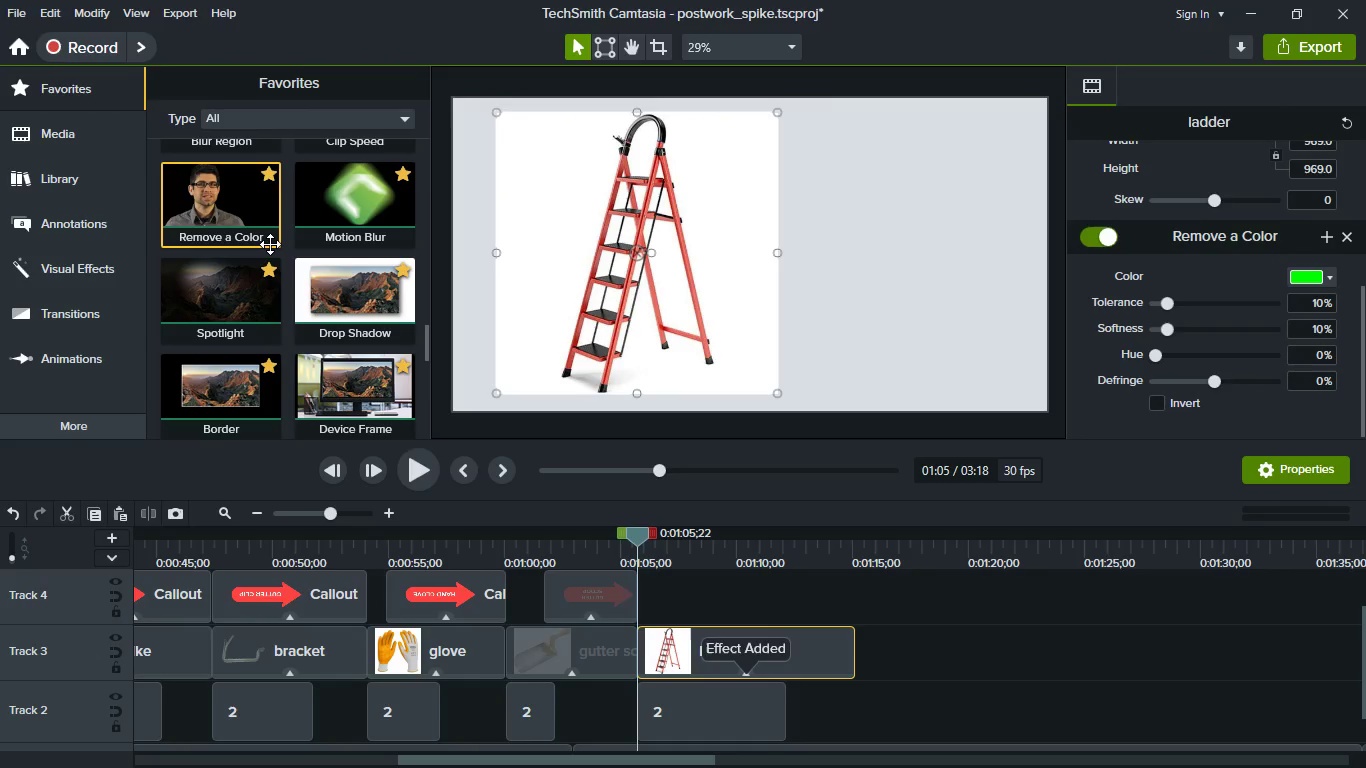 
scroll: coordinate [270, 244], scroll_direction: up, amount: 14.0
 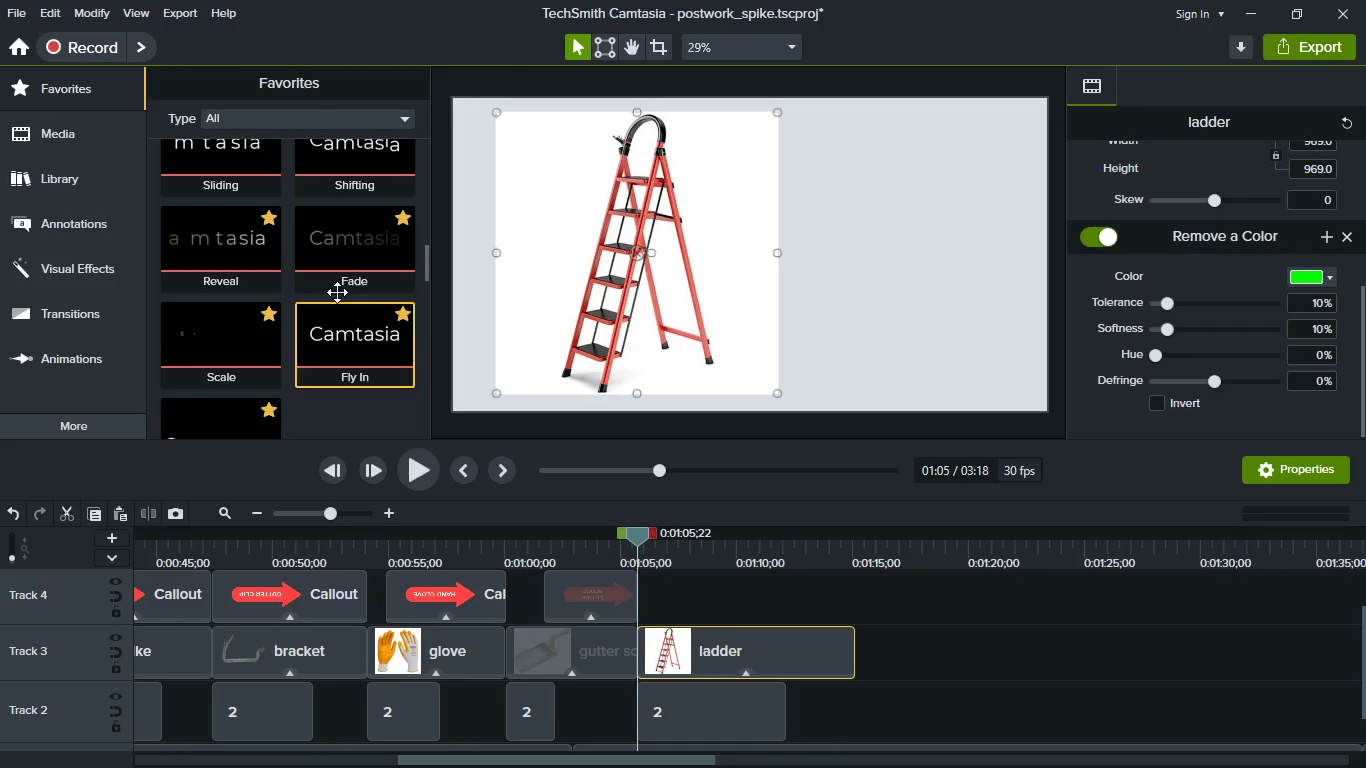 
left_click_drag(start_coordinate=[348, 245], to_coordinate=[687, 656])
 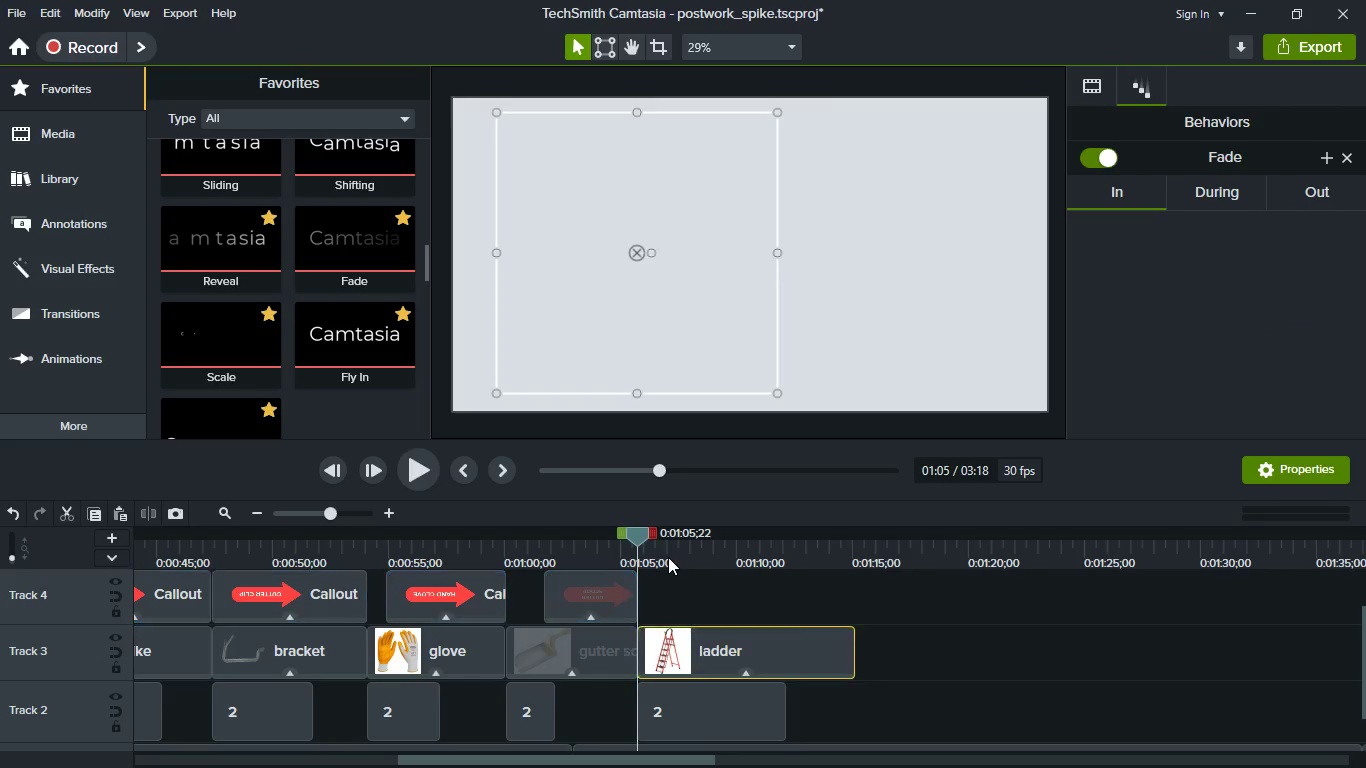 
left_click([668, 557])
 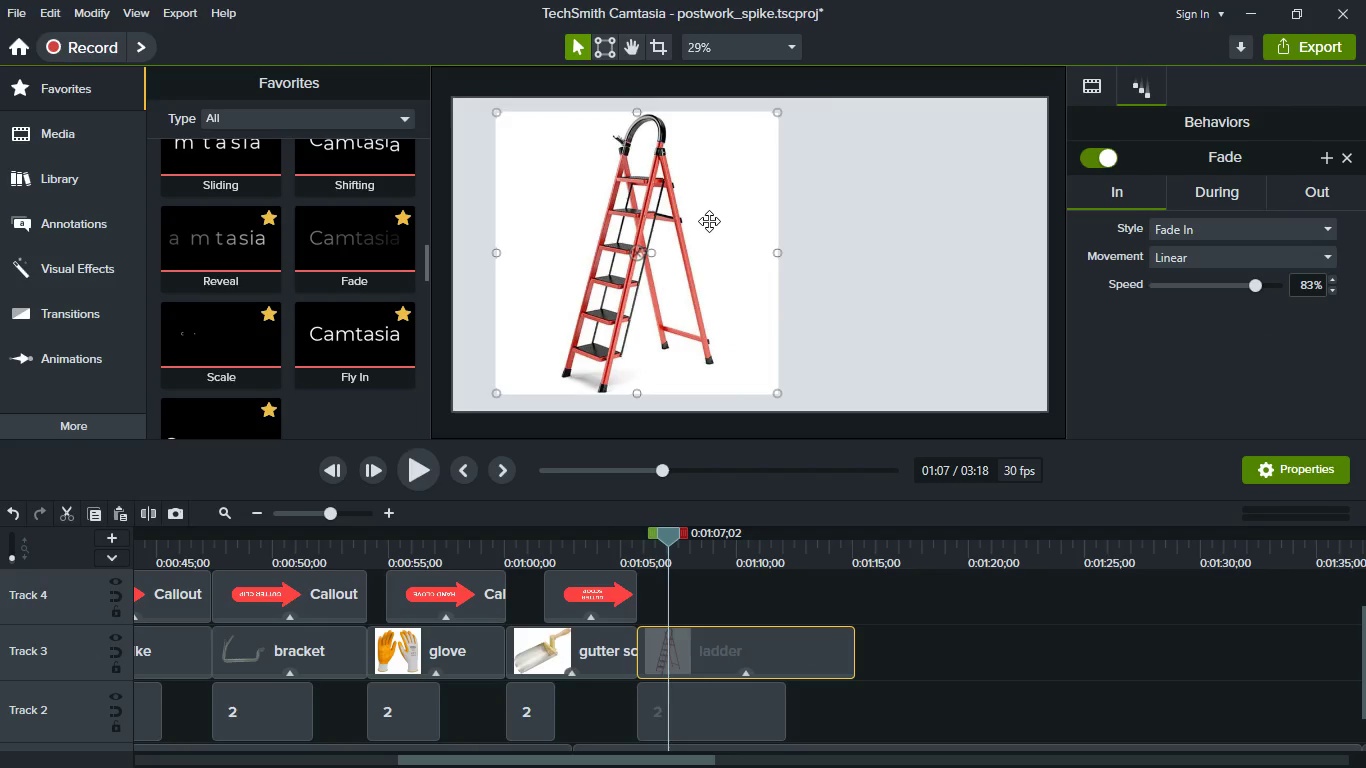 
left_click([709, 221])
 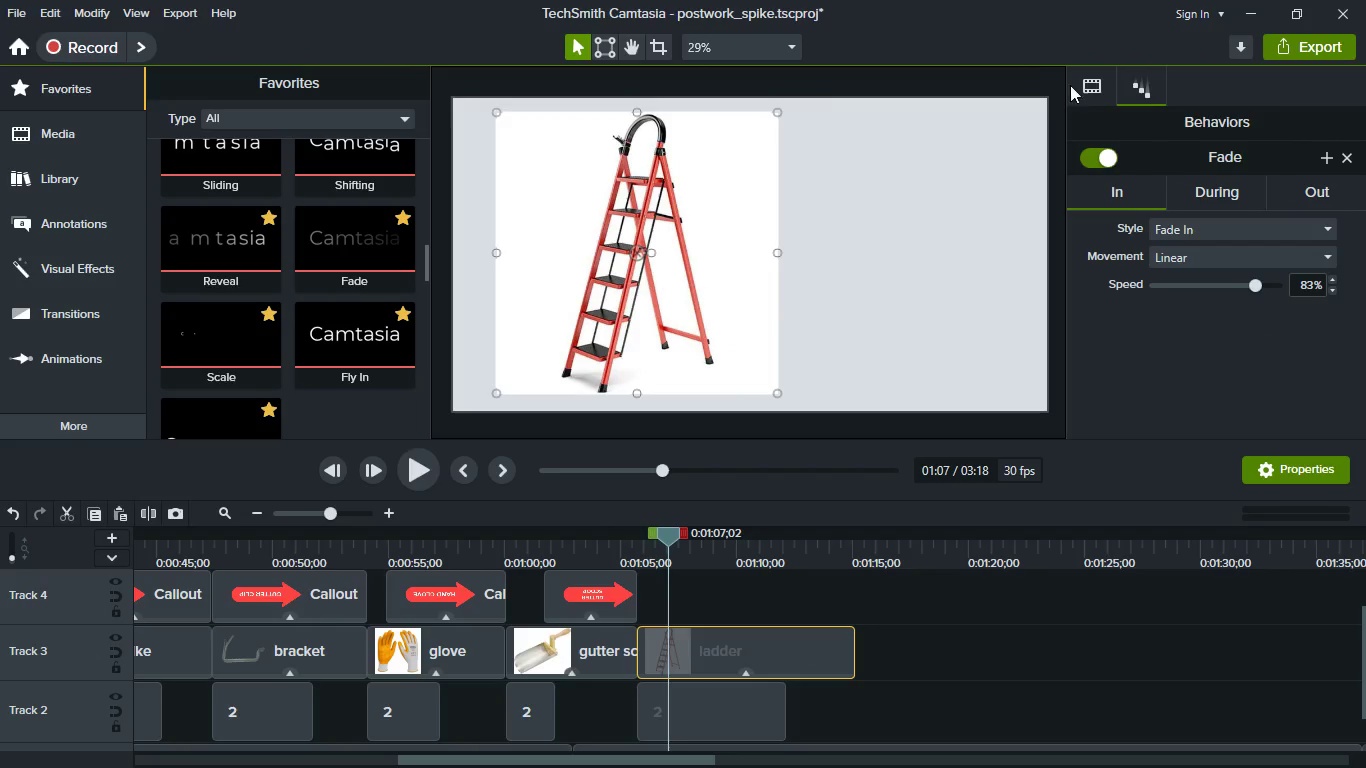 
left_click([1088, 82])
 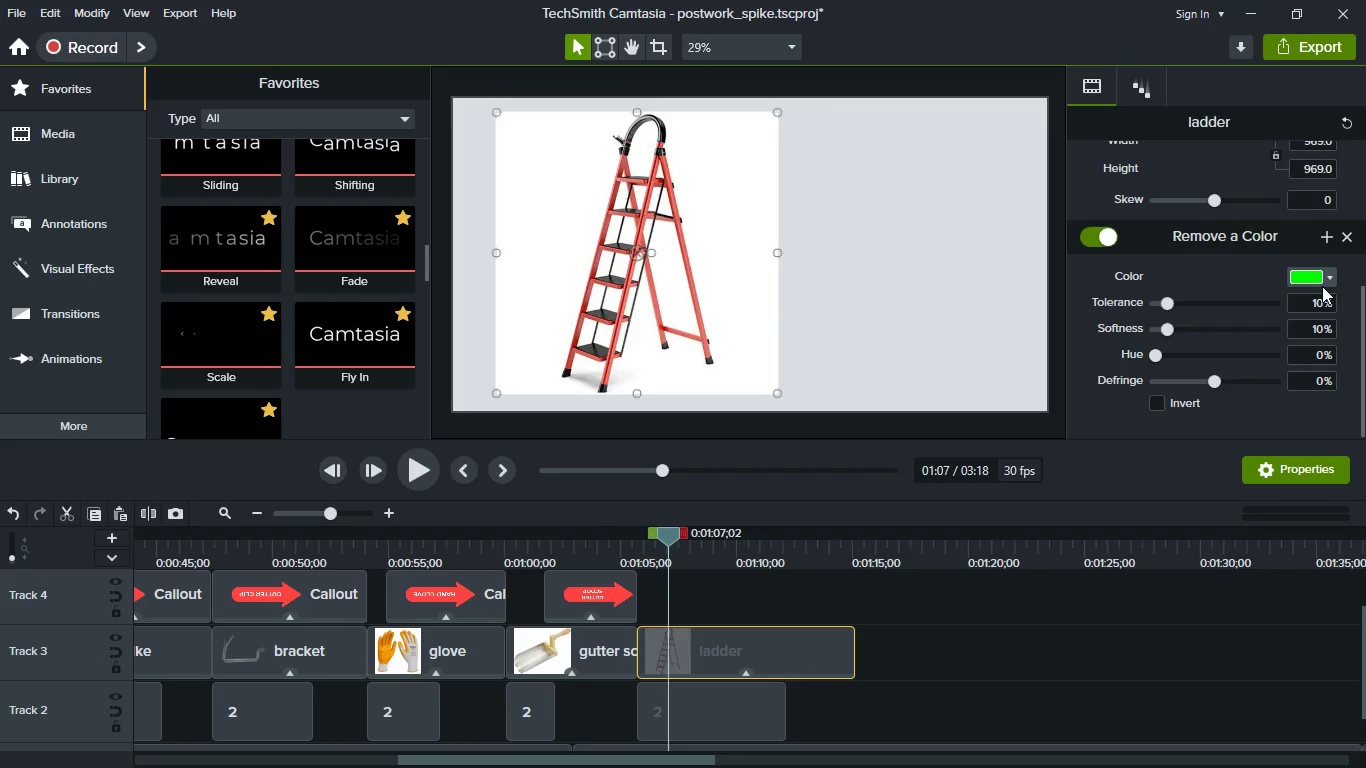 
left_click([1322, 286])
 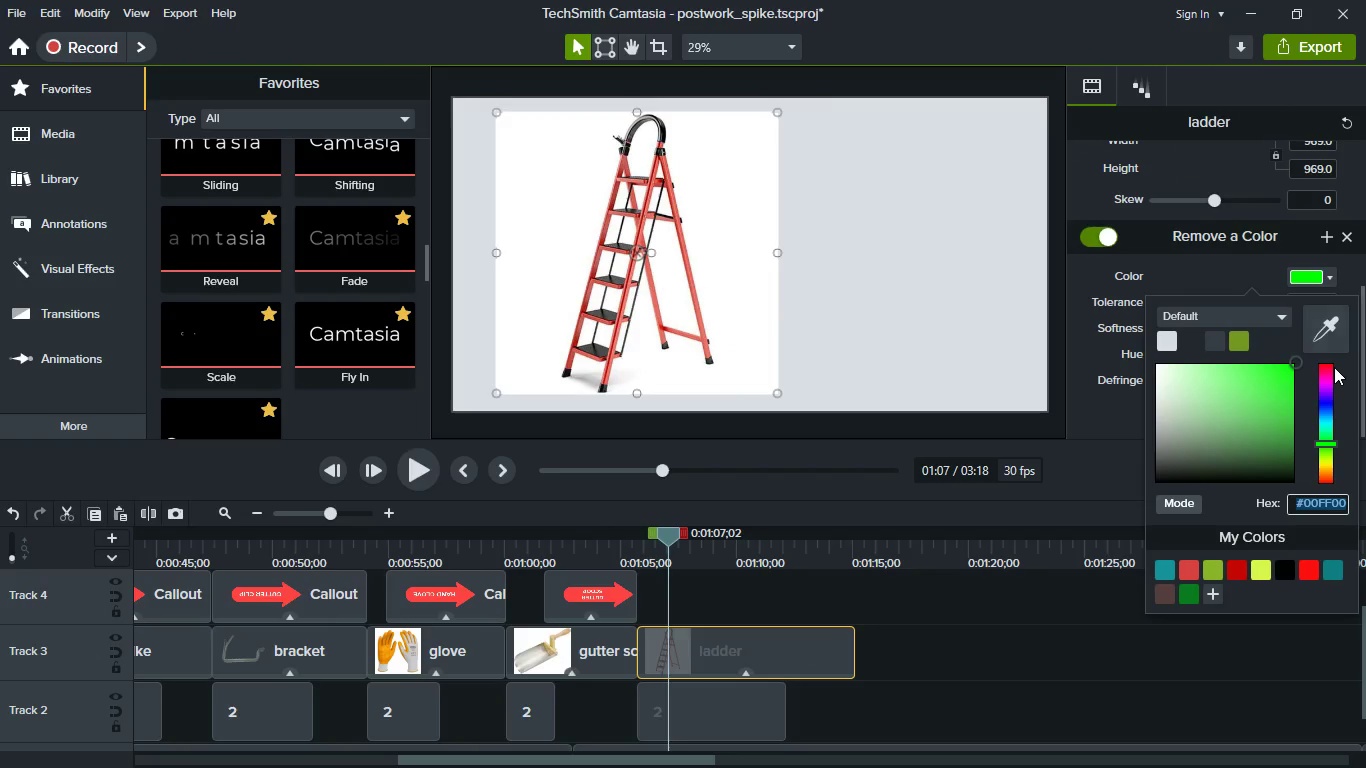 
left_click([1332, 330])
 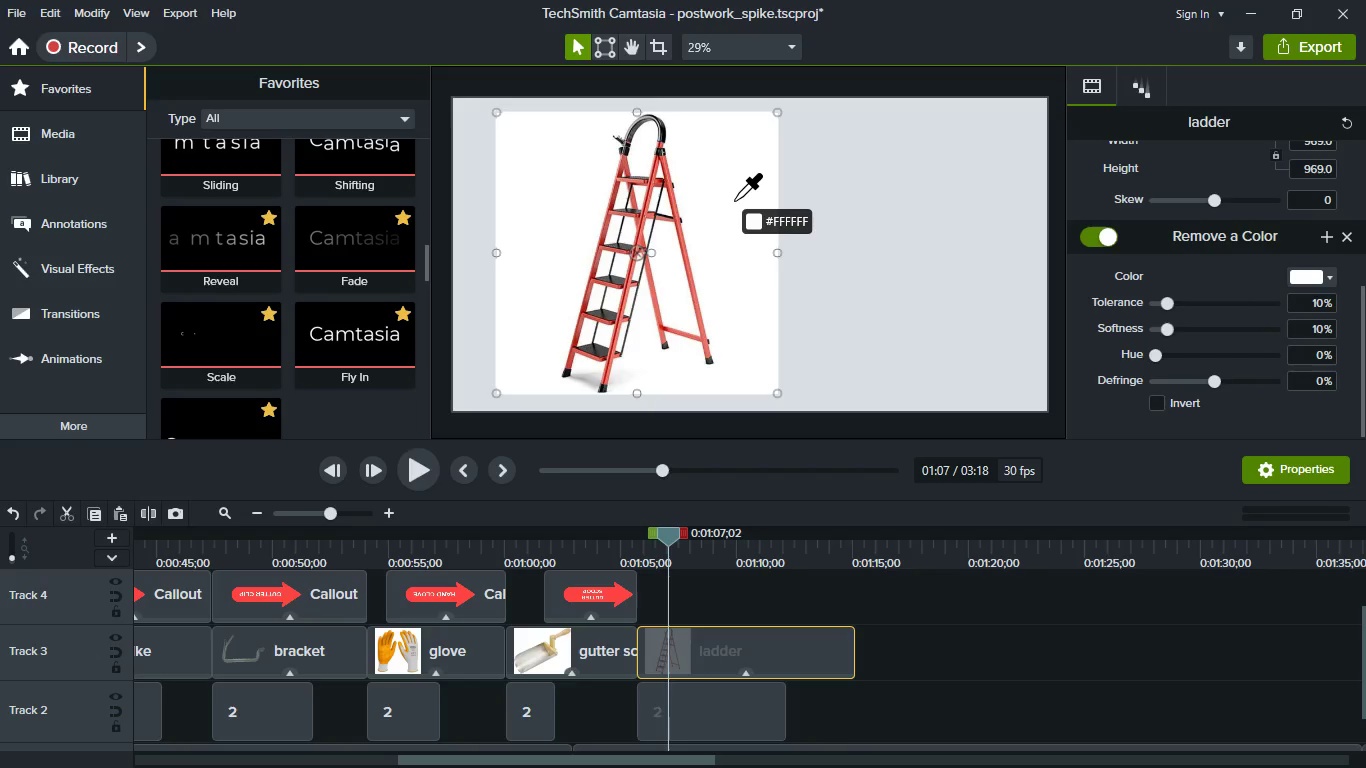 
left_click([734, 201])
 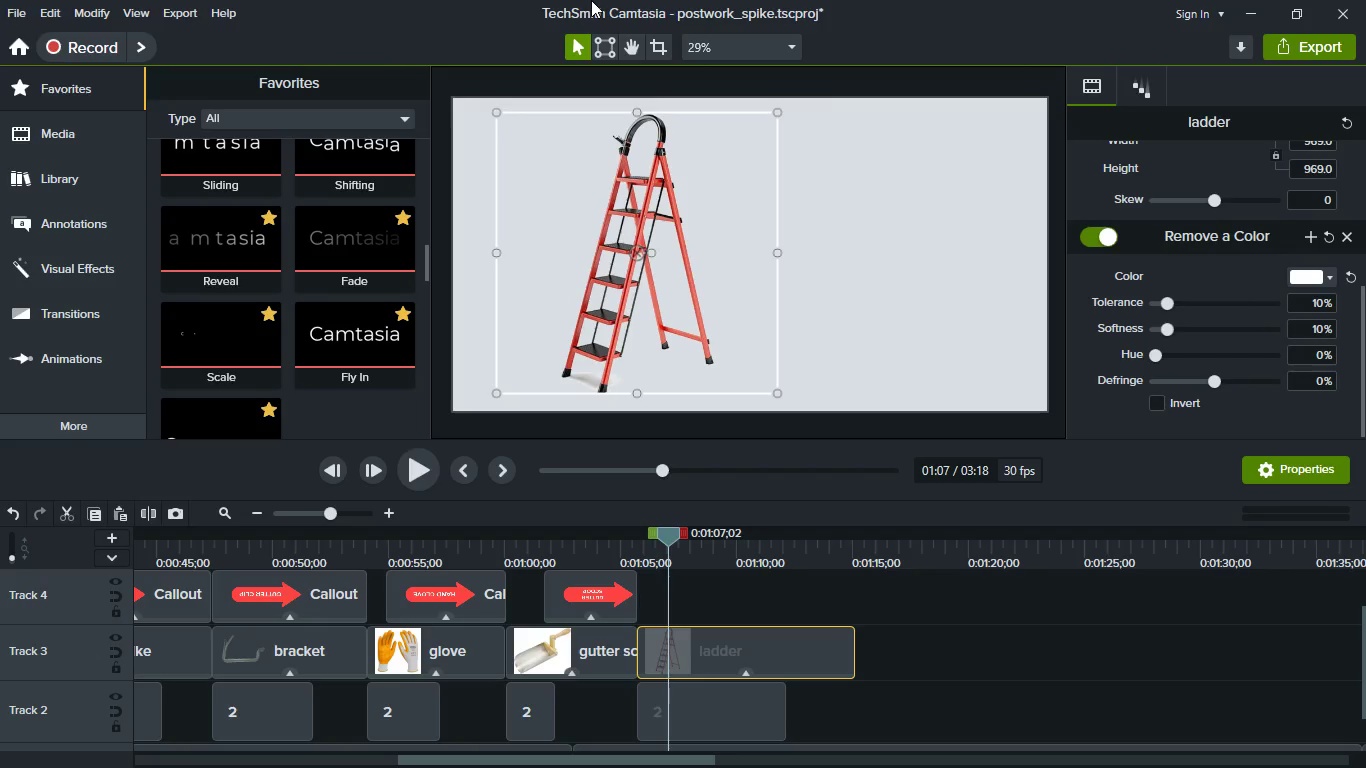 
wait(8.42)
 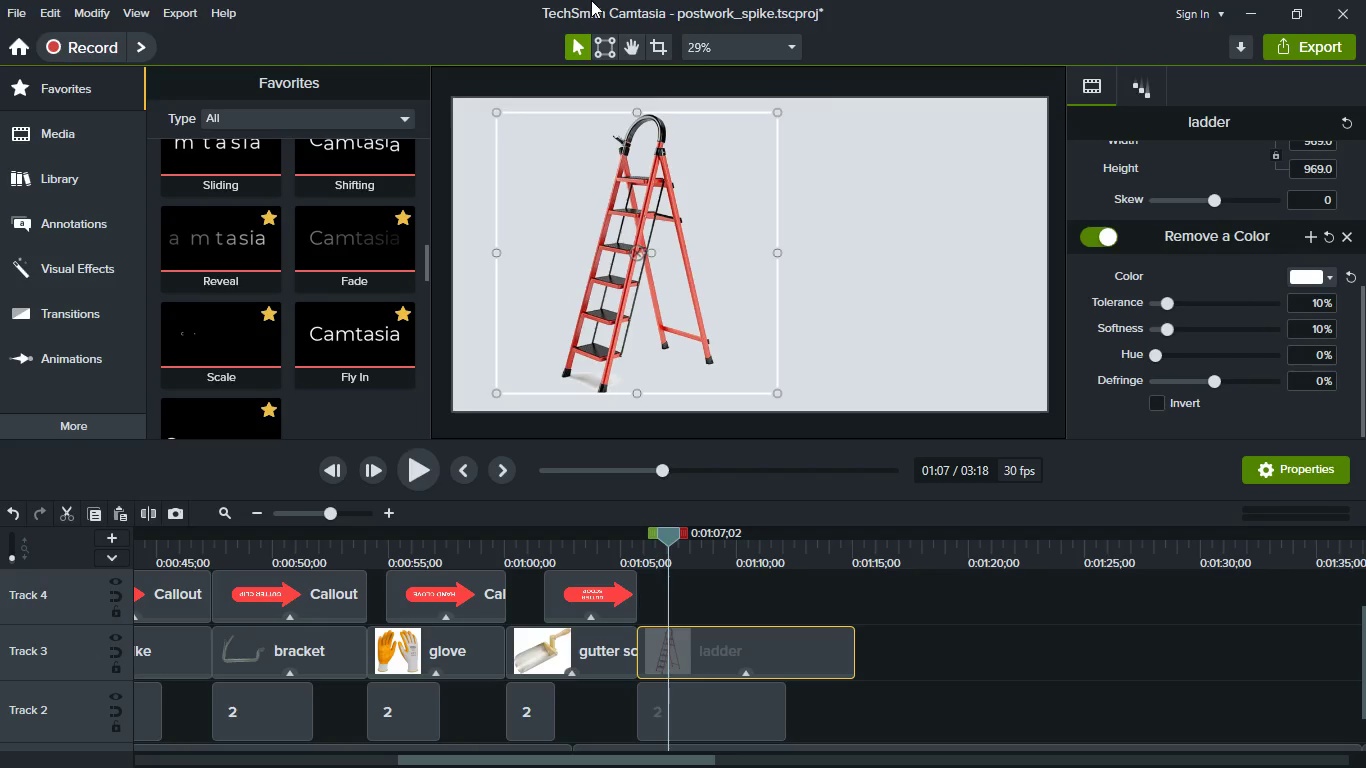 
left_click_drag(start_coordinate=[669, 535], to_coordinate=[658, 532])
 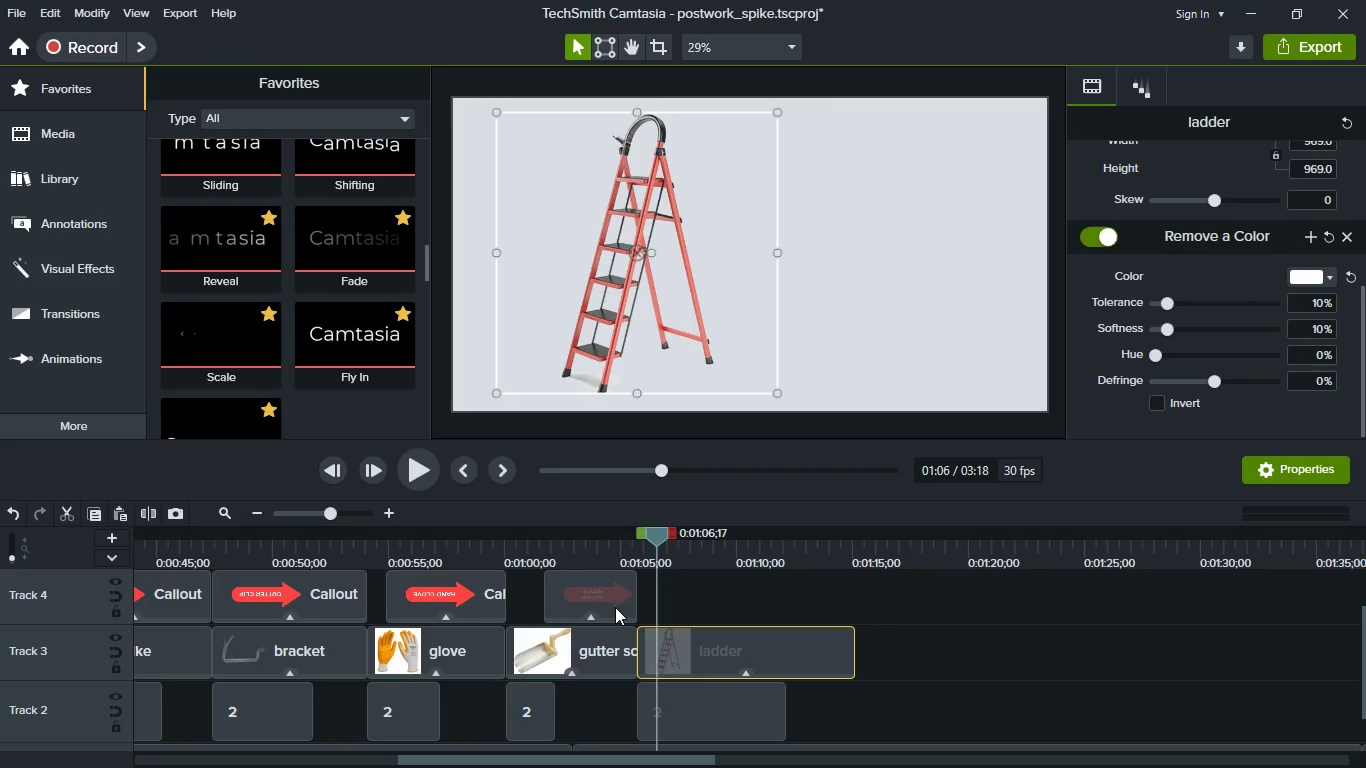 
left_click([615, 607])
 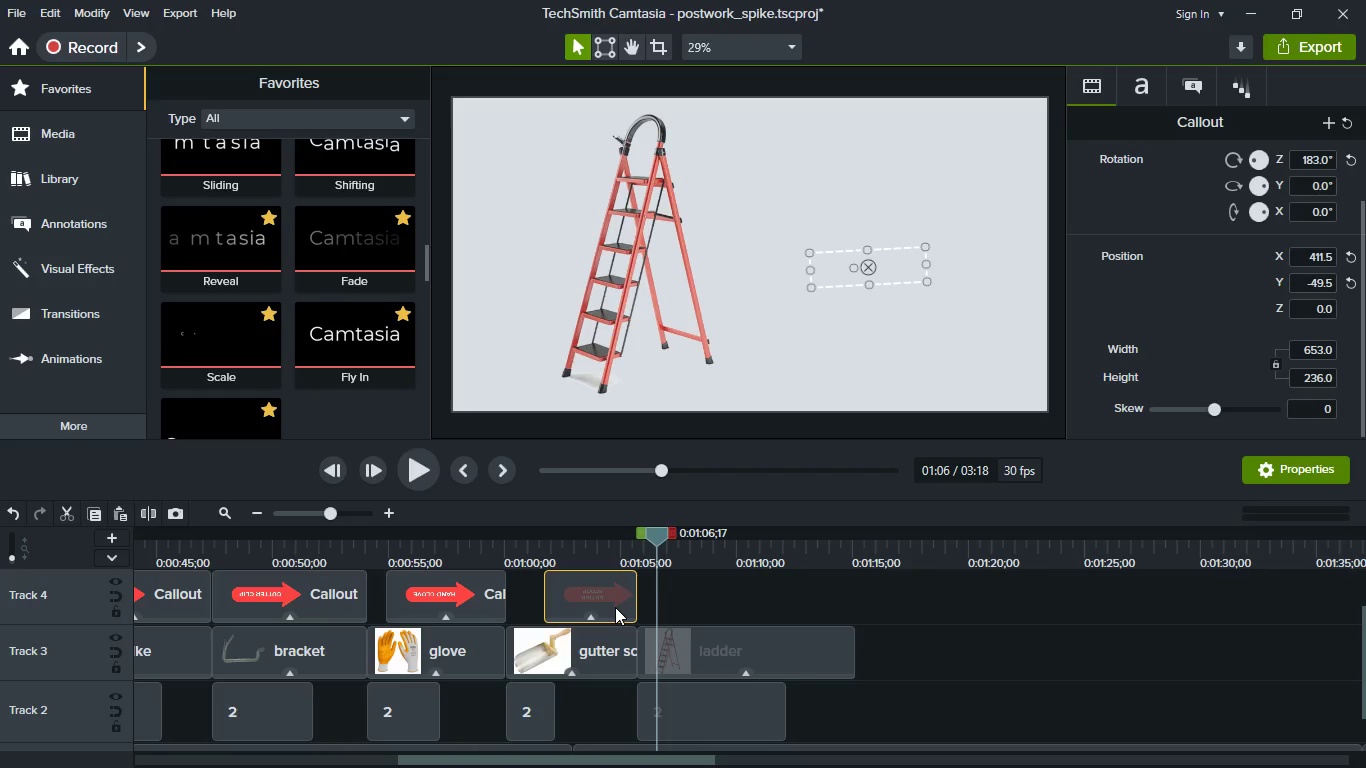 
hold_key(key=ControlLeft, duration=1.51)
 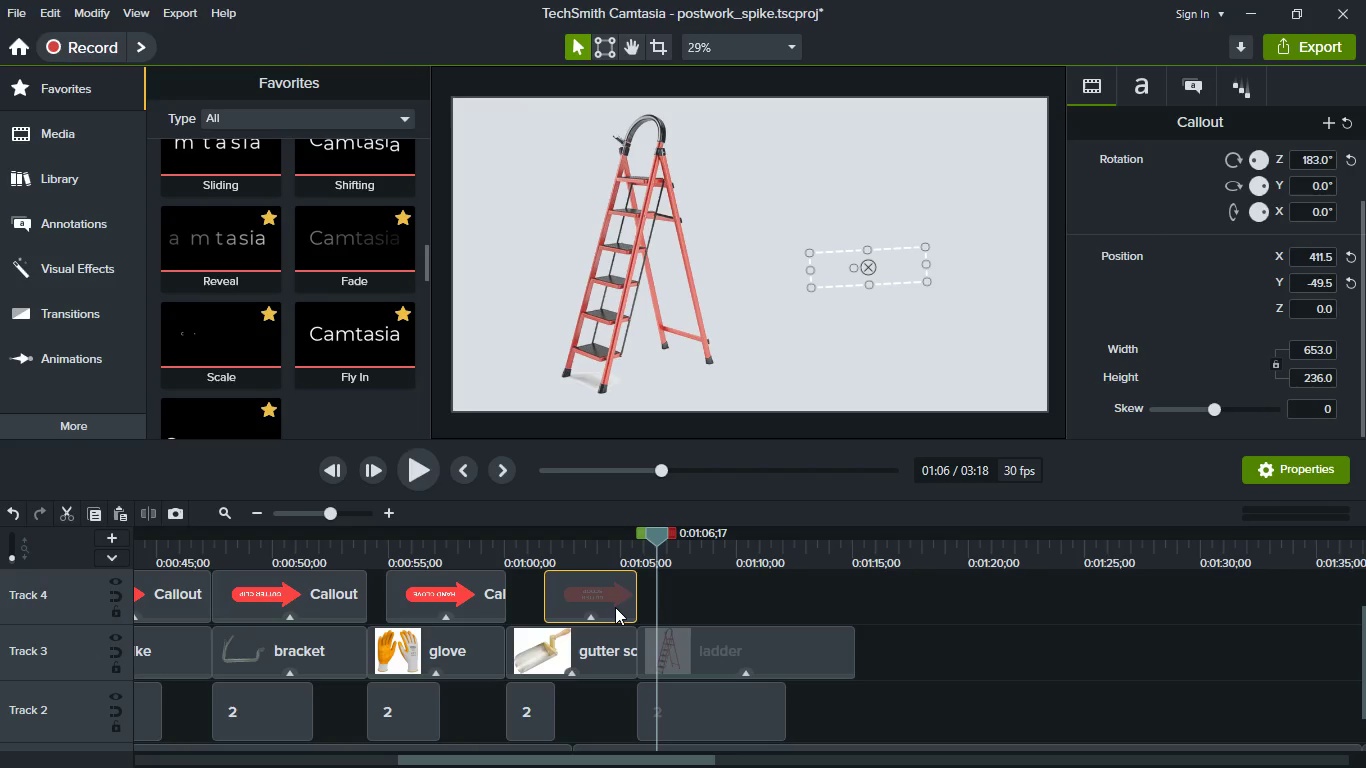 
key(Control+C)
 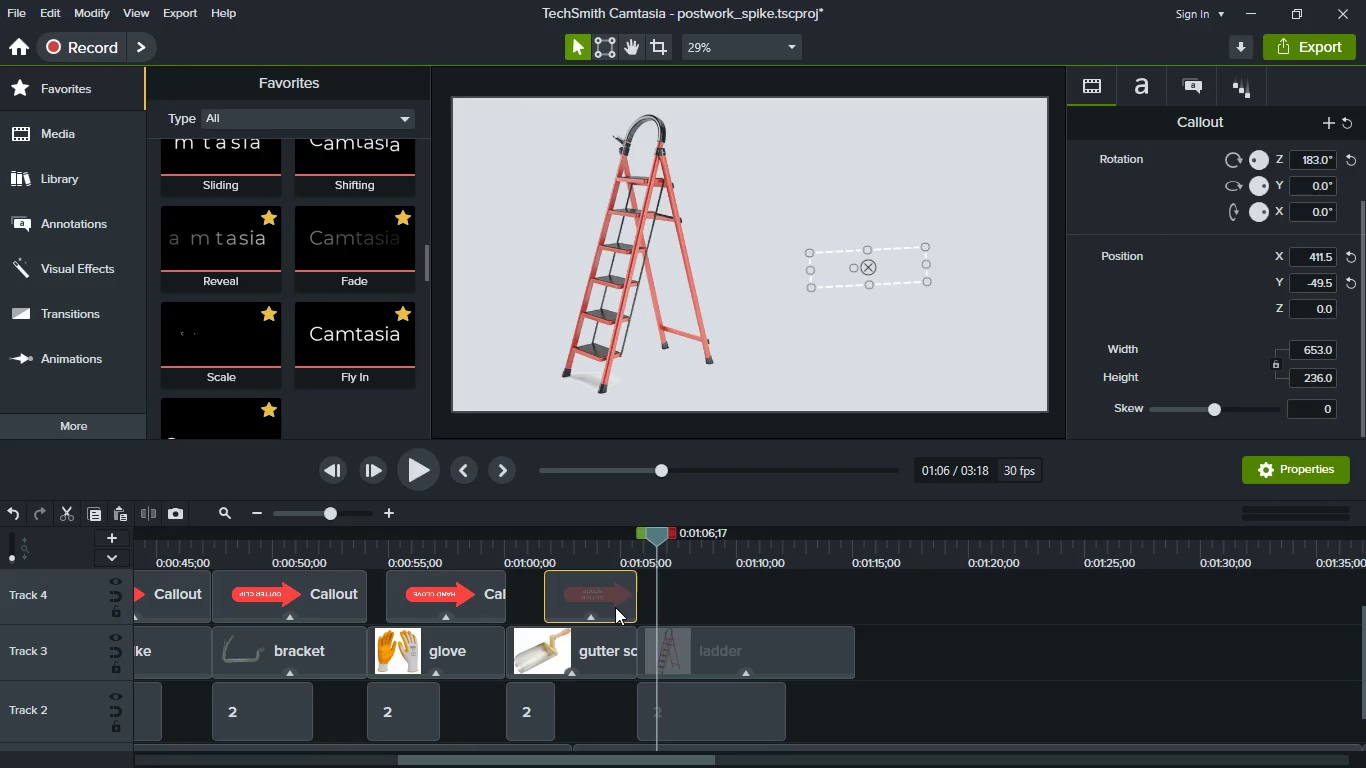 
key(Control+V)
 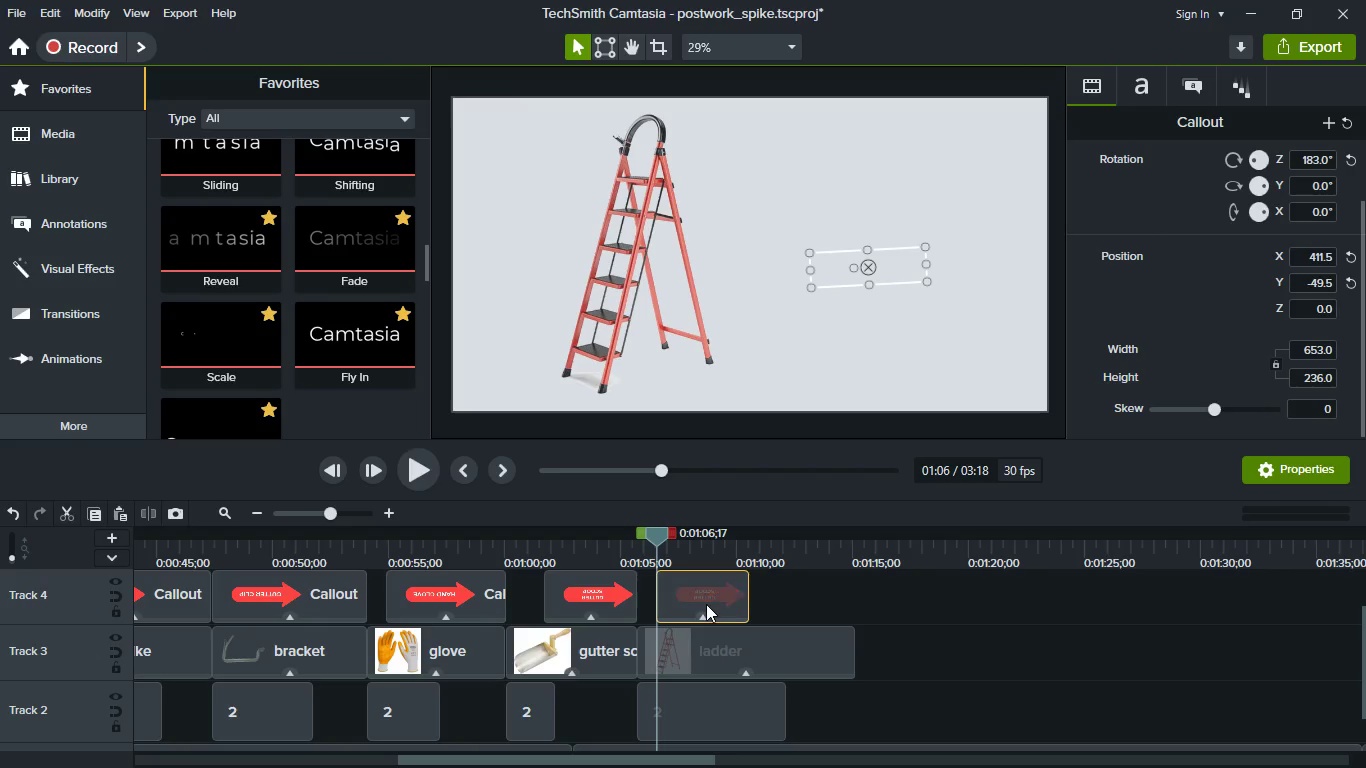 
key(Space)
 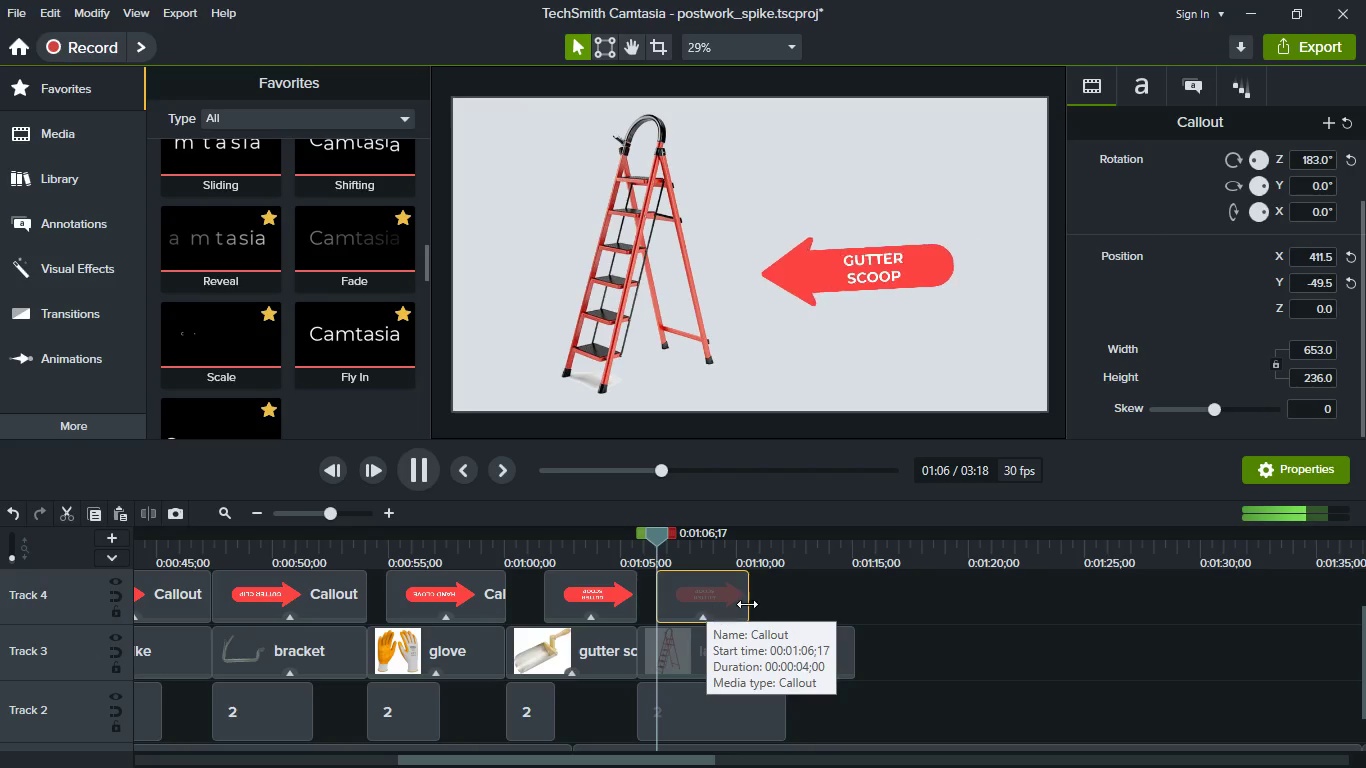 
key(Space)
 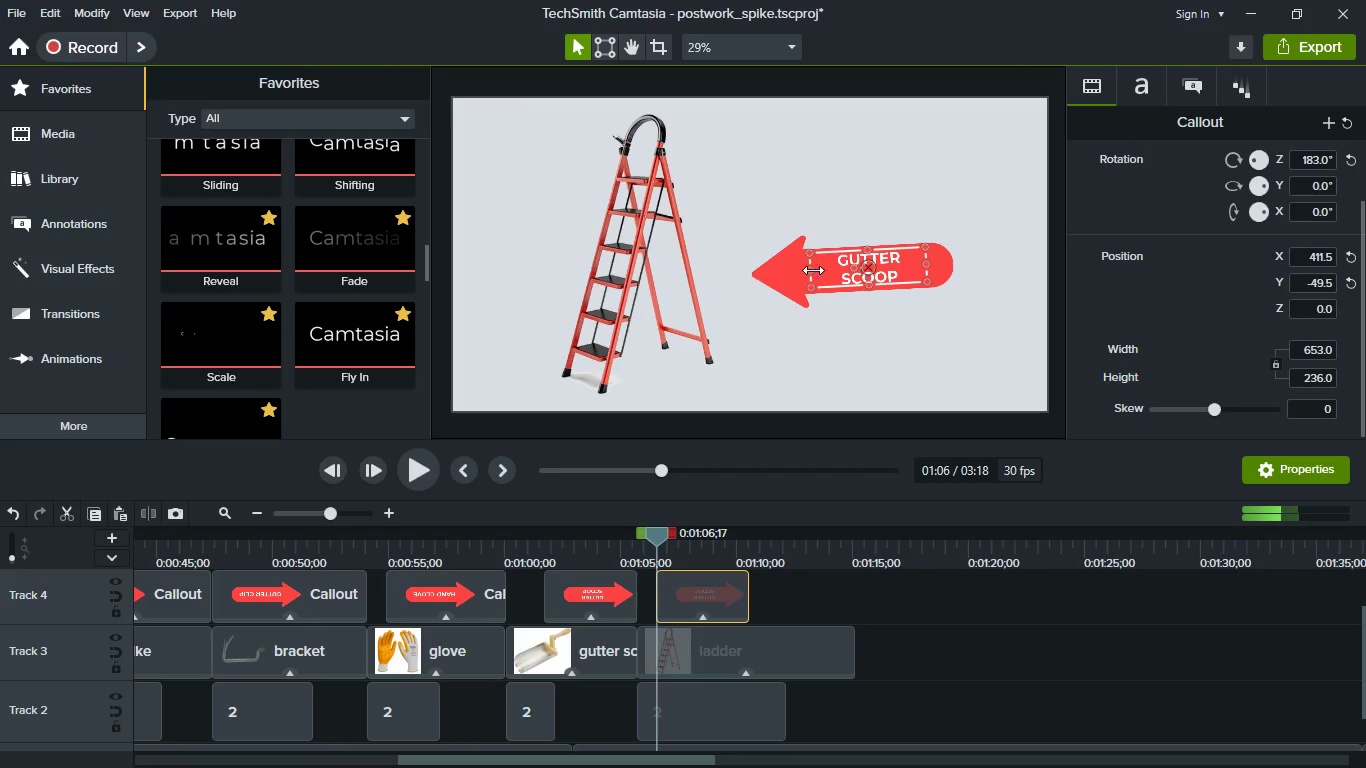 
left_click_drag(start_coordinate=[811, 271], to_coordinate=[756, 256])
 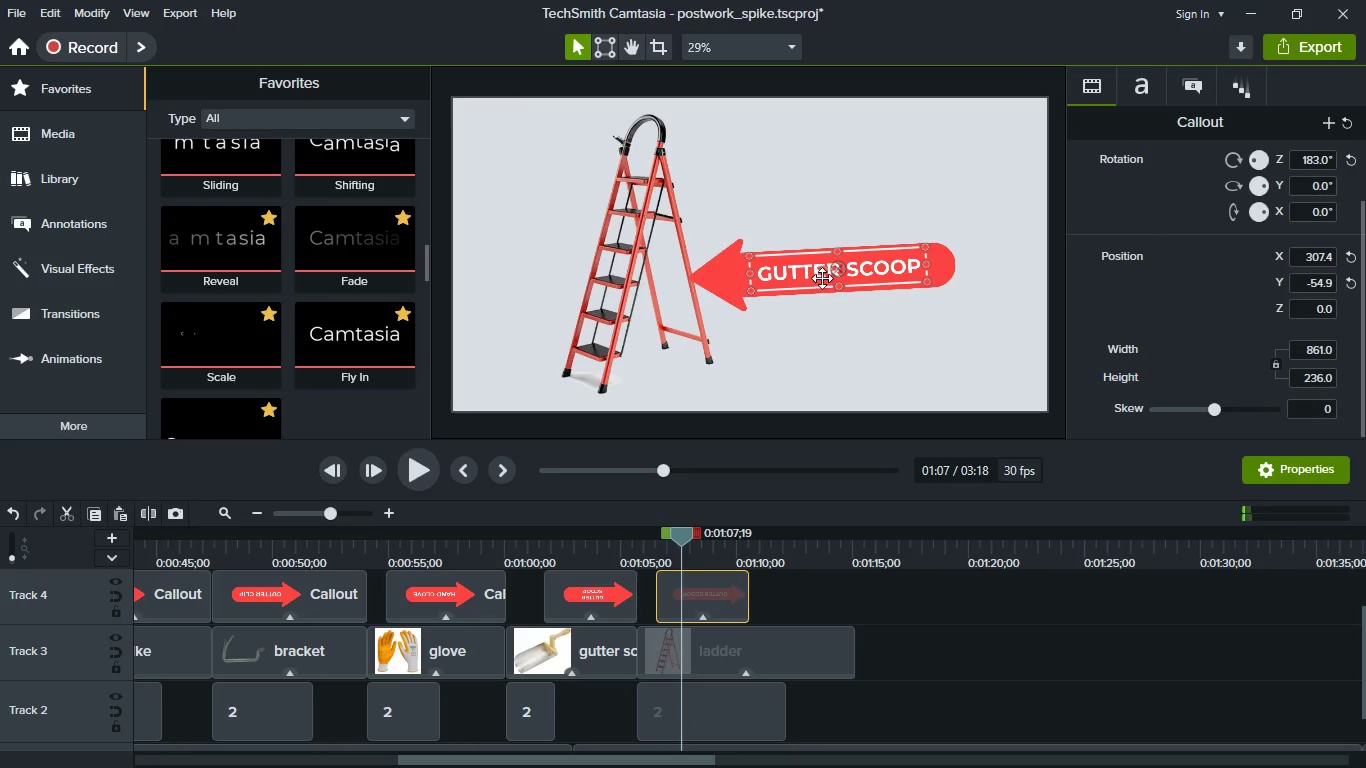 
double_click([822, 278])
 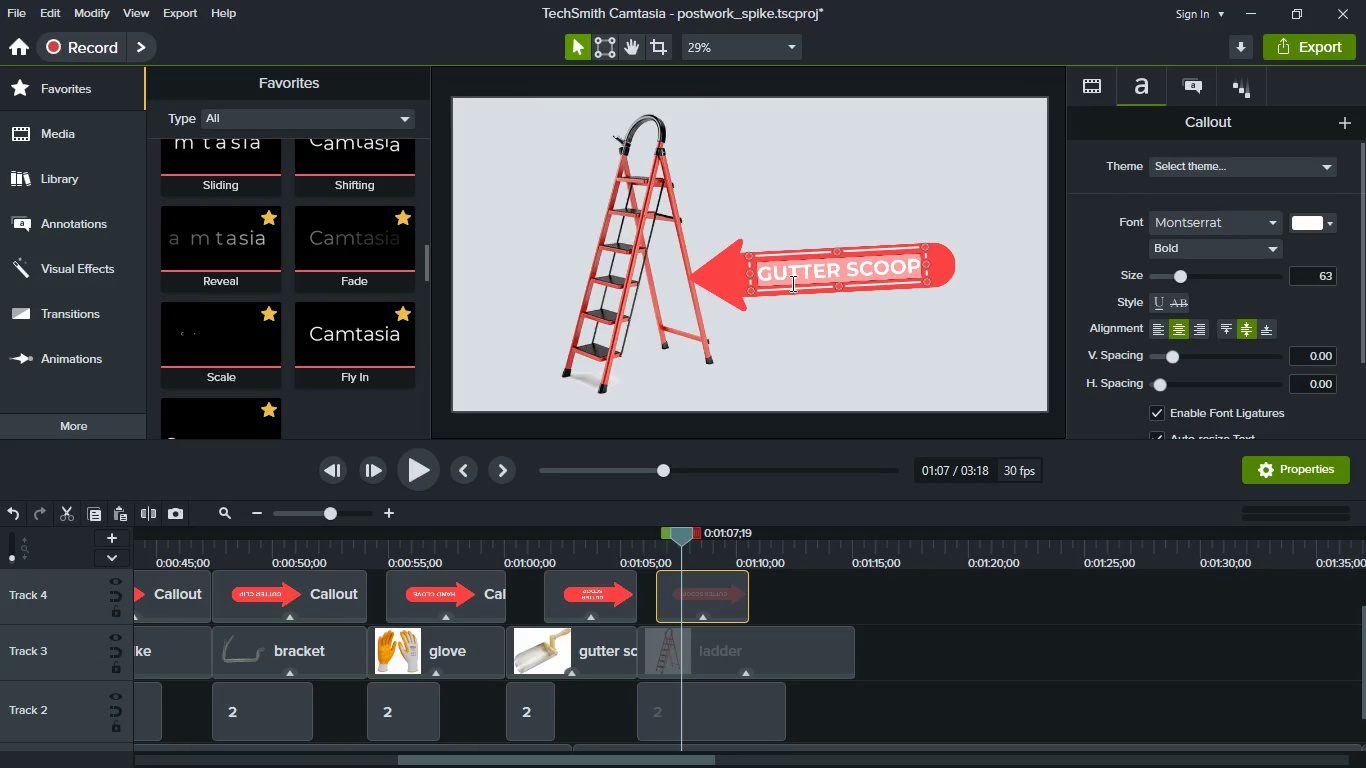 
type(STABLE LADDER)
 